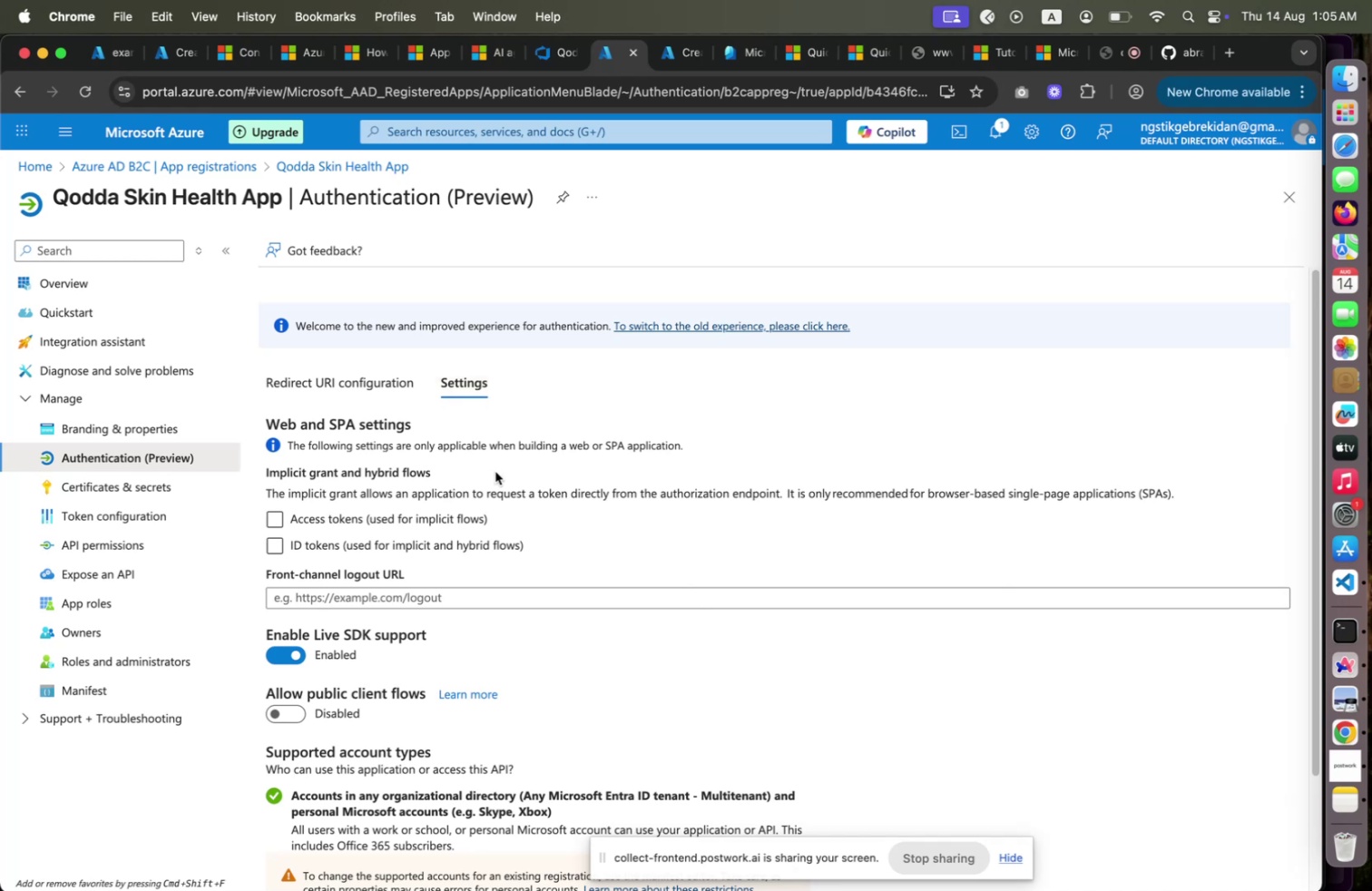 
wait(5.24)
 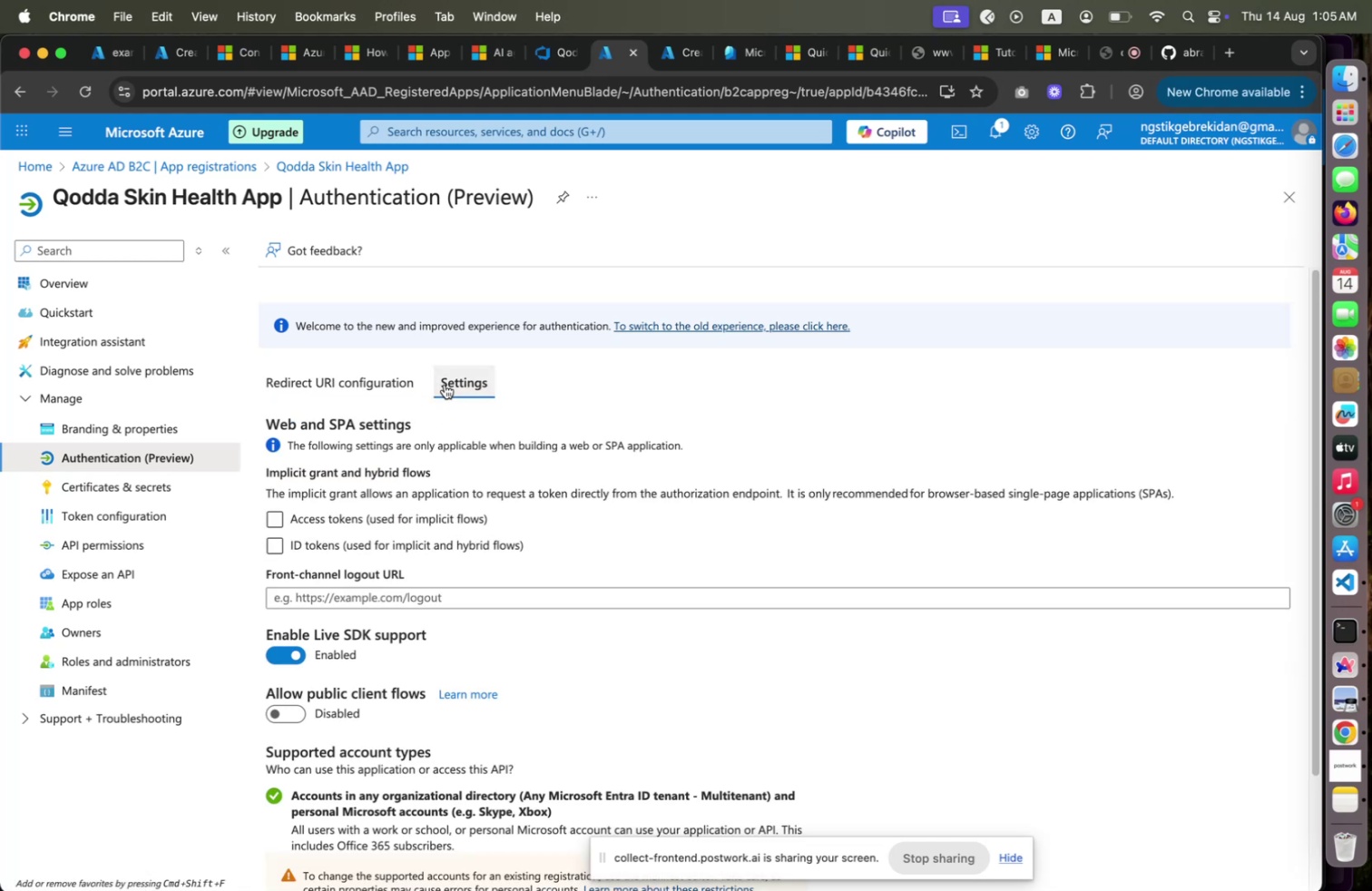 
scroll: coordinate [493, 468], scroll_direction: down, amount: 8.0
 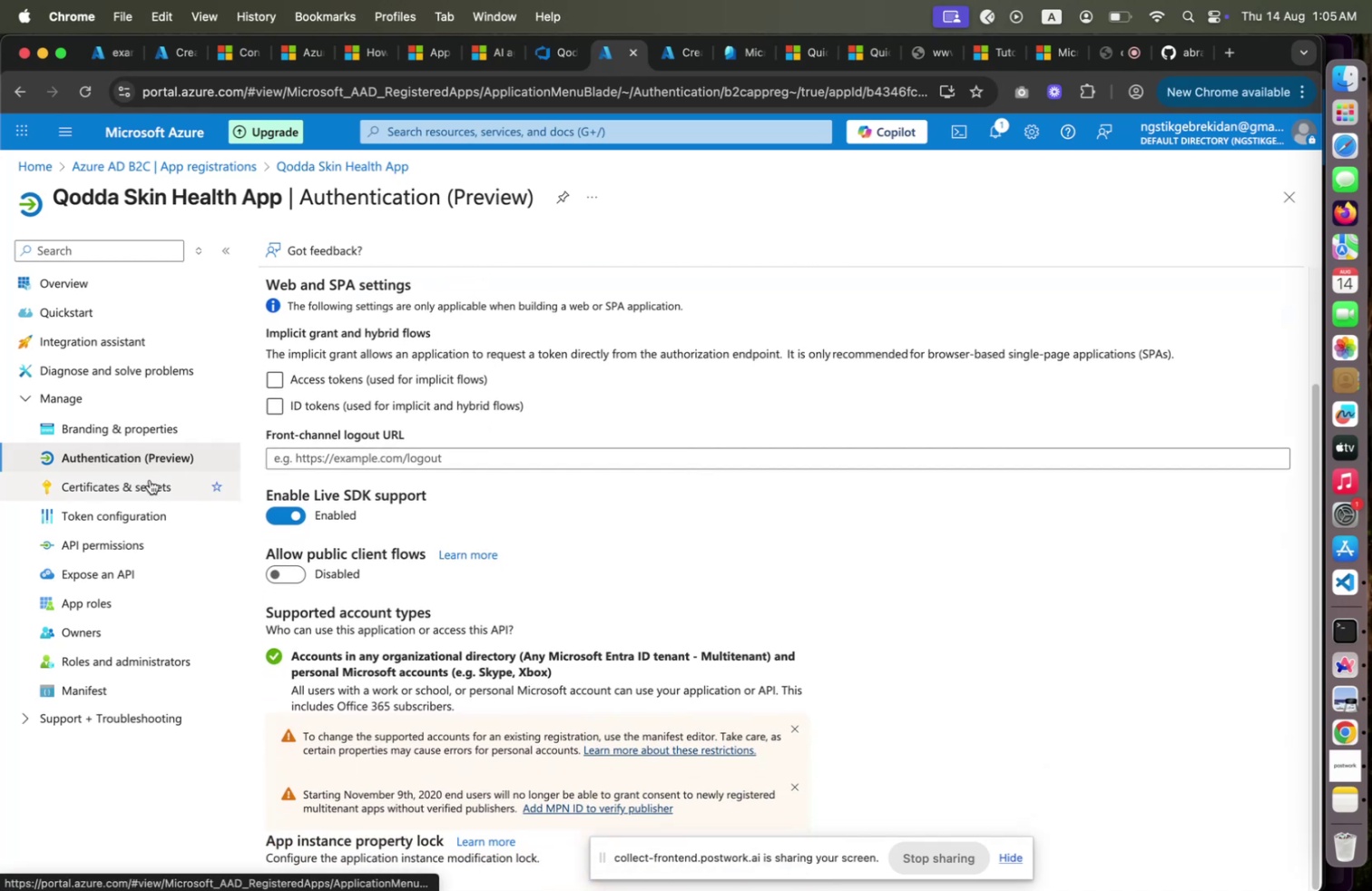 
left_click([150, 479])
 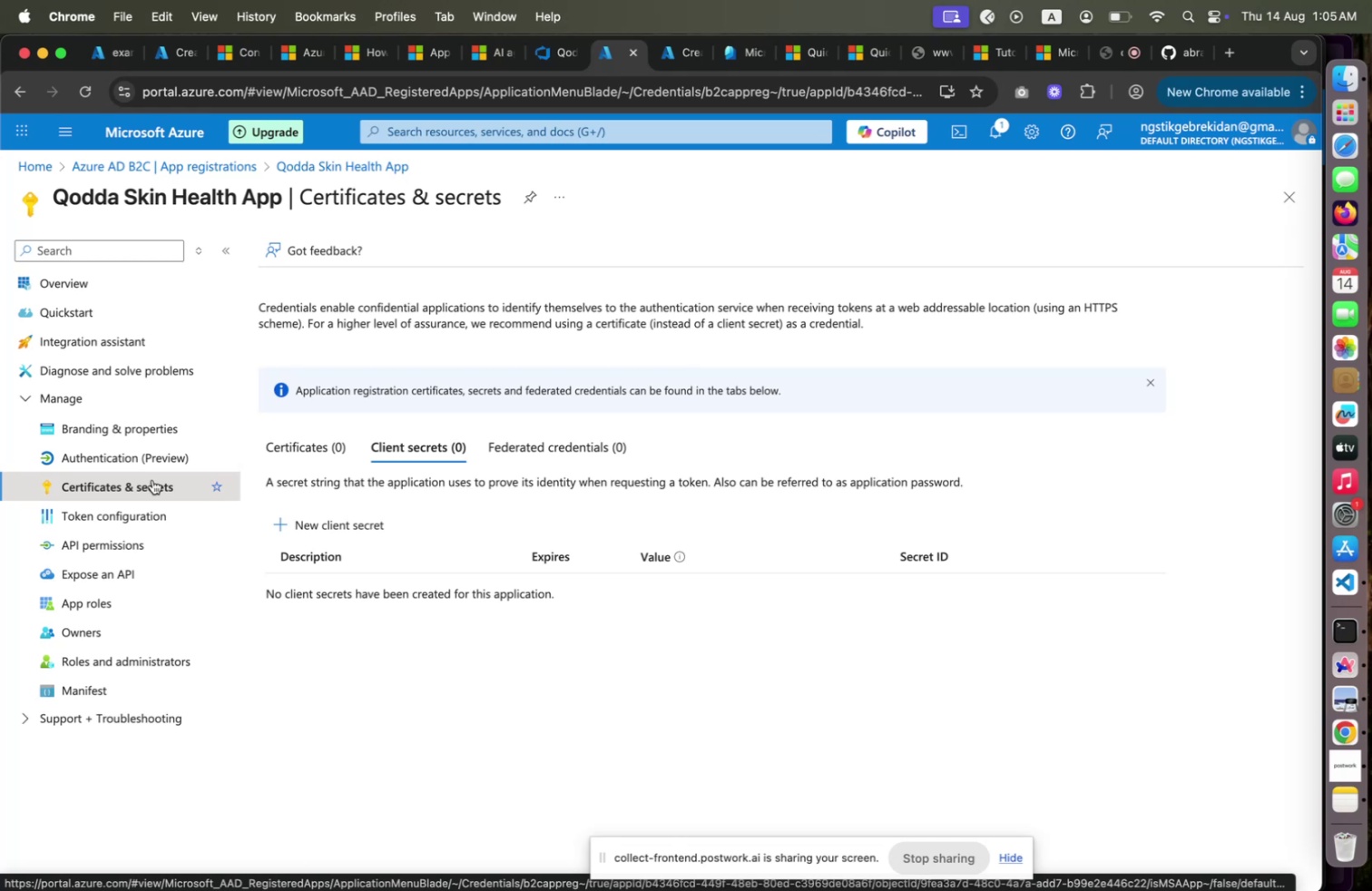 
wait(22.96)
 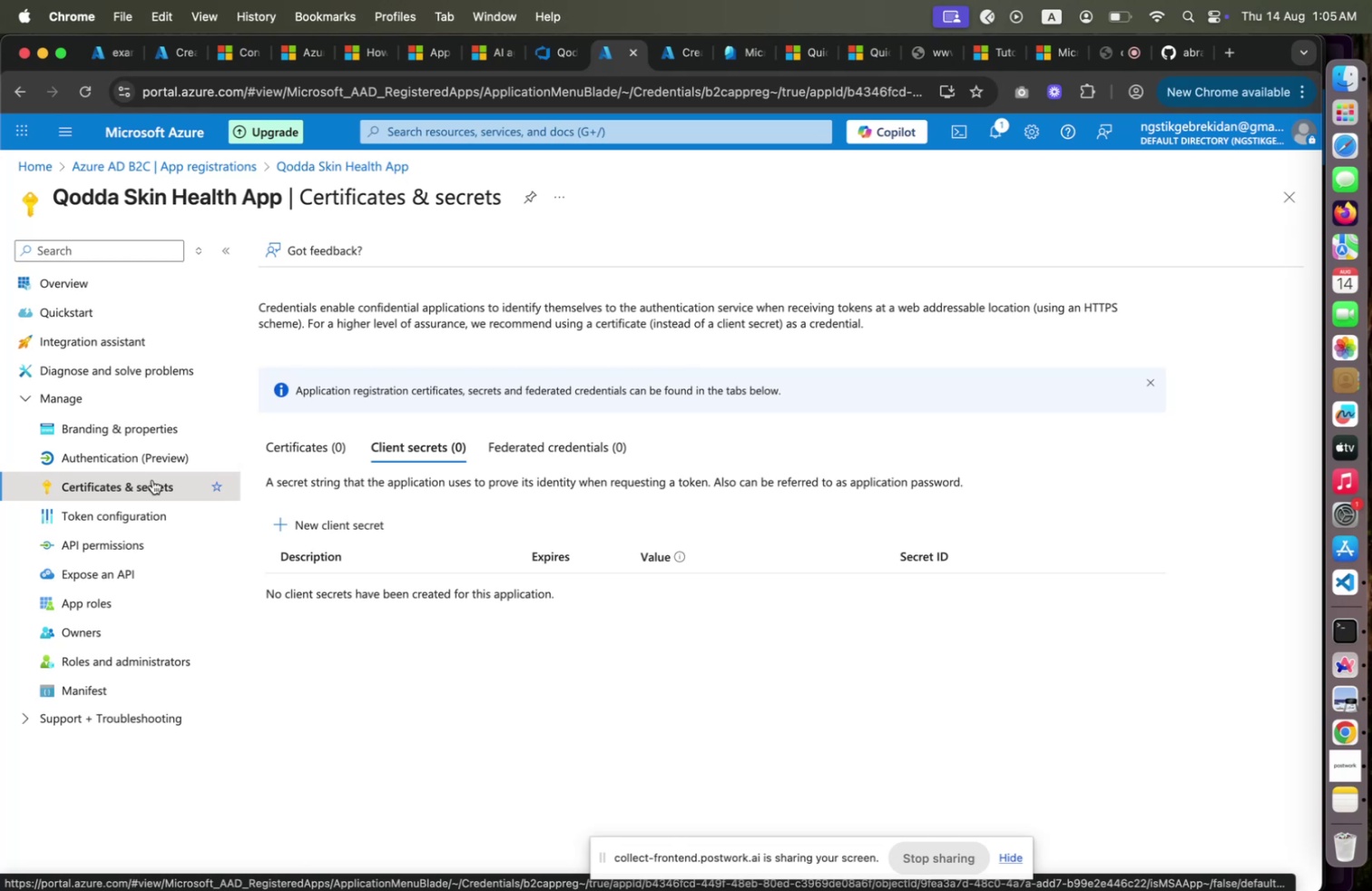 
left_click([156, 514])
 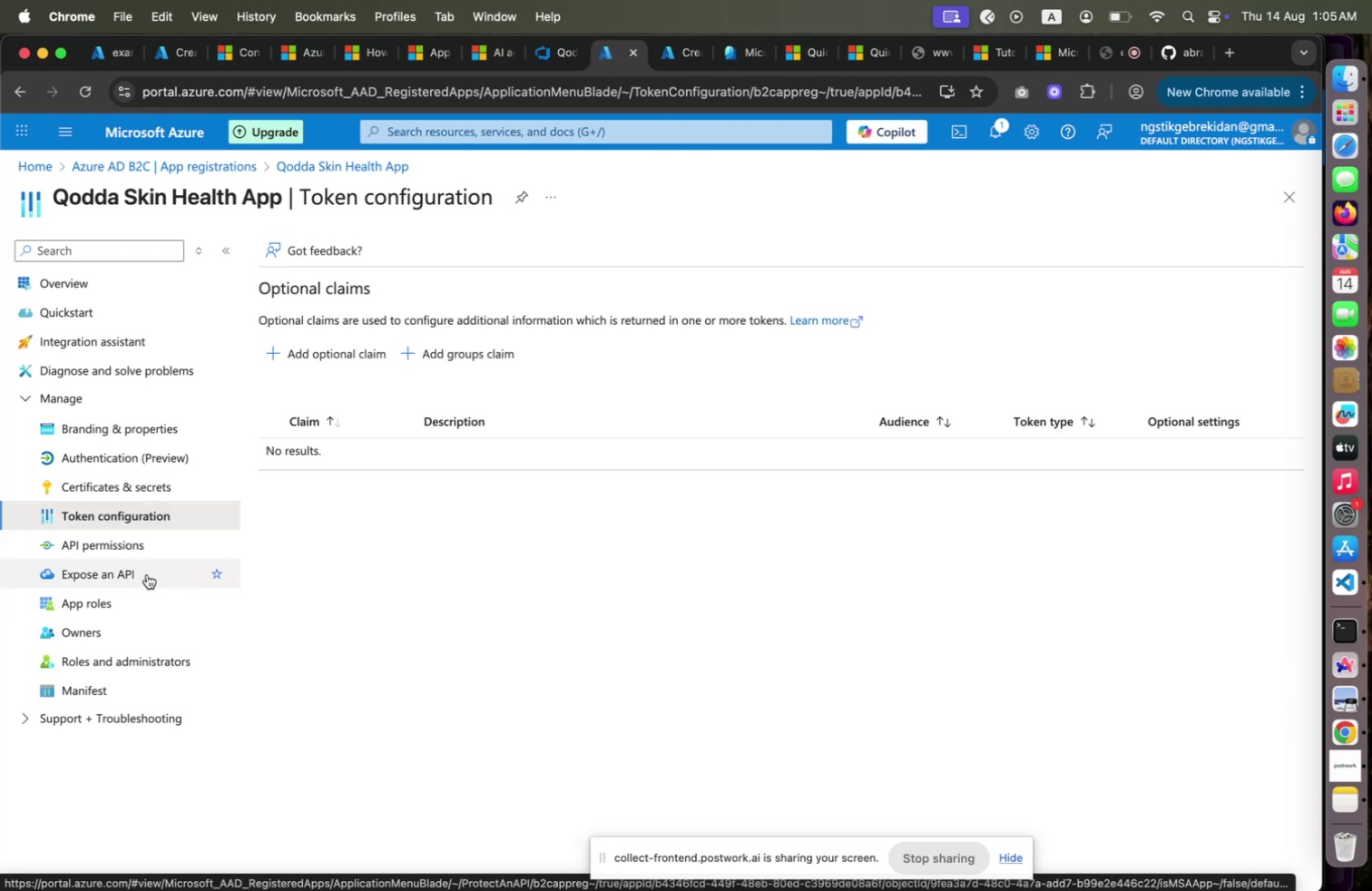 
wait(19.0)
 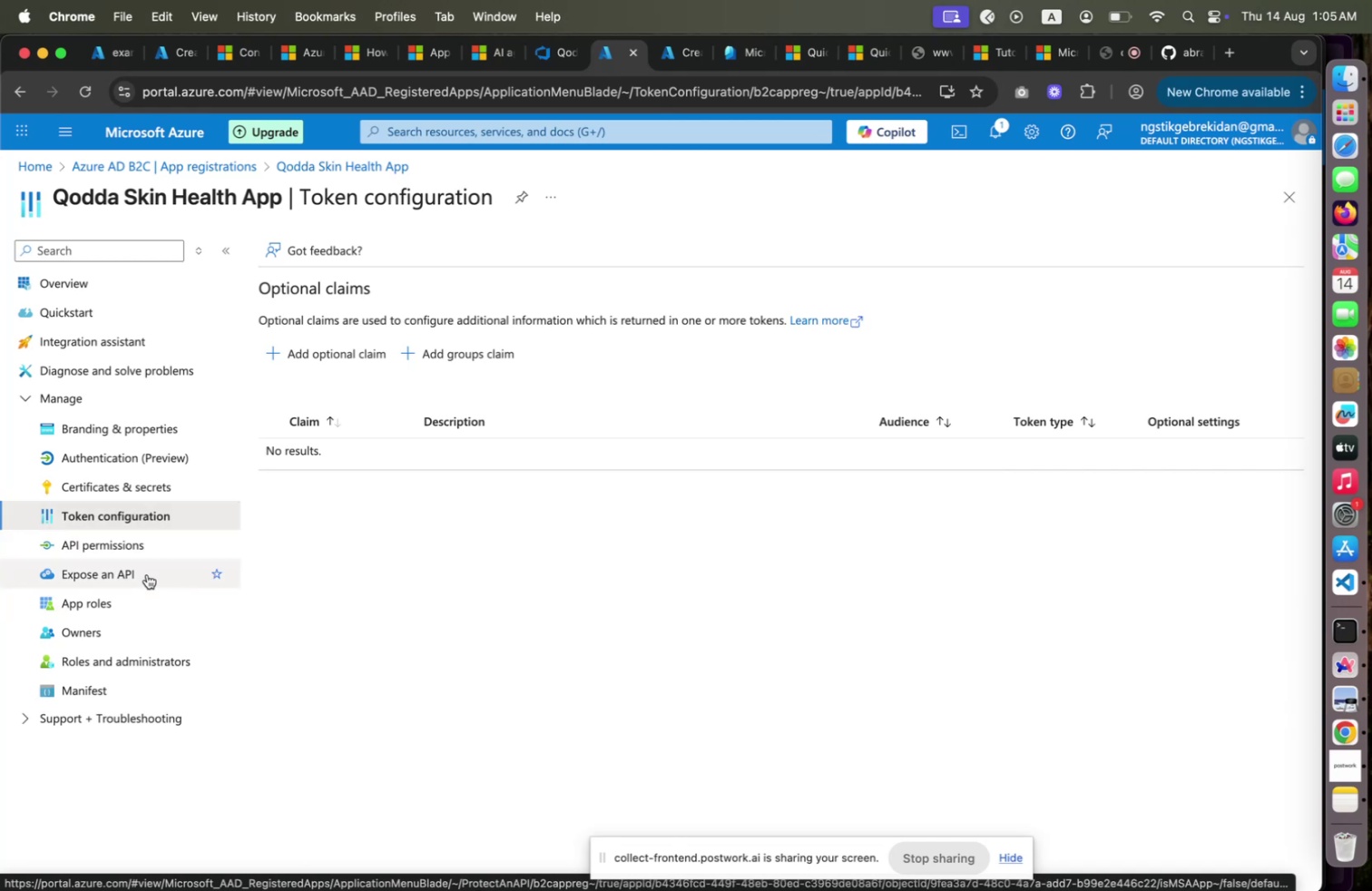 
left_click([131, 551])
 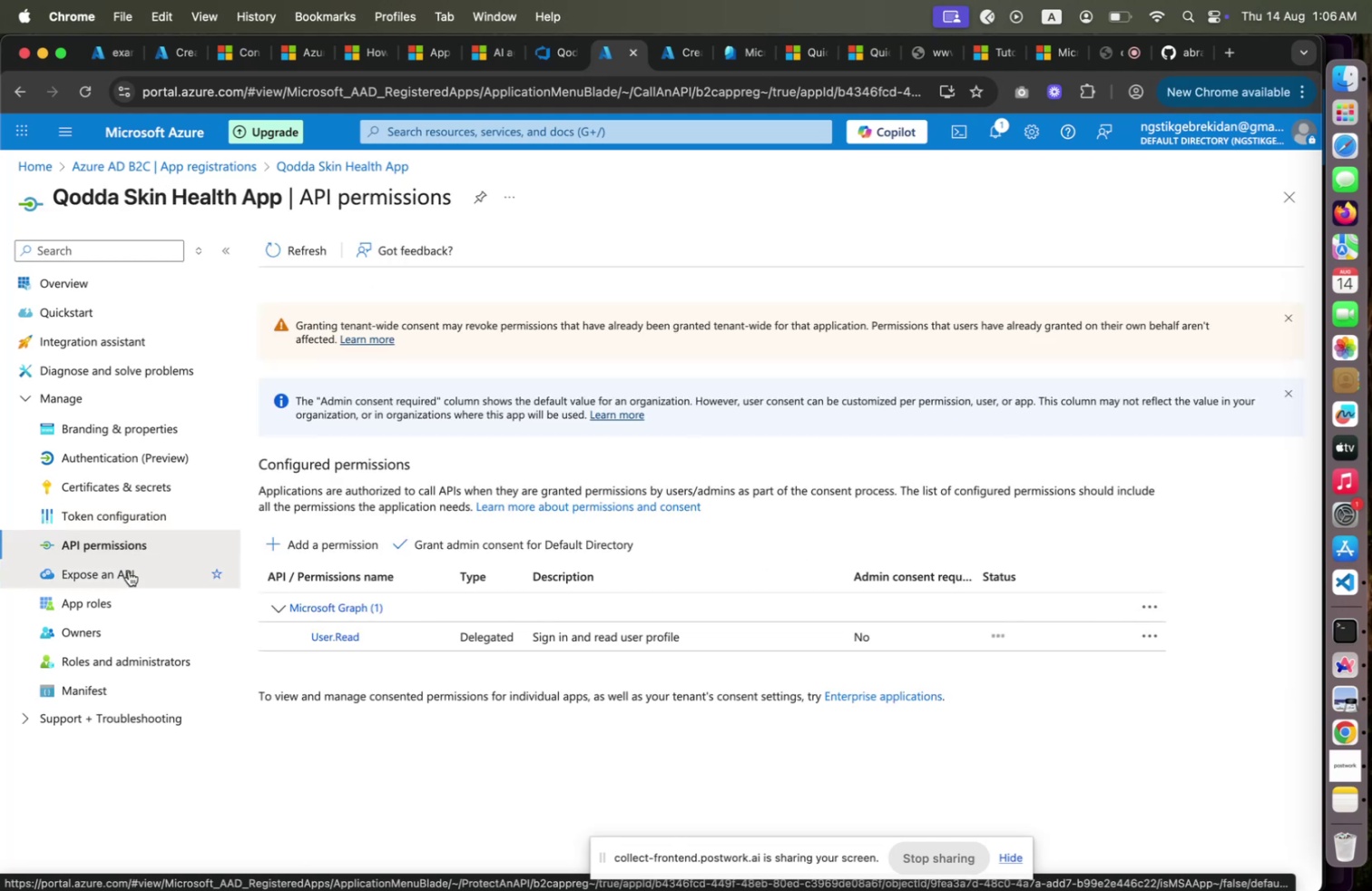 
left_click([129, 571])
 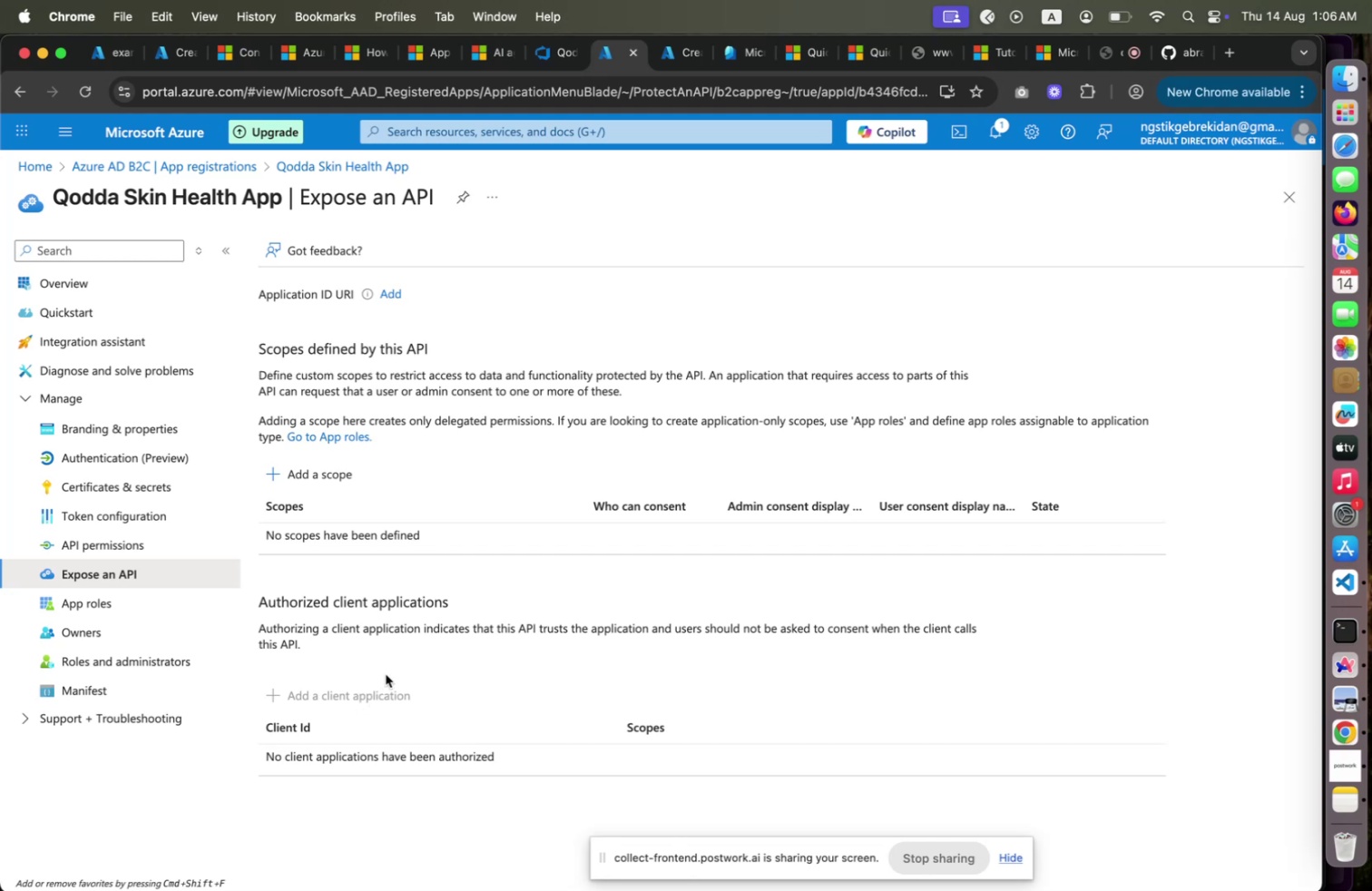 
wait(15.49)
 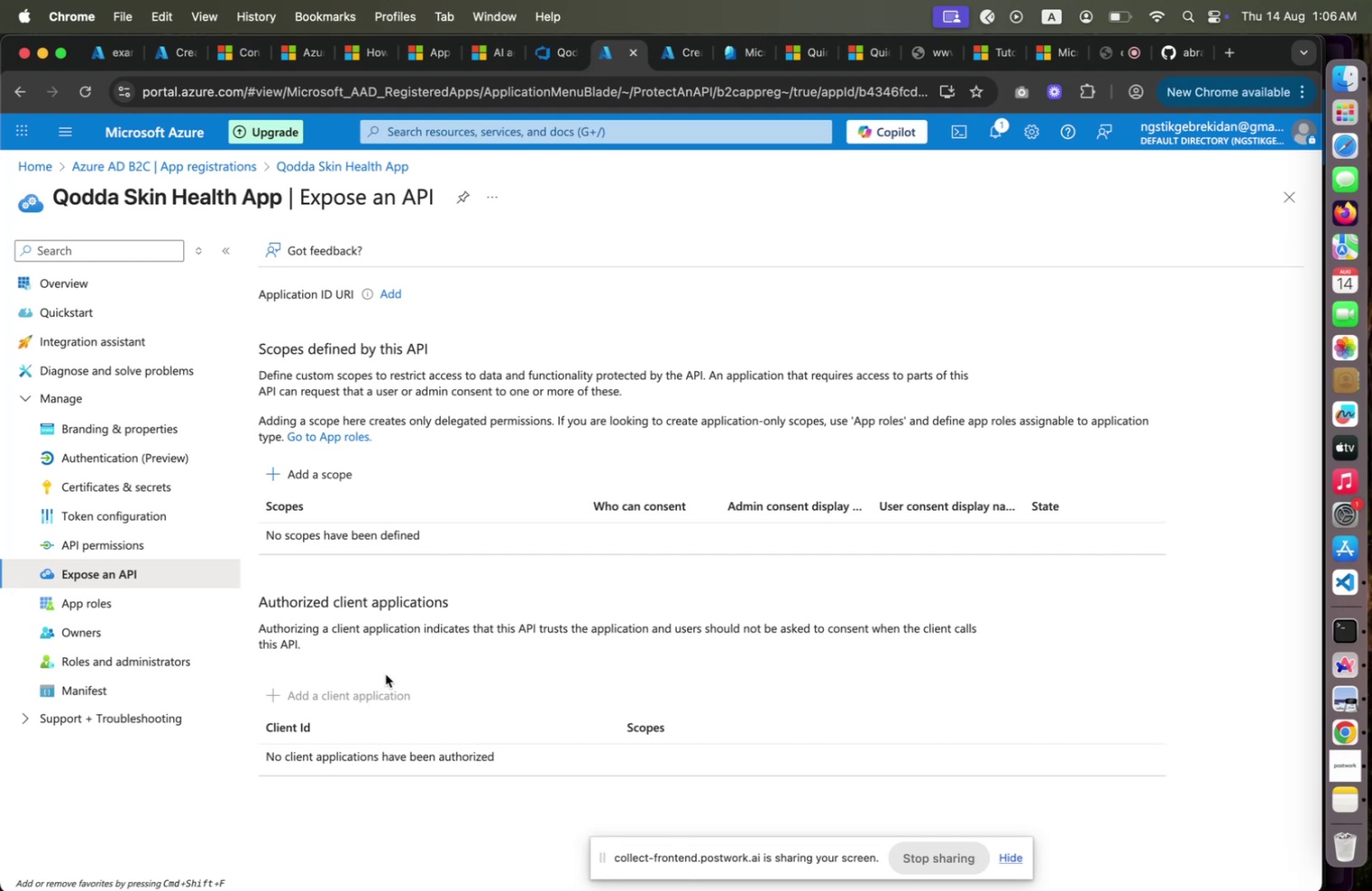 
mouse_move([365, 298])
 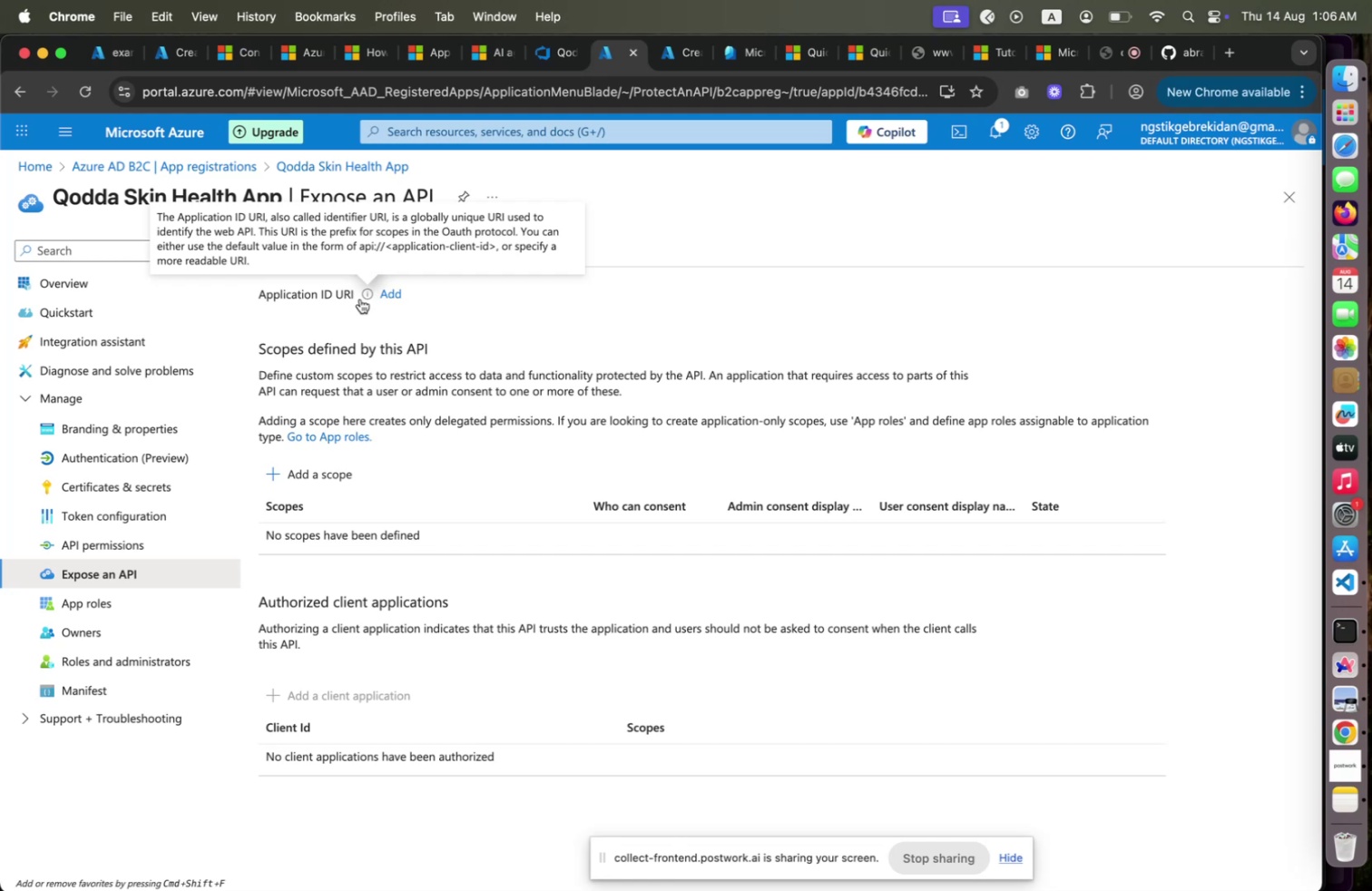 
wait(8.32)
 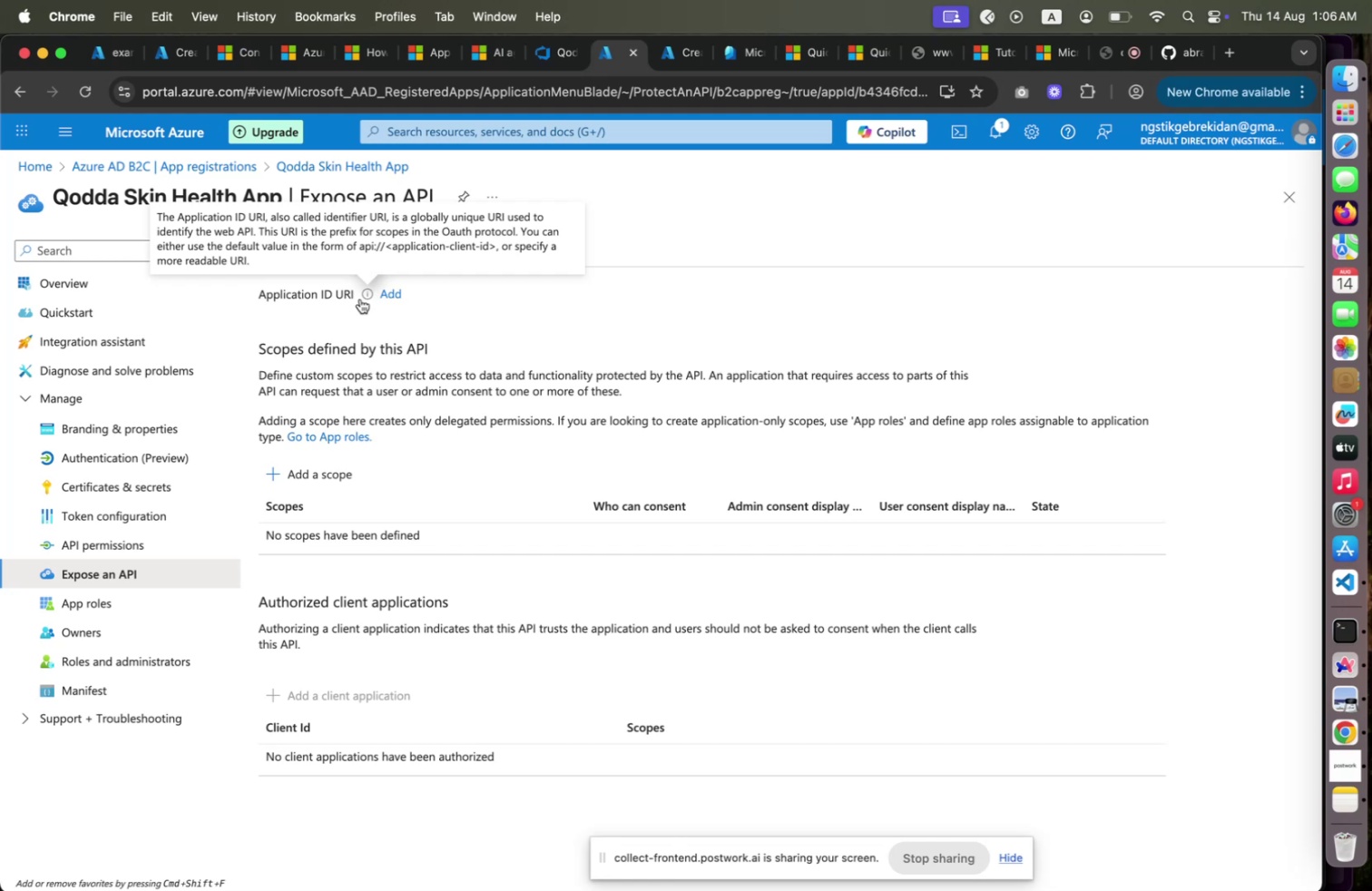 
left_click([169, 436])
 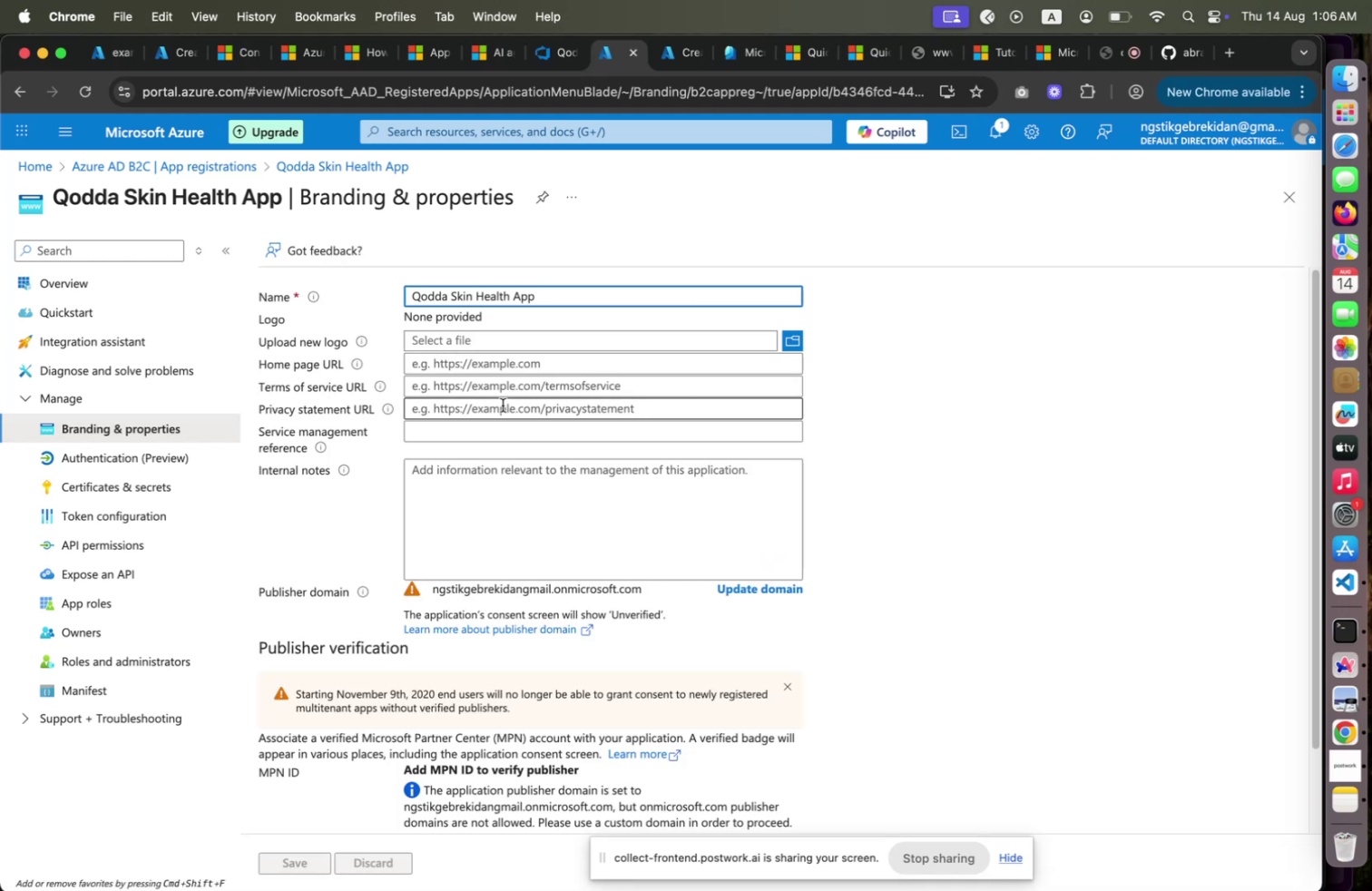 
wait(16.81)
 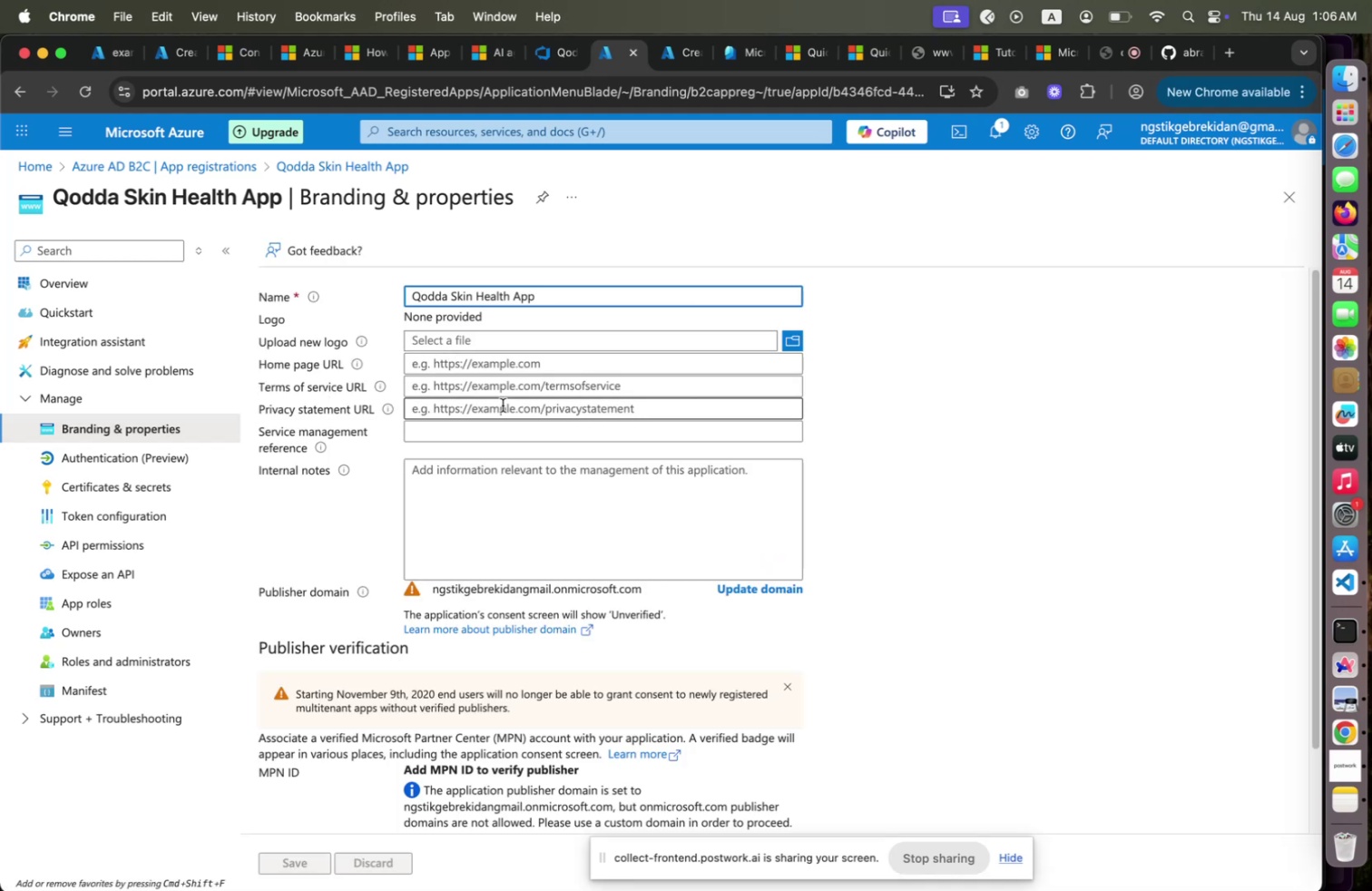 
scroll: coordinate [506, 494], scroll_direction: down, amount: 4.0
 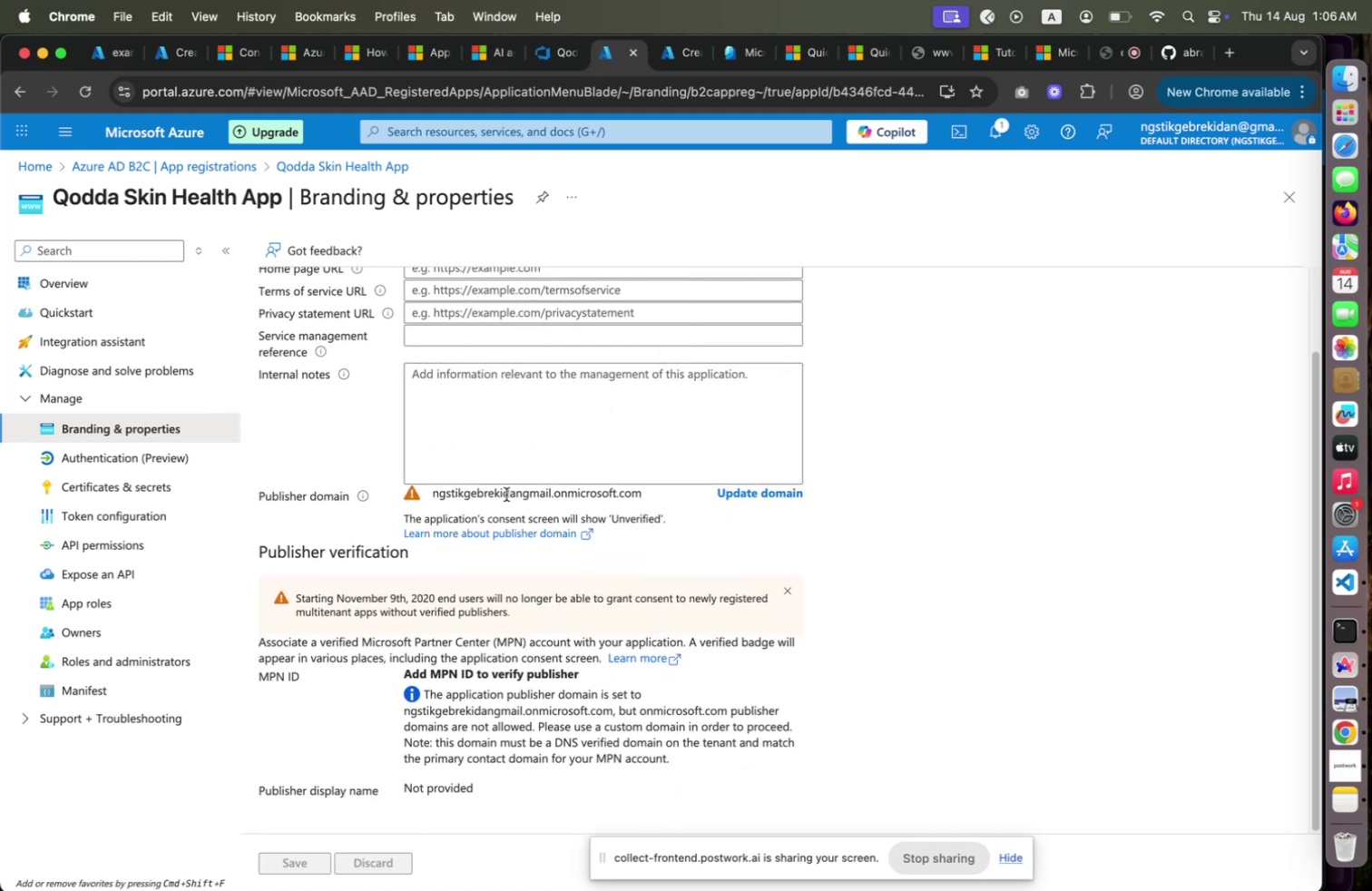 
scroll: coordinate [506, 494], scroll_direction: up, amount: 1.0
 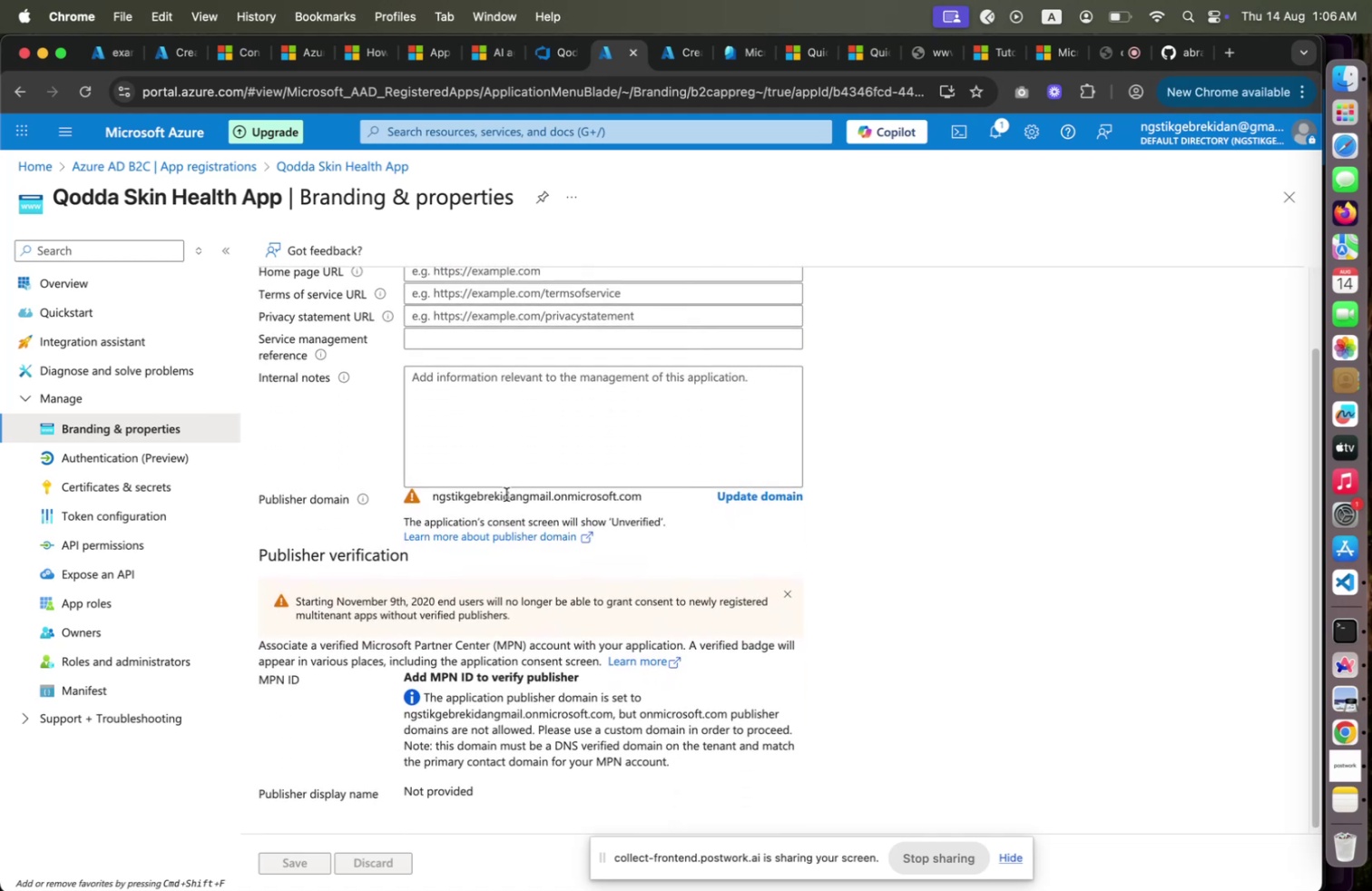 
scroll: coordinate [506, 494], scroll_direction: down, amount: 3.0
 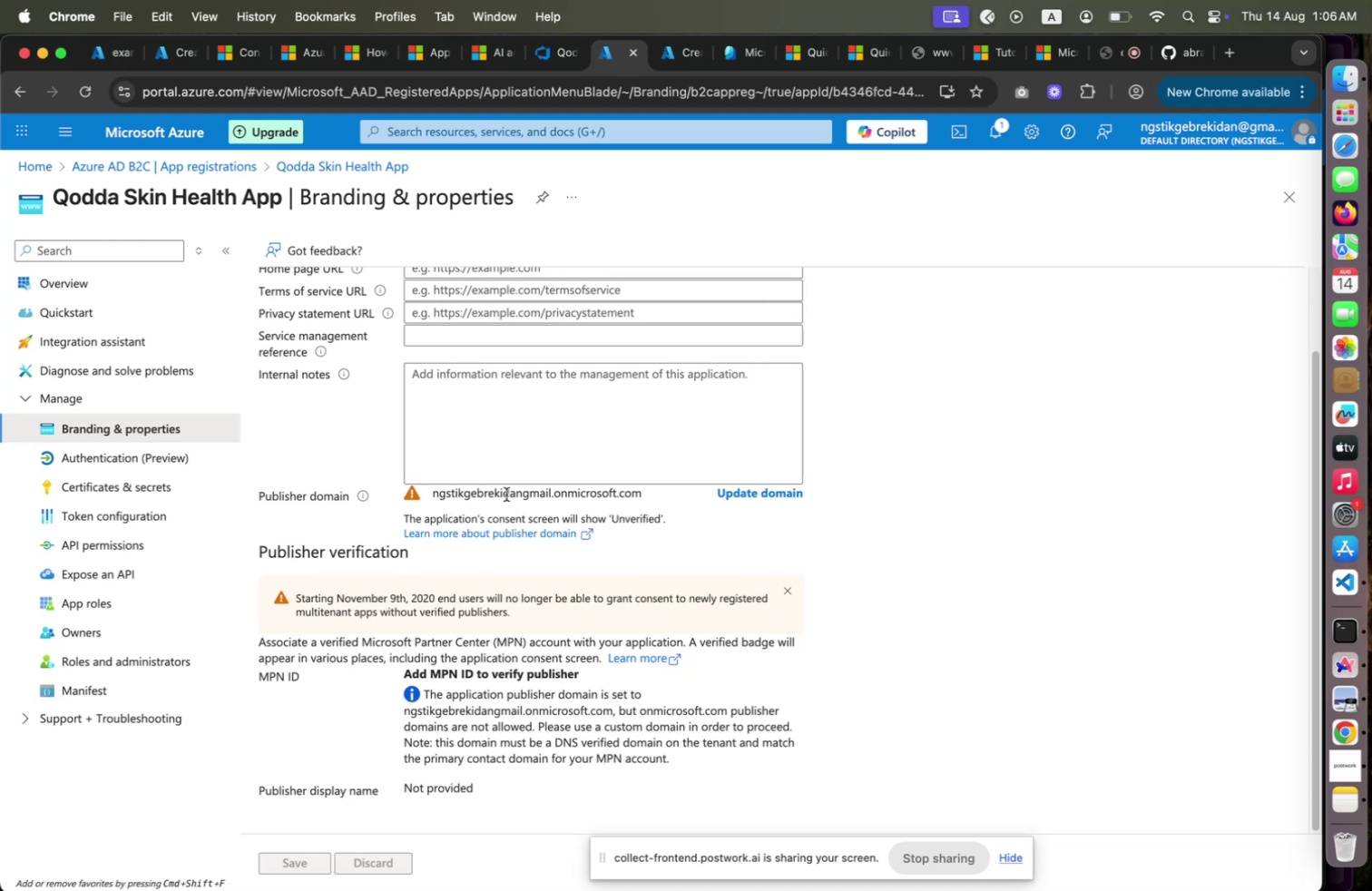 
wait(5.75)
 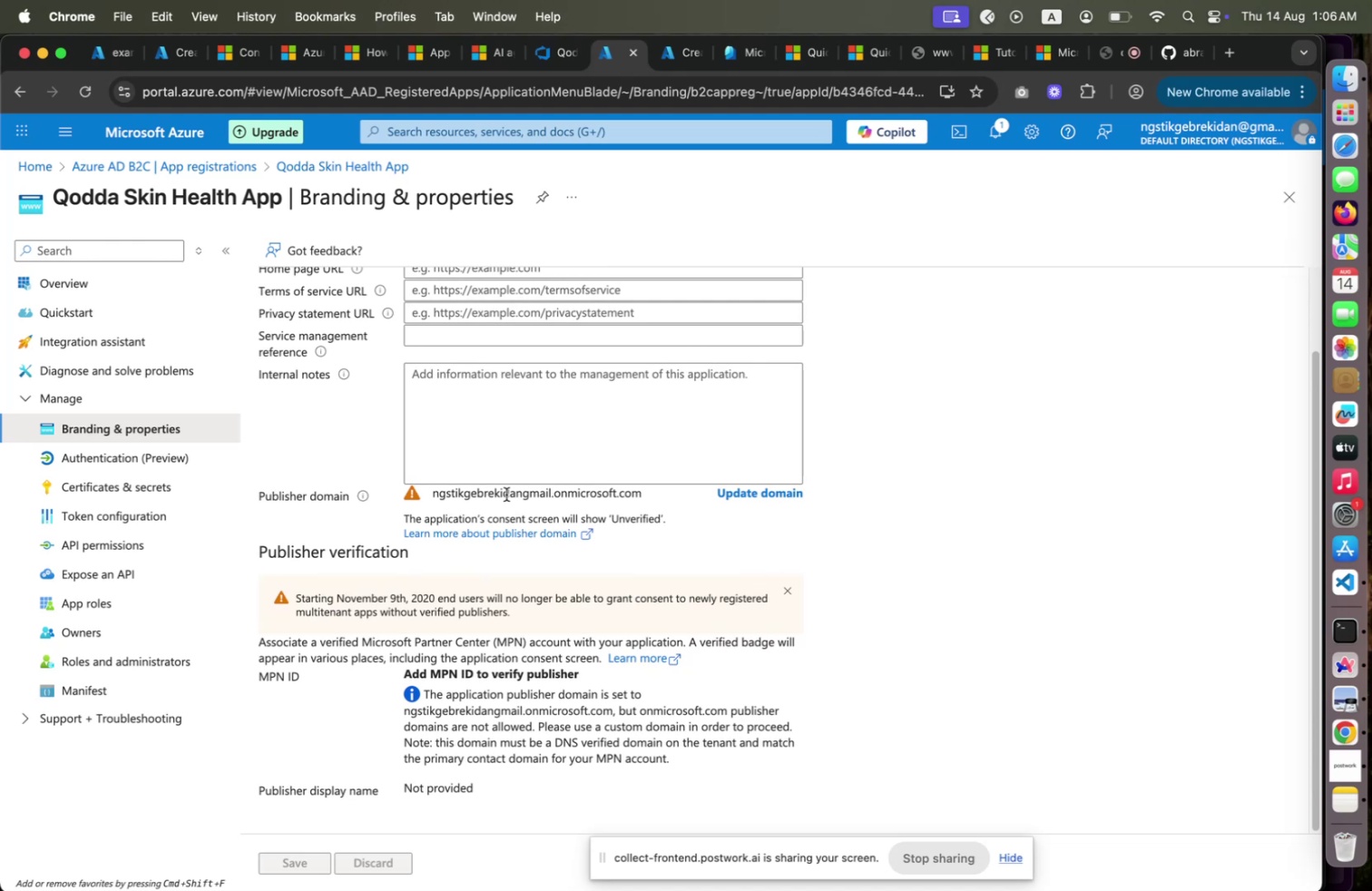 
scroll: coordinate [506, 494], scroll_direction: up, amount: 8.0
 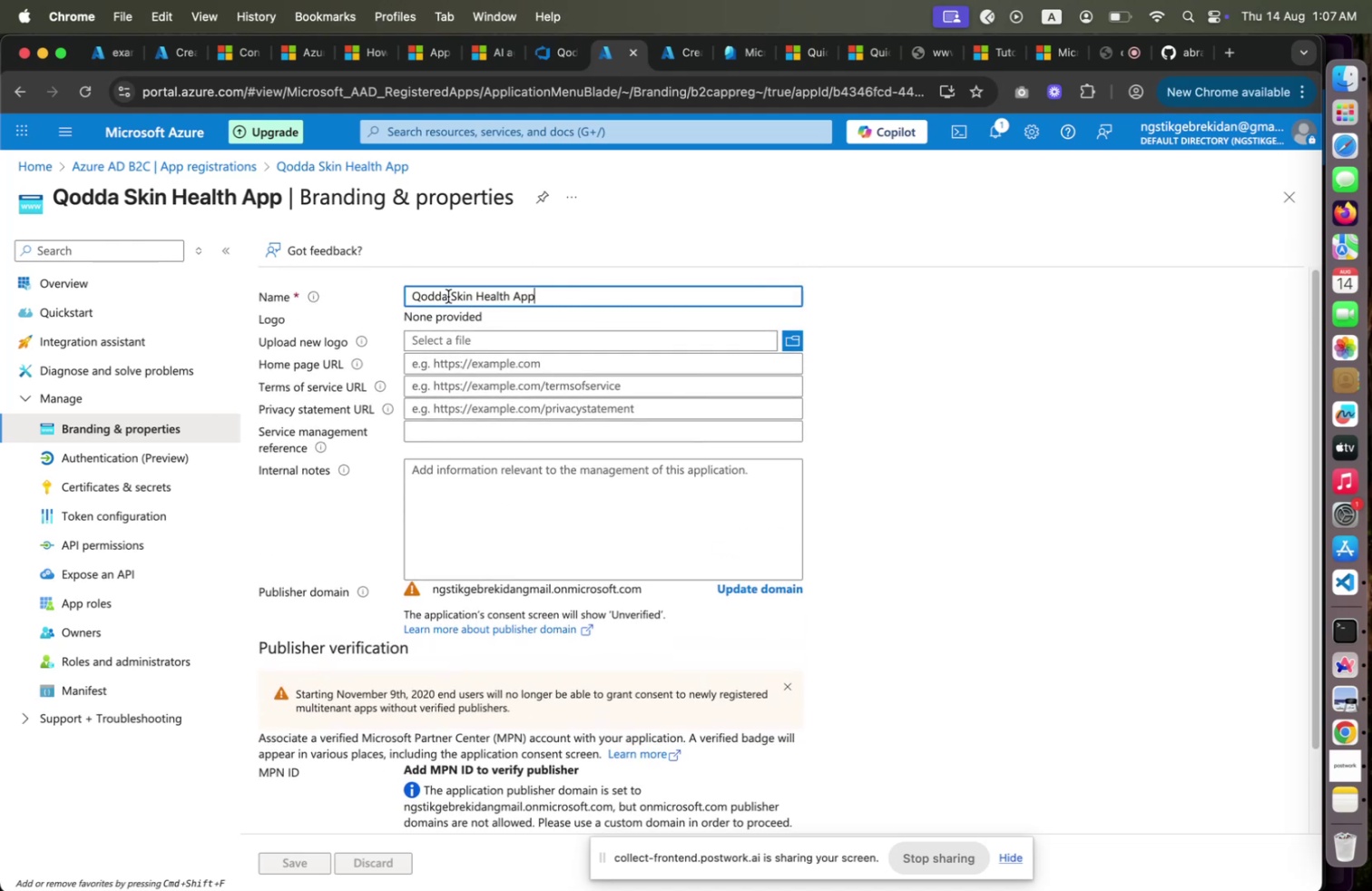 
left_click_drag(start_coordinate=[449, 295], to_coordinate=[498, 290])
 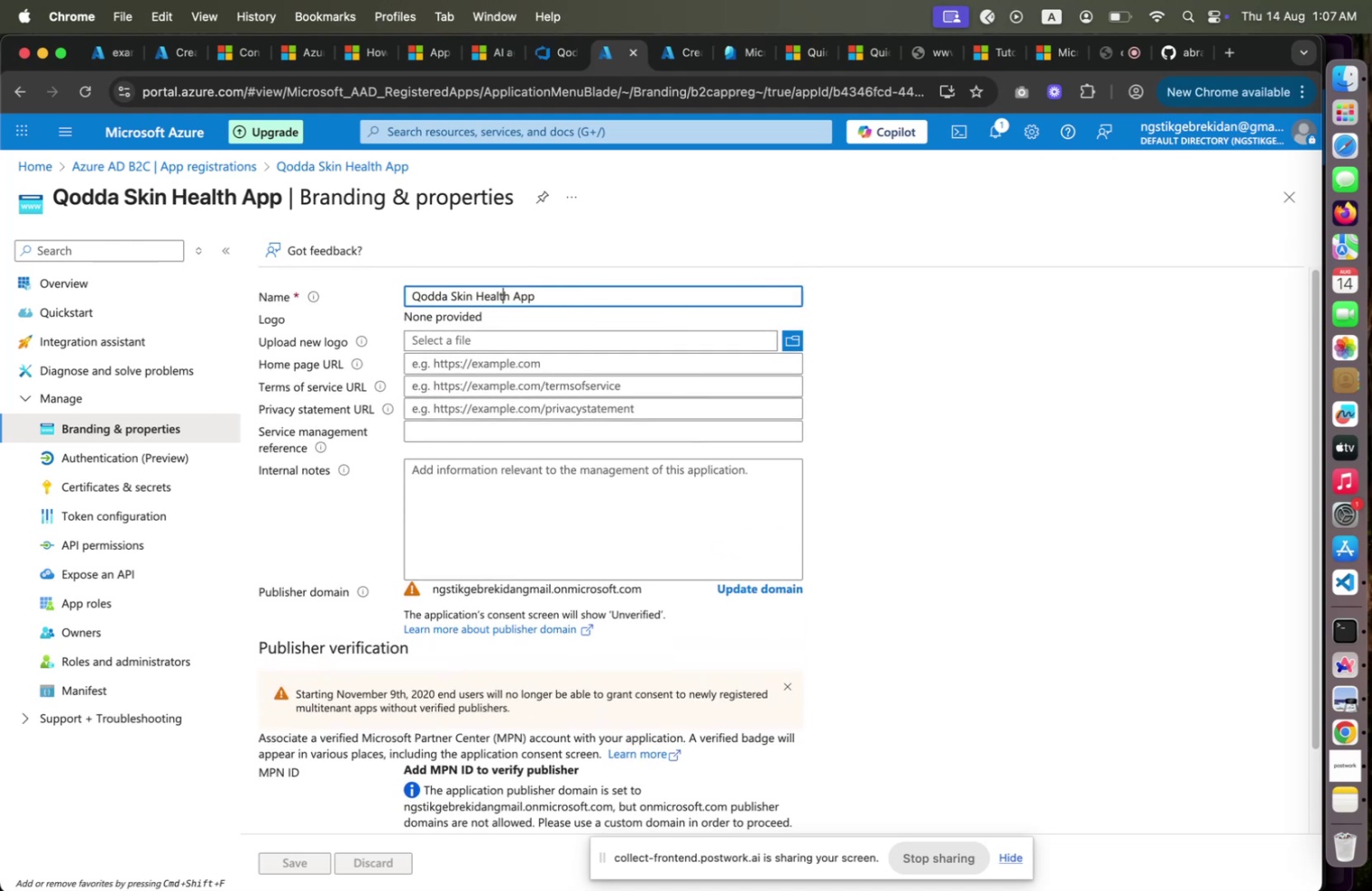 
key(ArrowRight)
 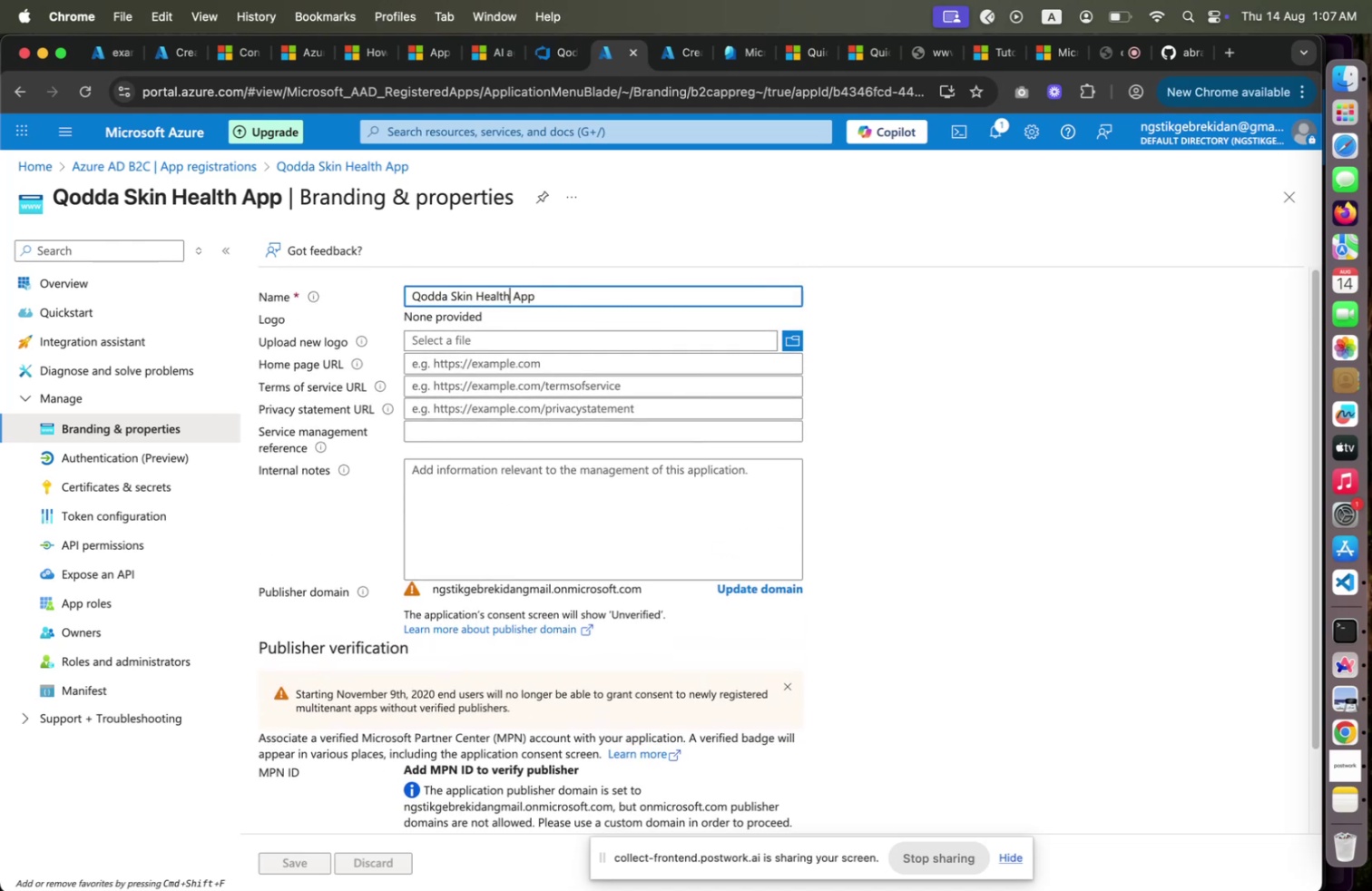 
key(ArrowRight)
 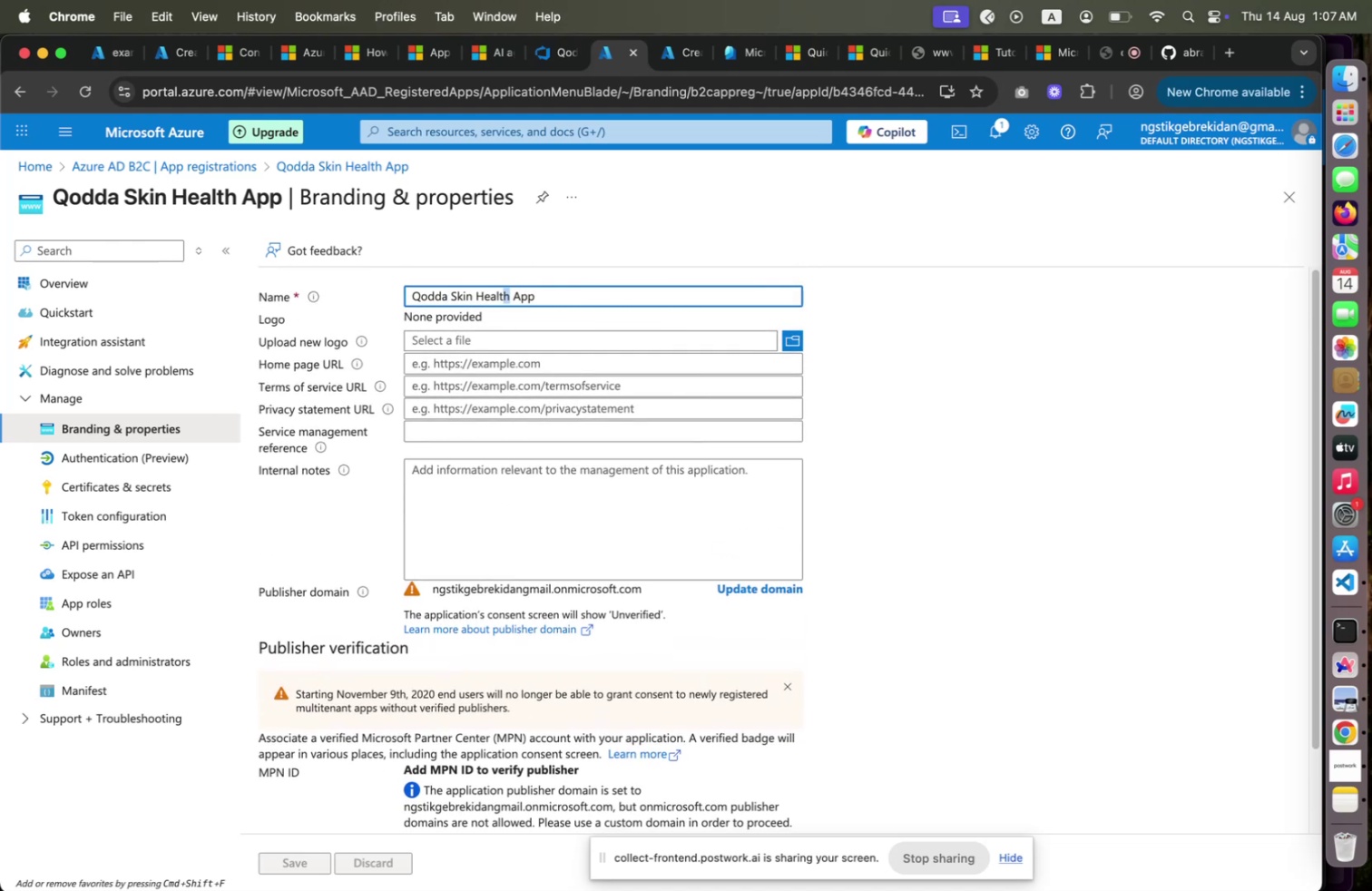 
hold_key(key=ArrowLeft, duration=1.12)
 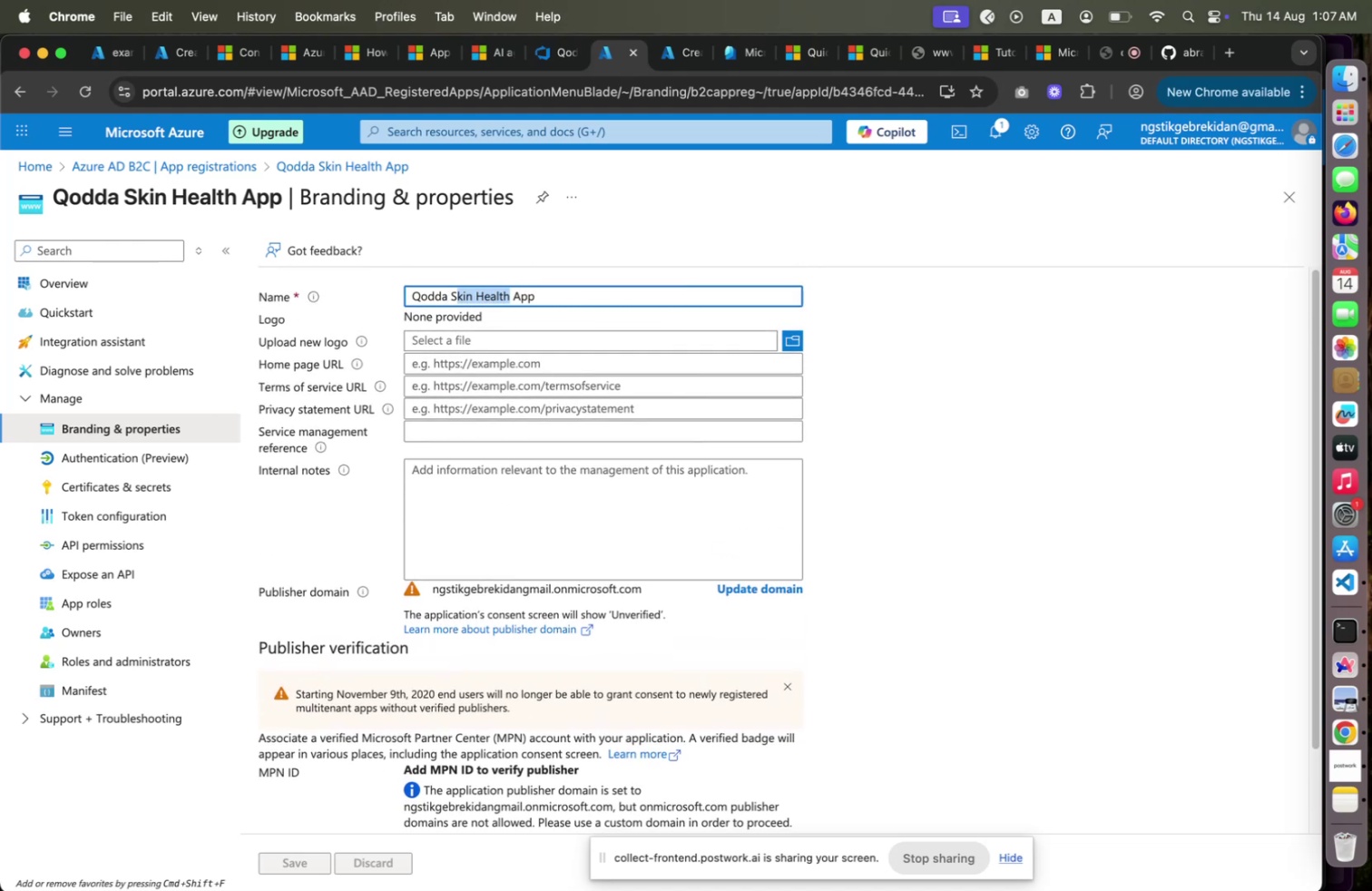 
key(Shift+ArrowLeft)
 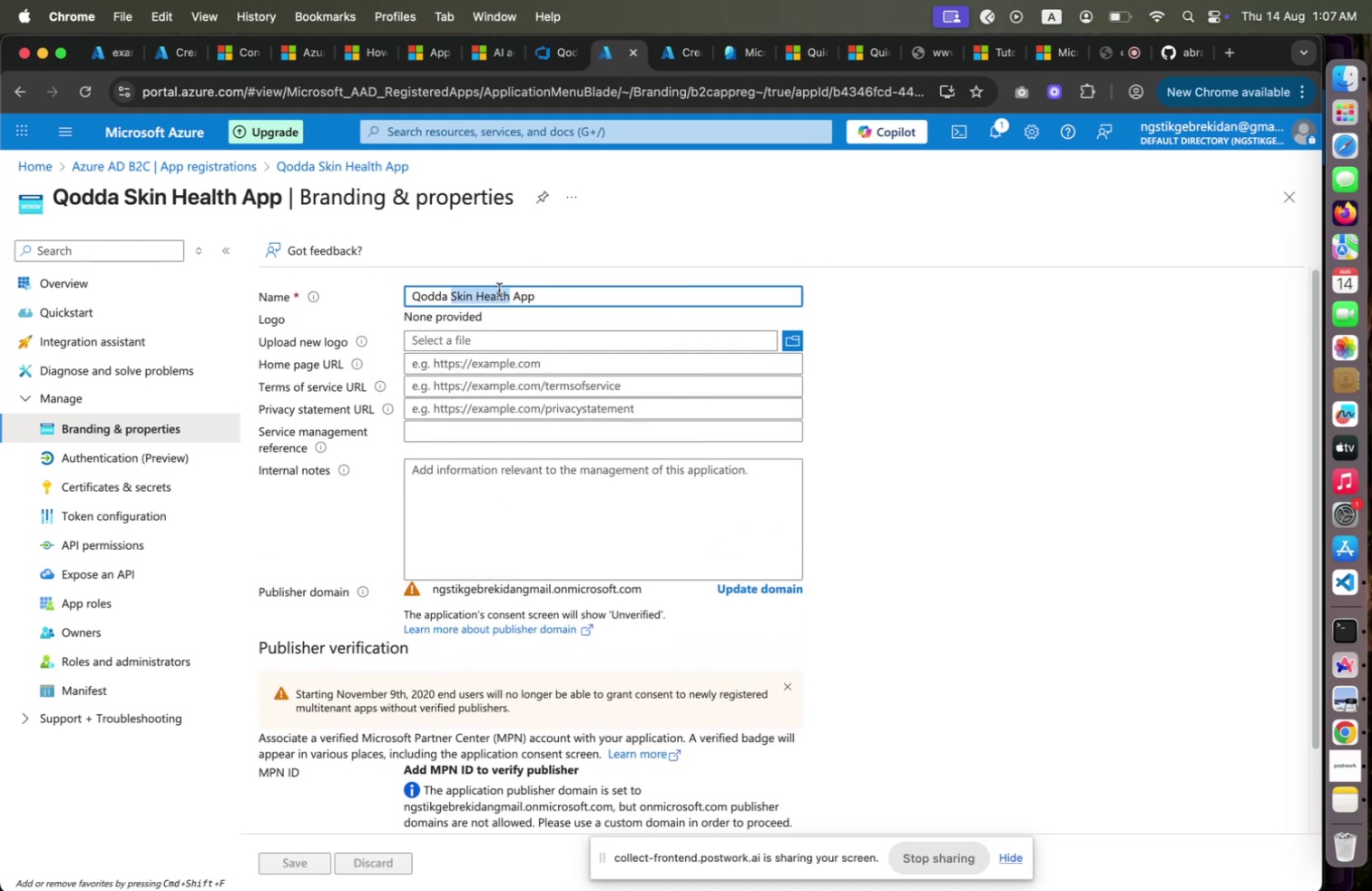 
key(Shift+ArrowLeft)
 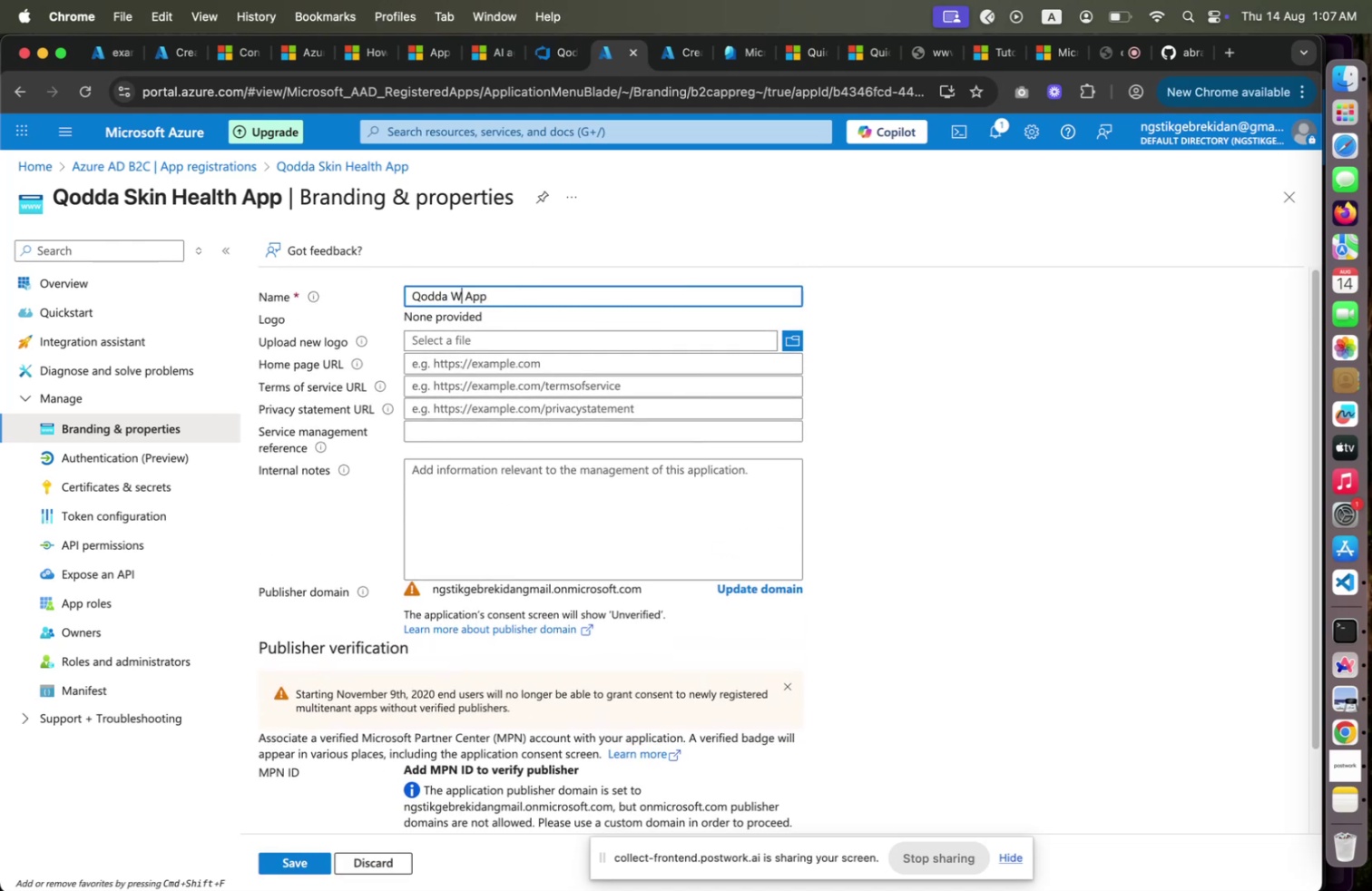 
type(Web)
 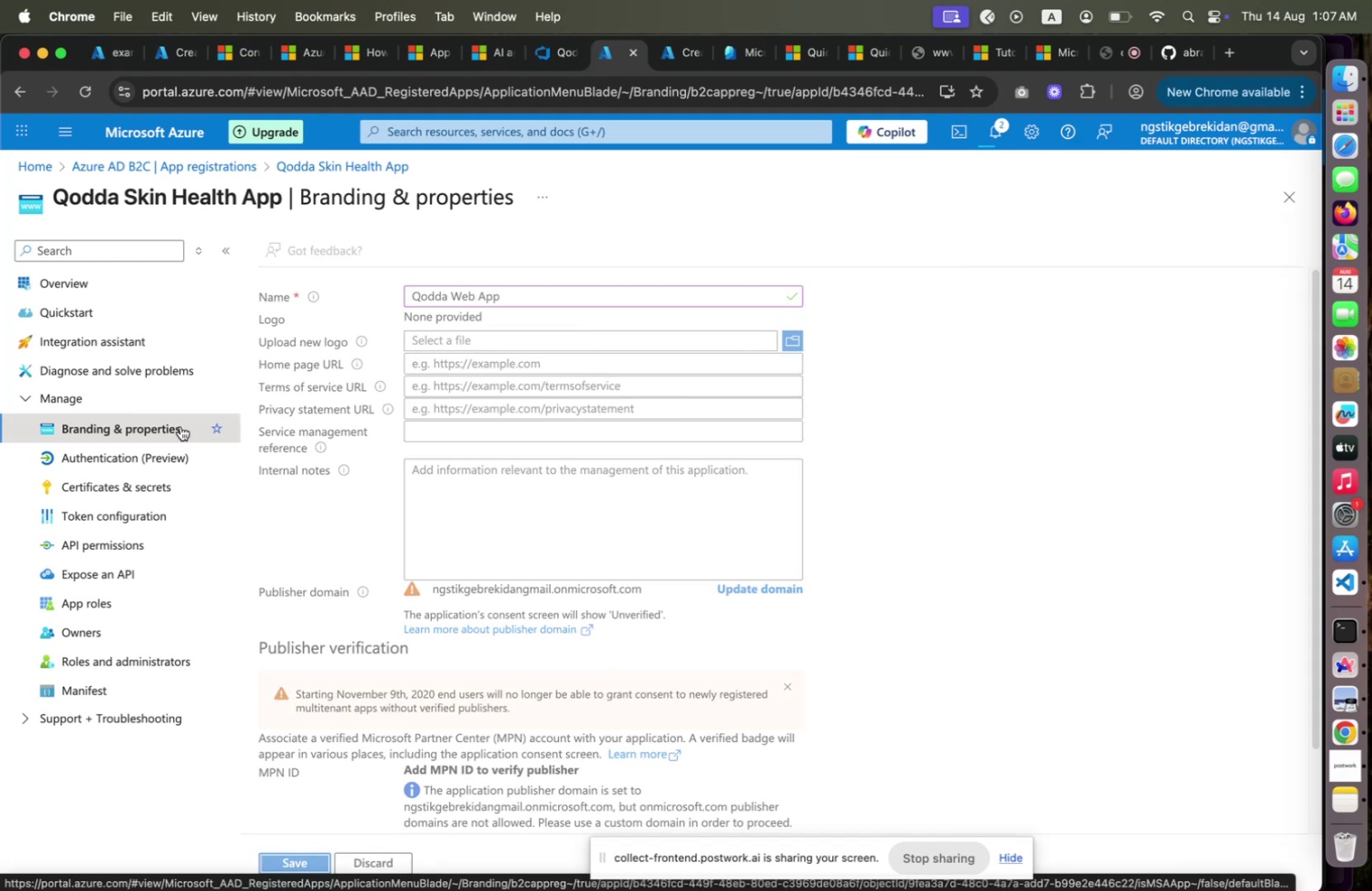 
wait(13.1)
 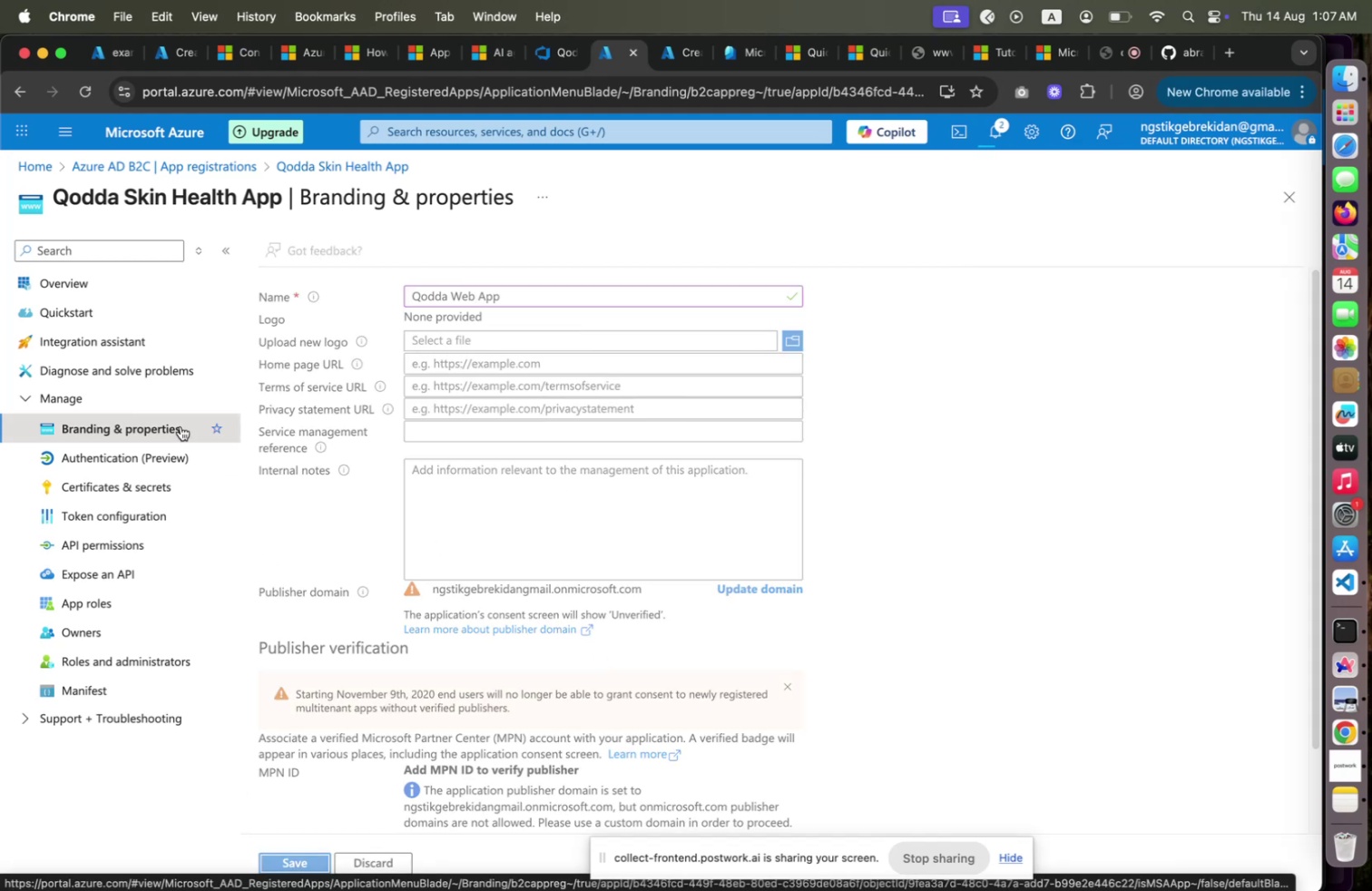 
left_click([152, 450])
 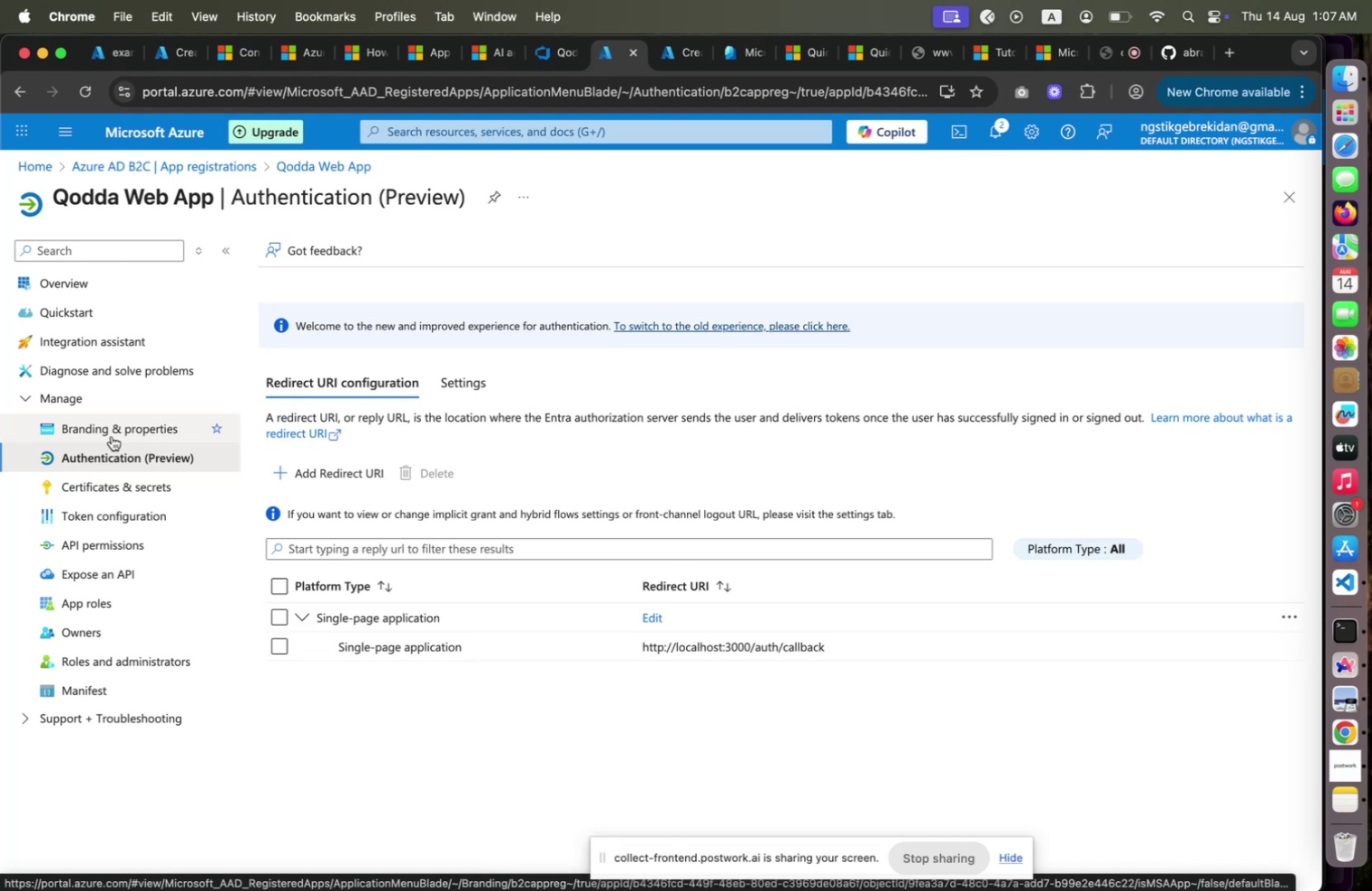 
wait(23.0)
 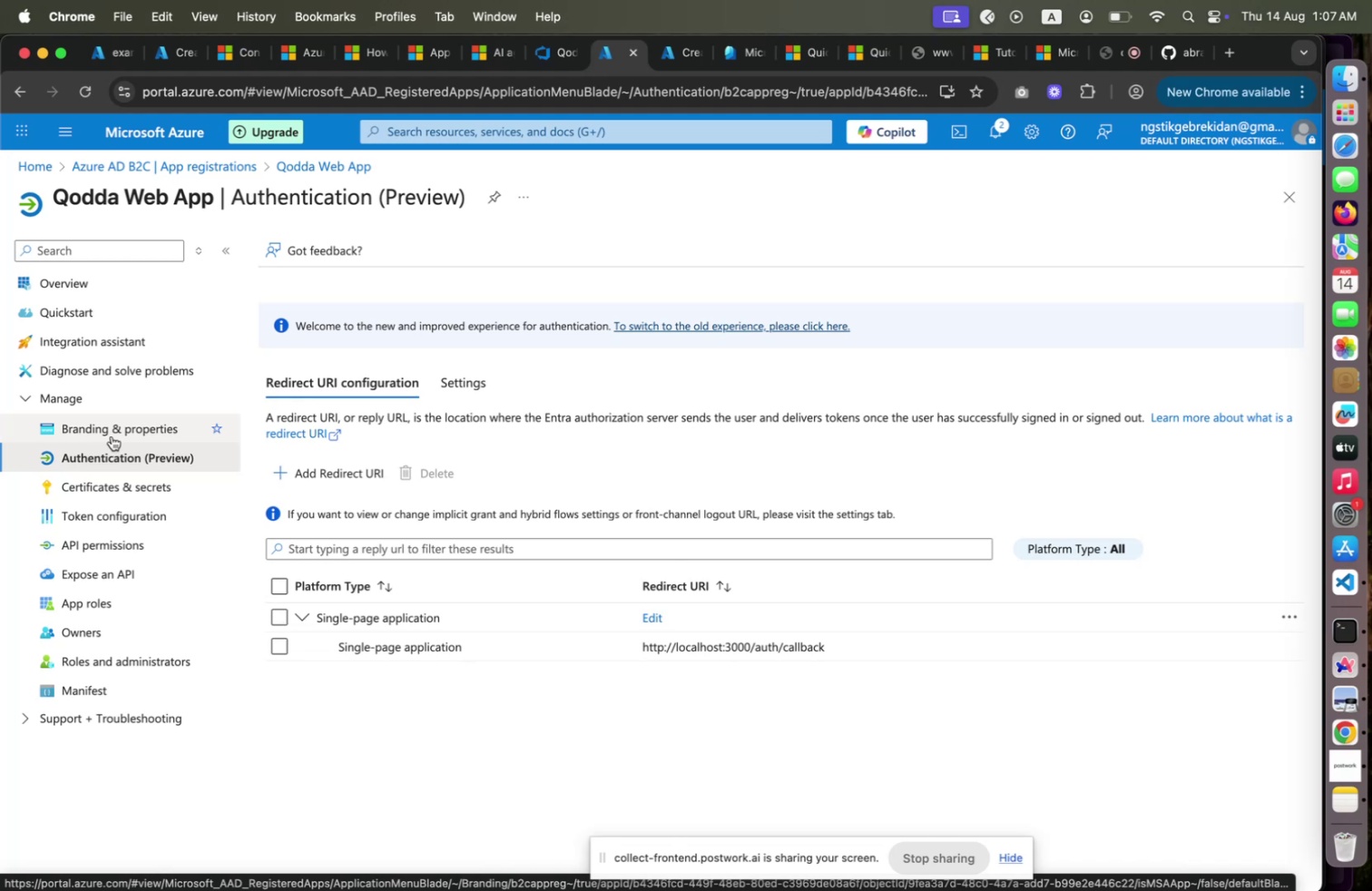 
left_click([113, 436])
 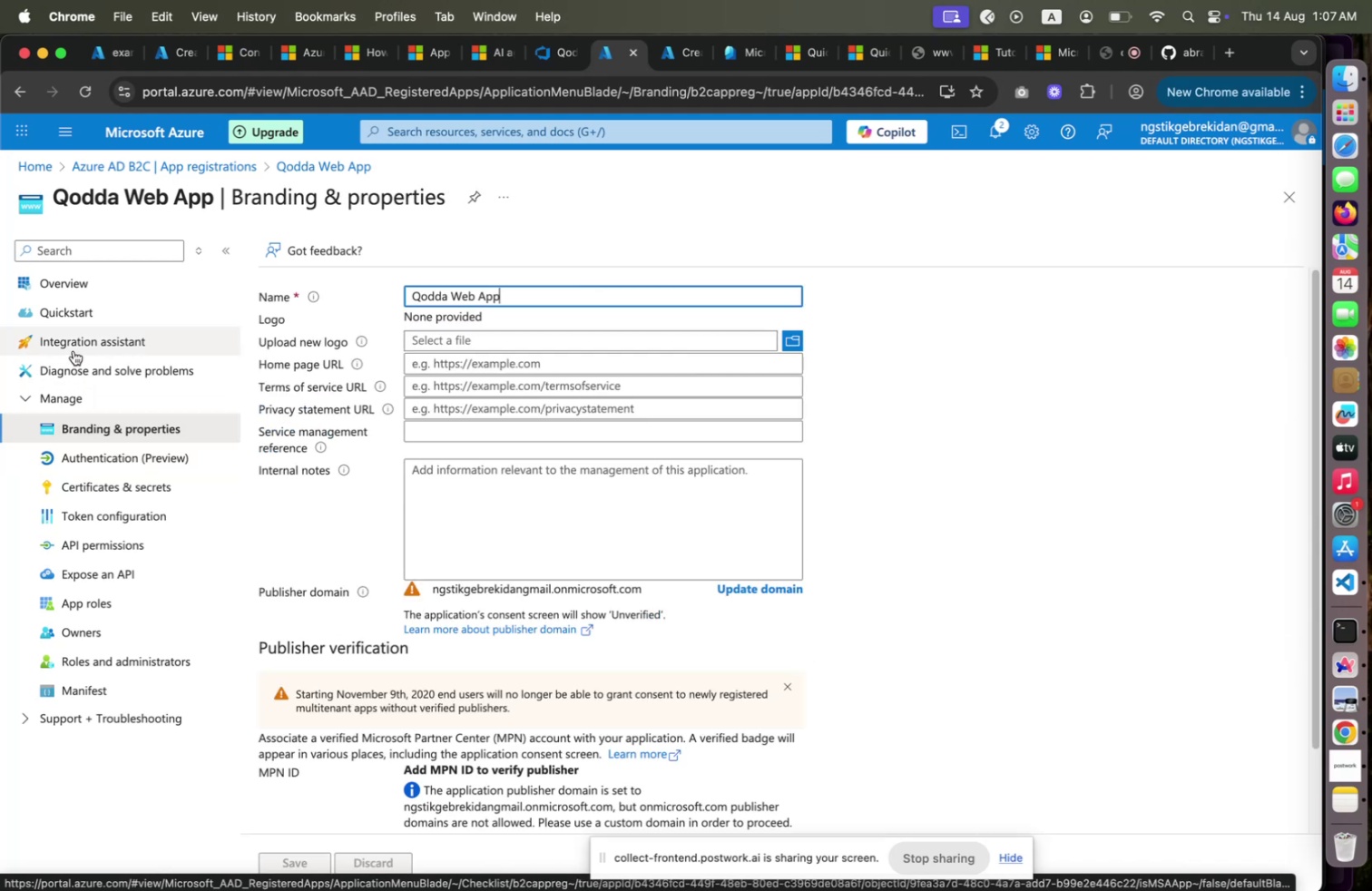 
left_click([78, 342])
 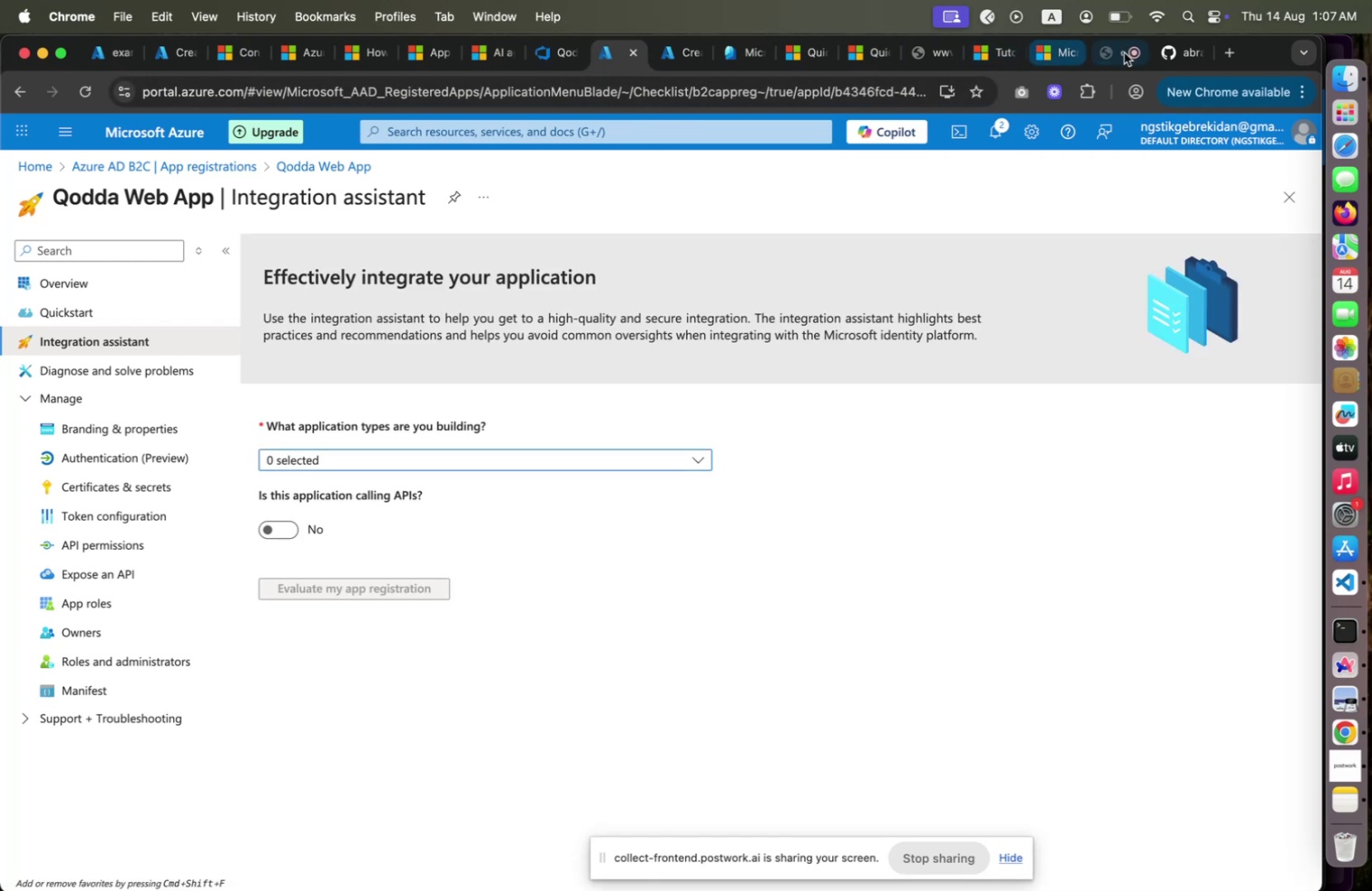 
left_click([1179, 54])
 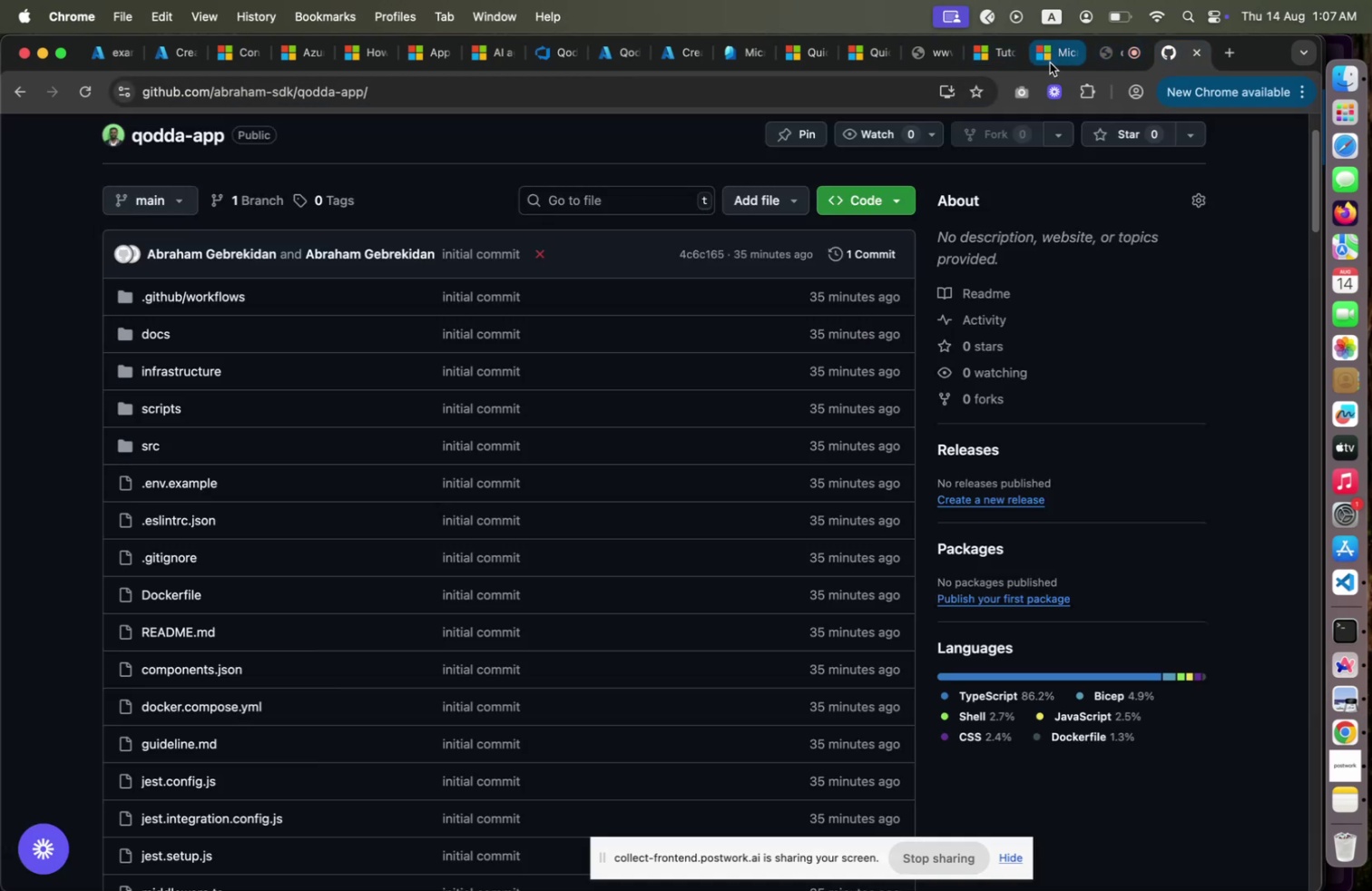 
left_click([1050, 63])
 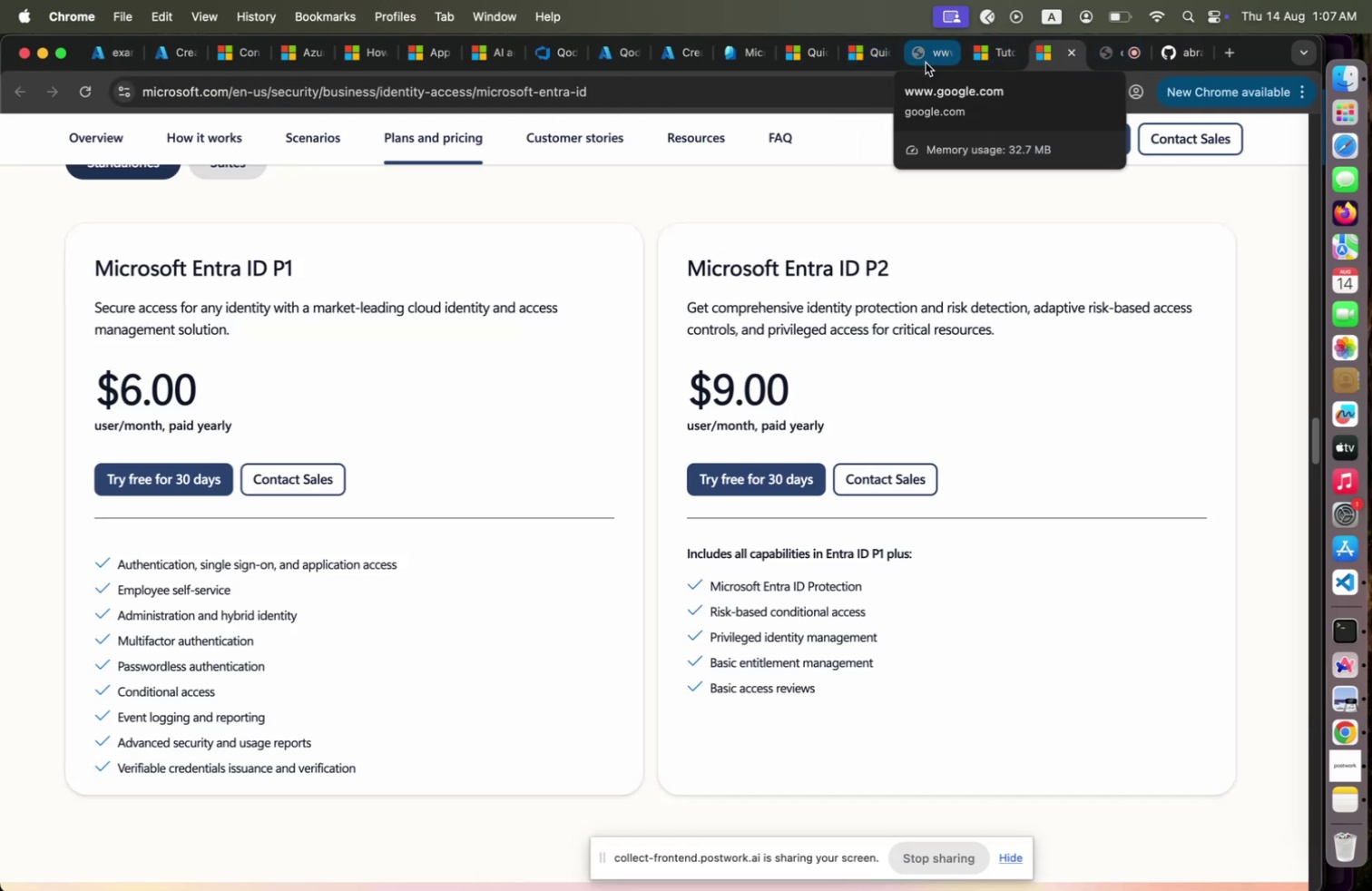 
left_click([926, 62])
 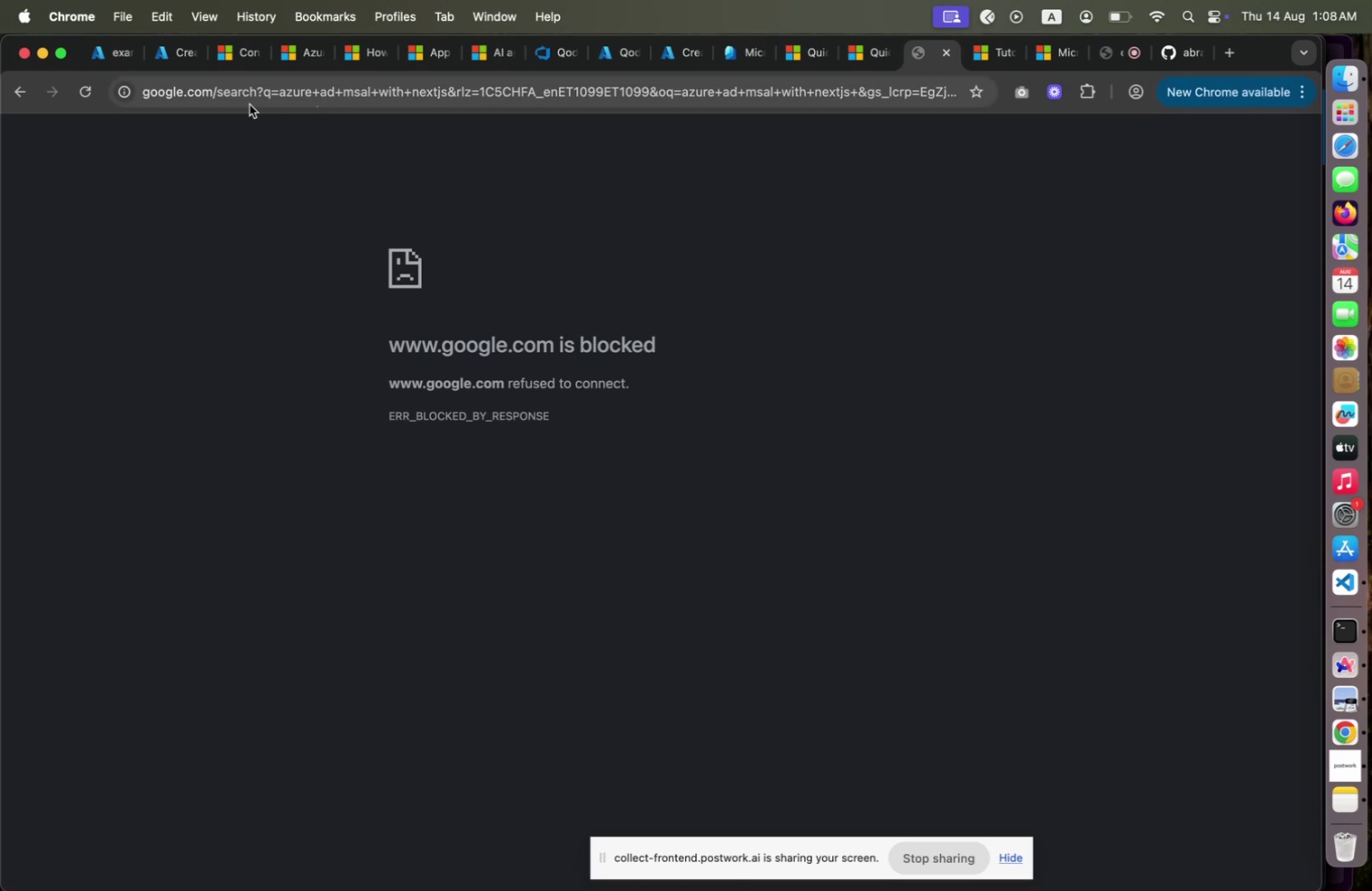 
wait(5.52)
 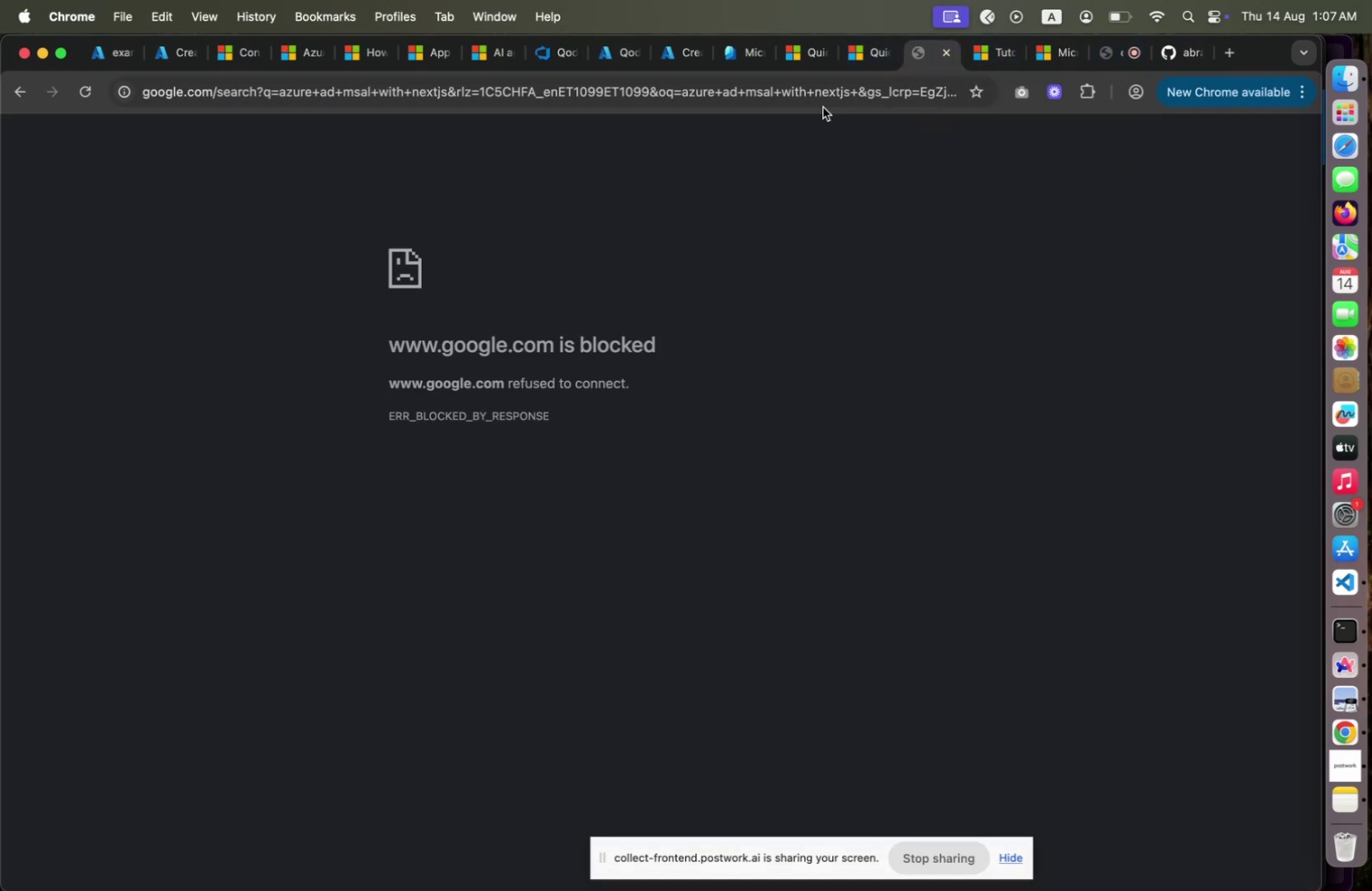 
left_click([76, 101])
 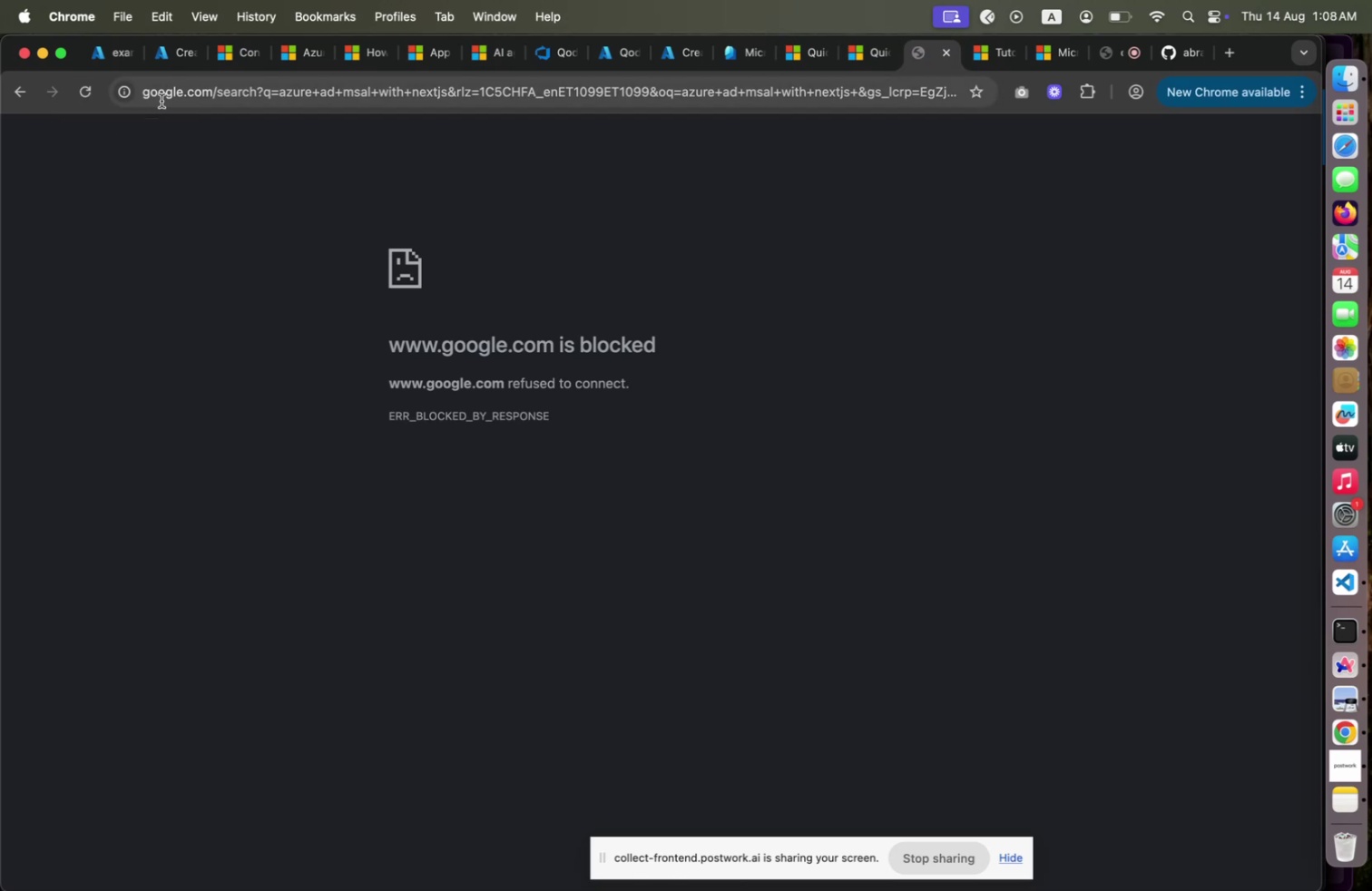 
left_click([216, 96])
 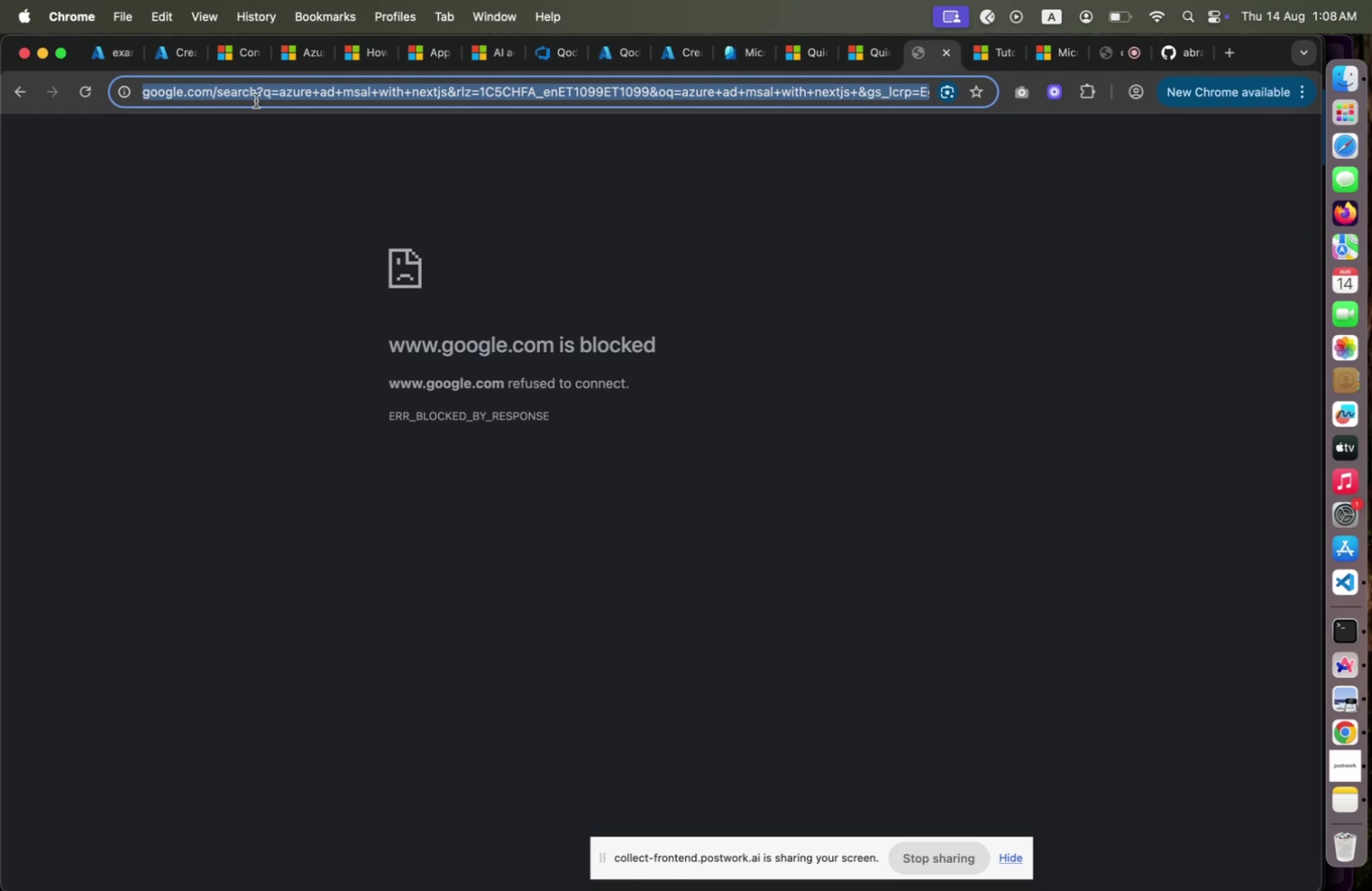 
wait(6.99)
 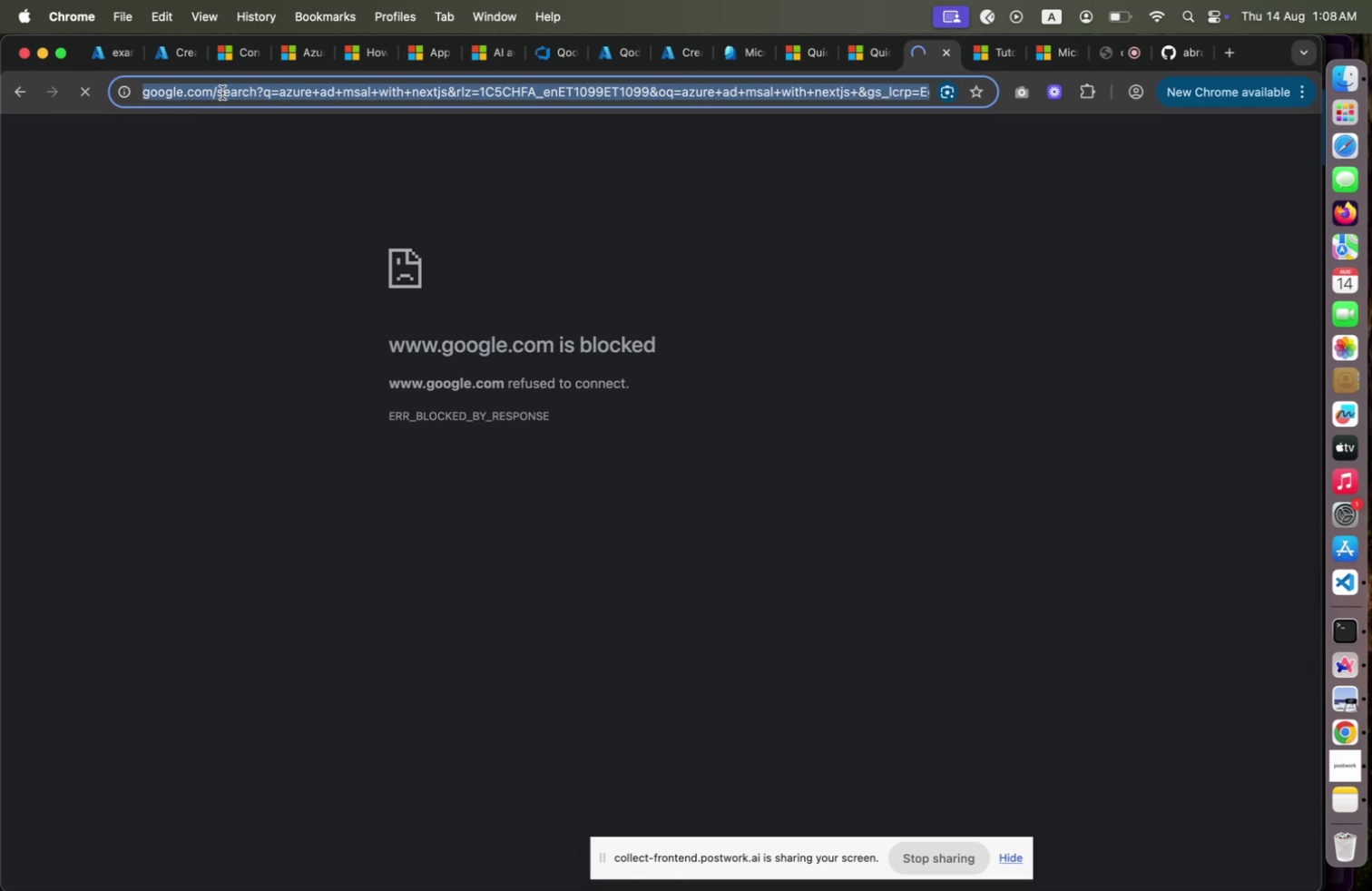 
type(goog)
 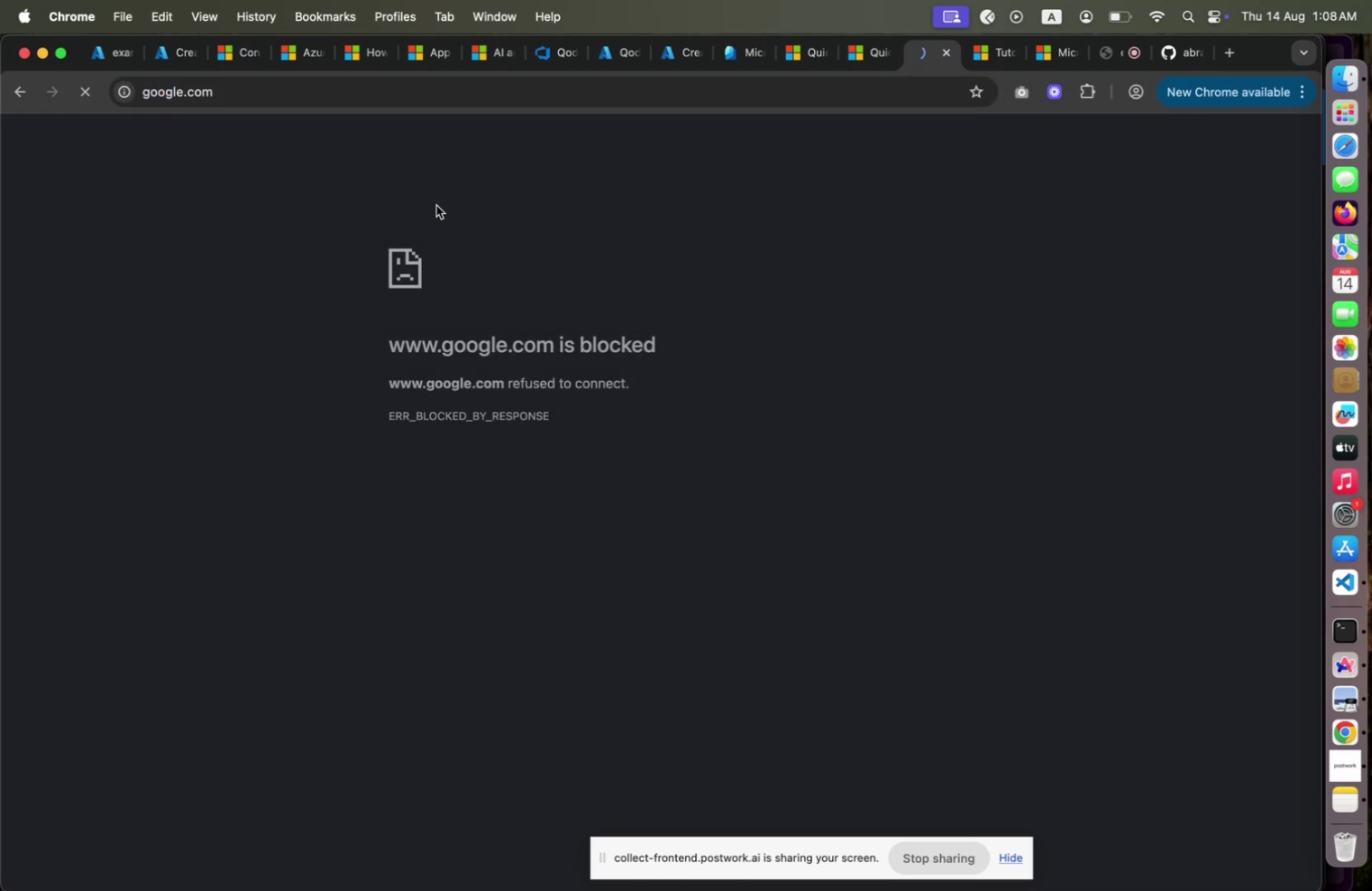 
key(Enter)
 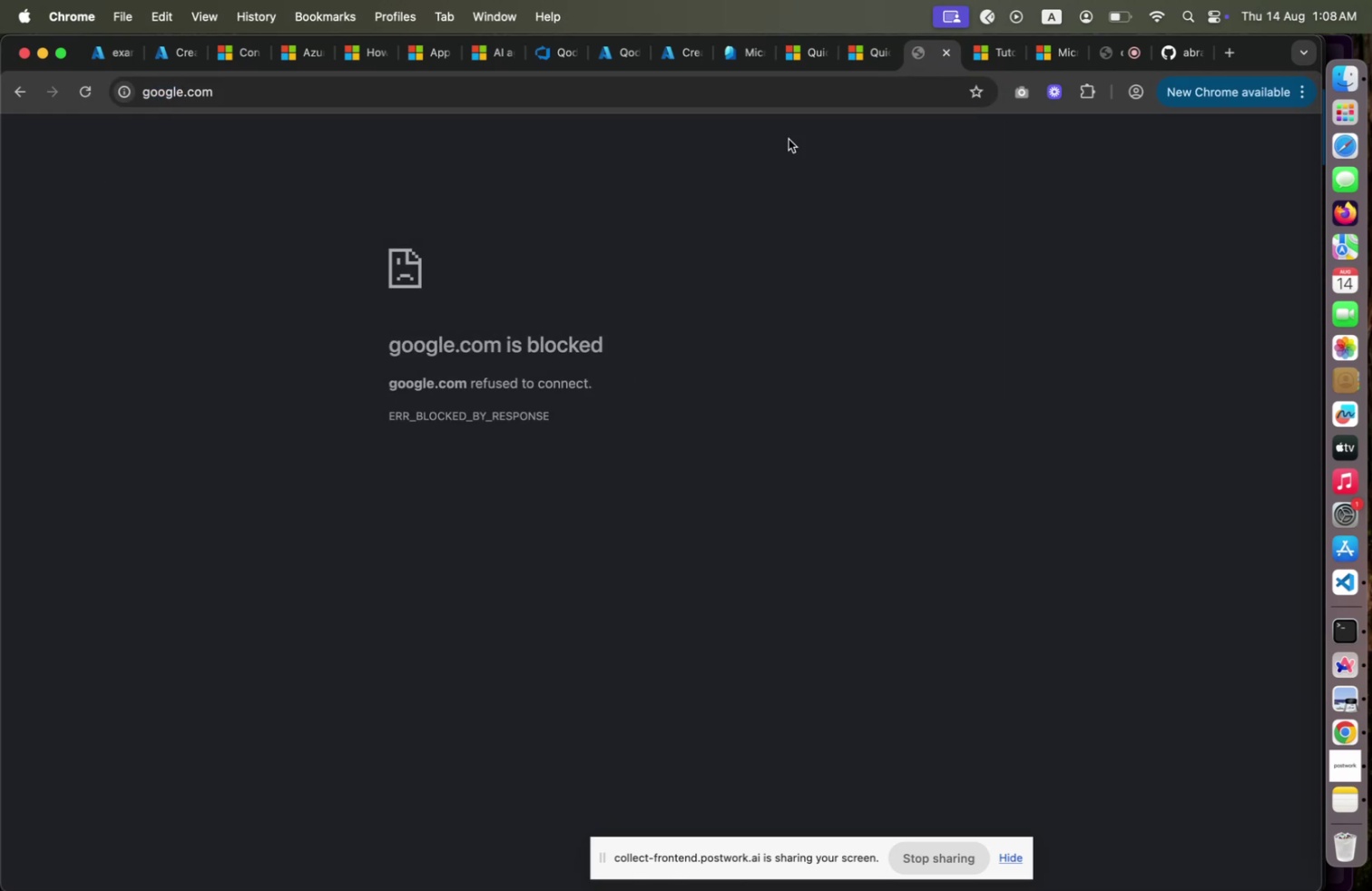 
wait(5.72)
 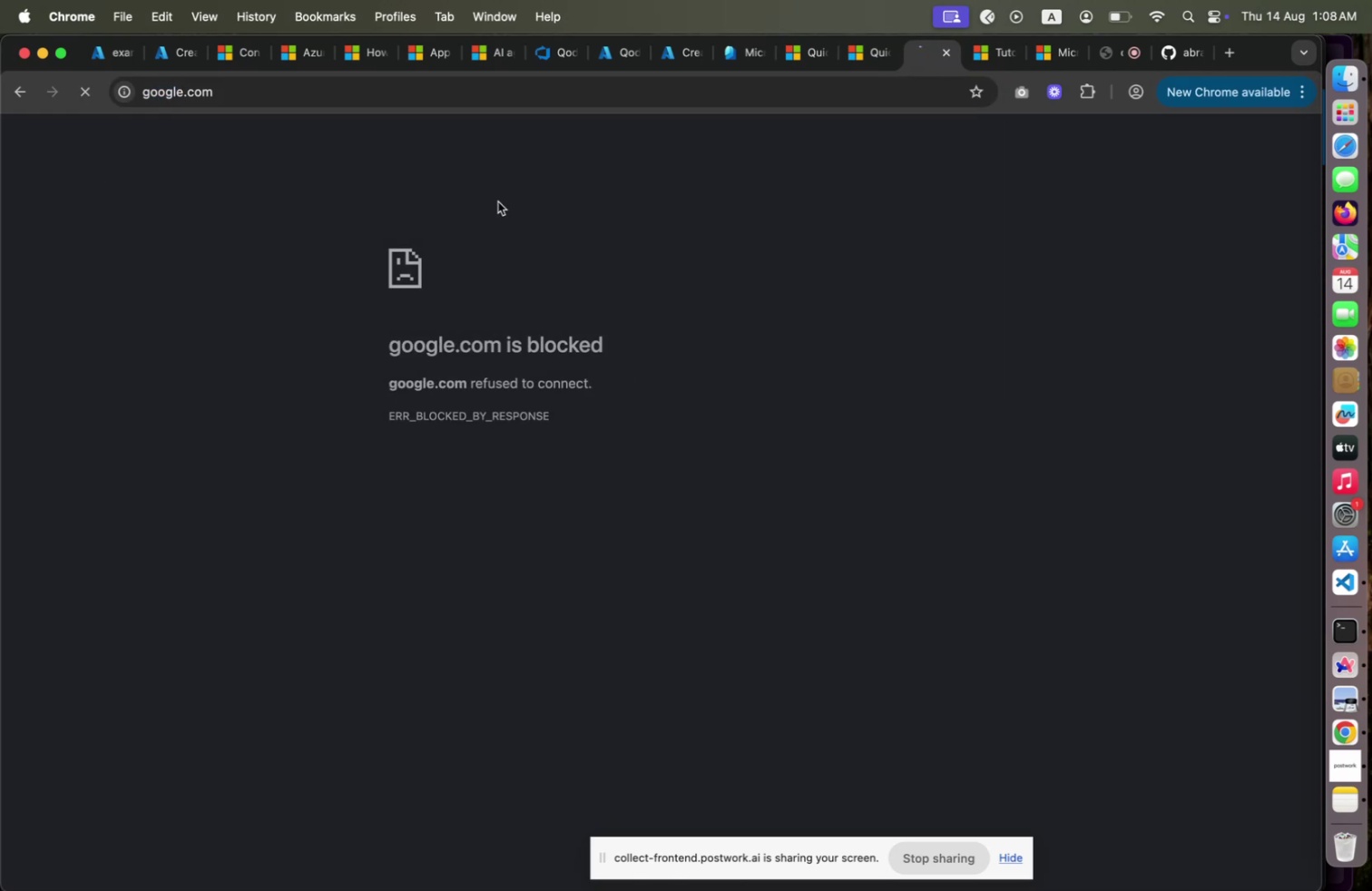 
key(F)
 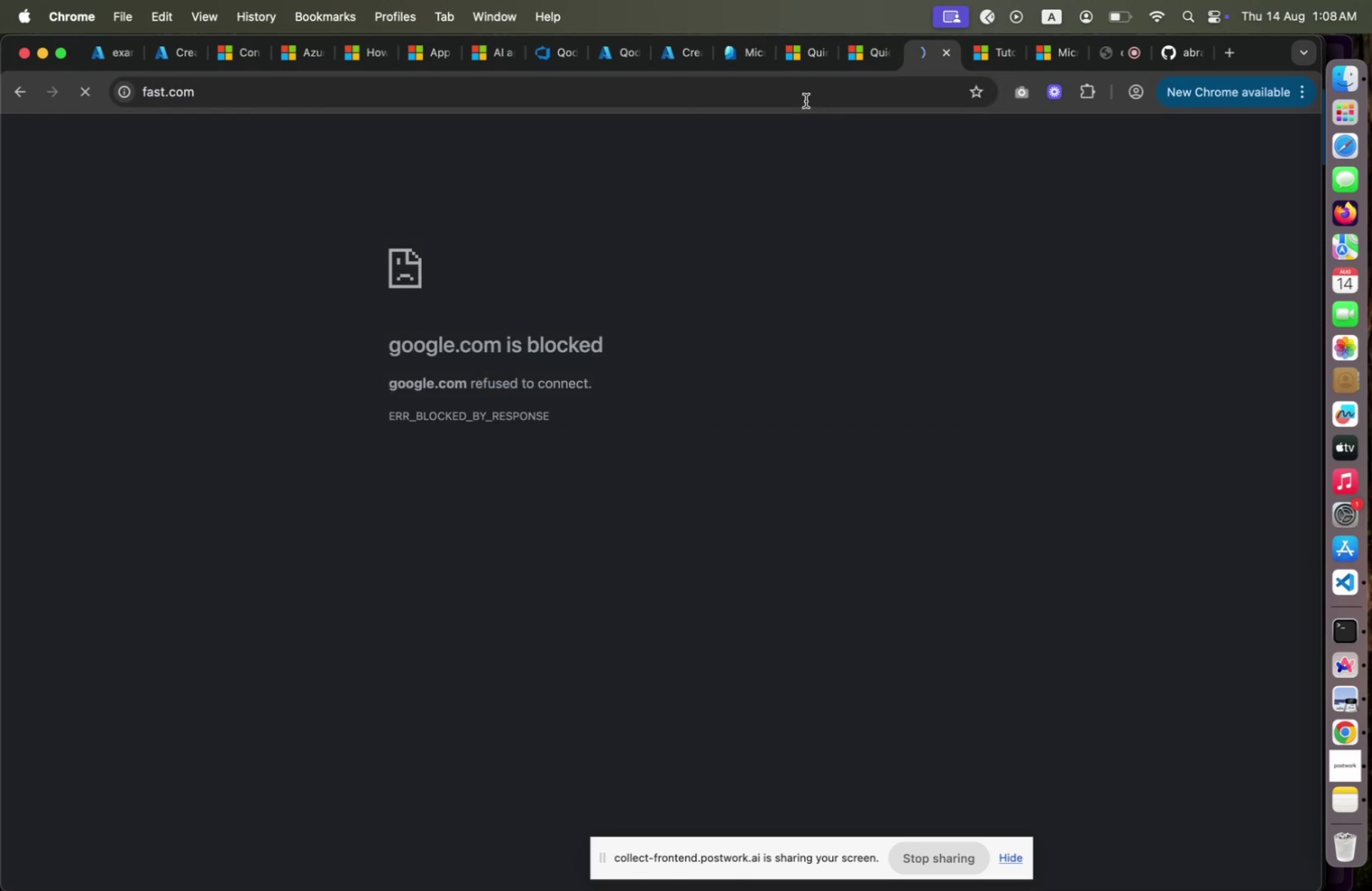 
key(Enter)
 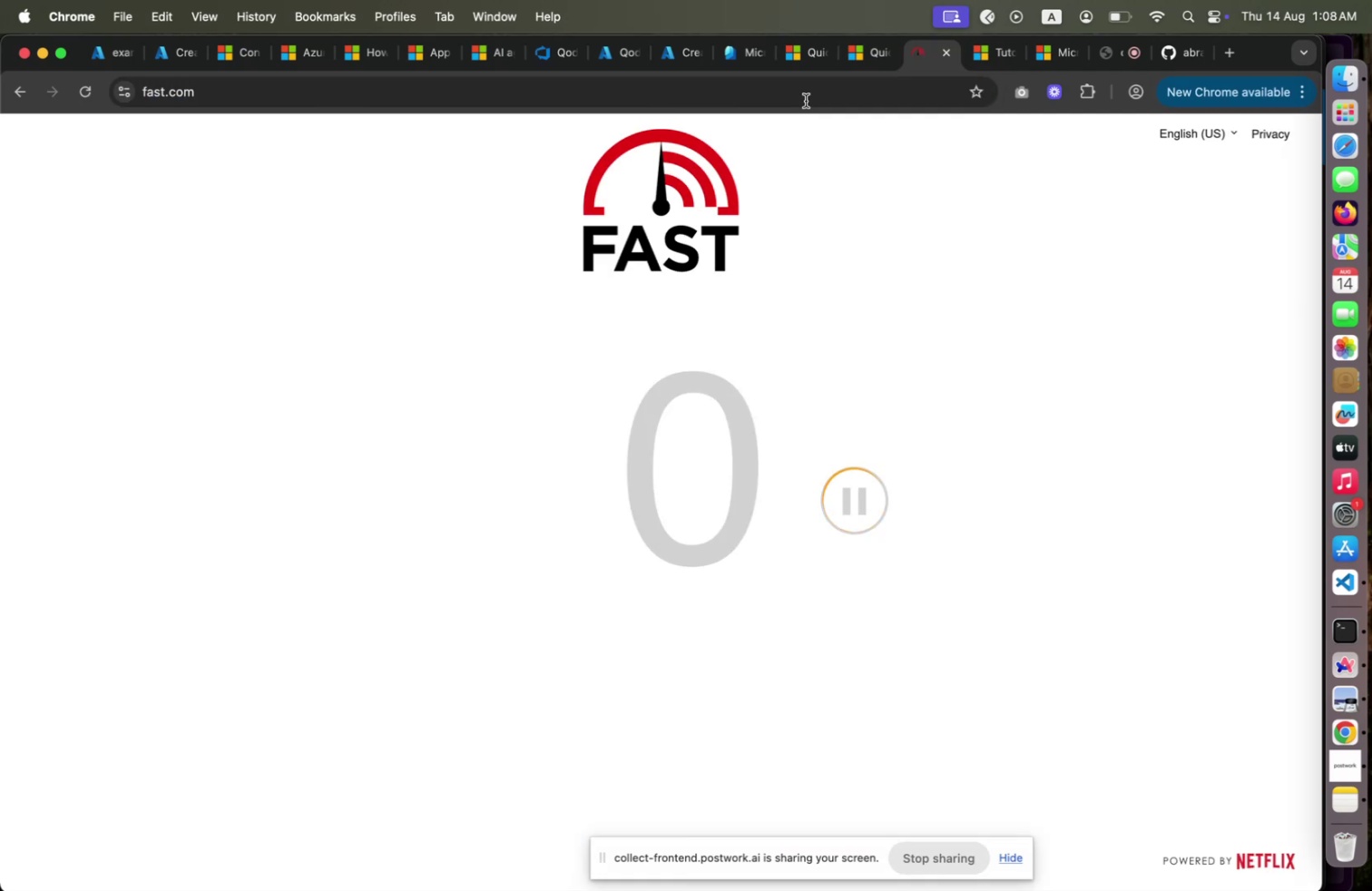 
wait(8.09)
 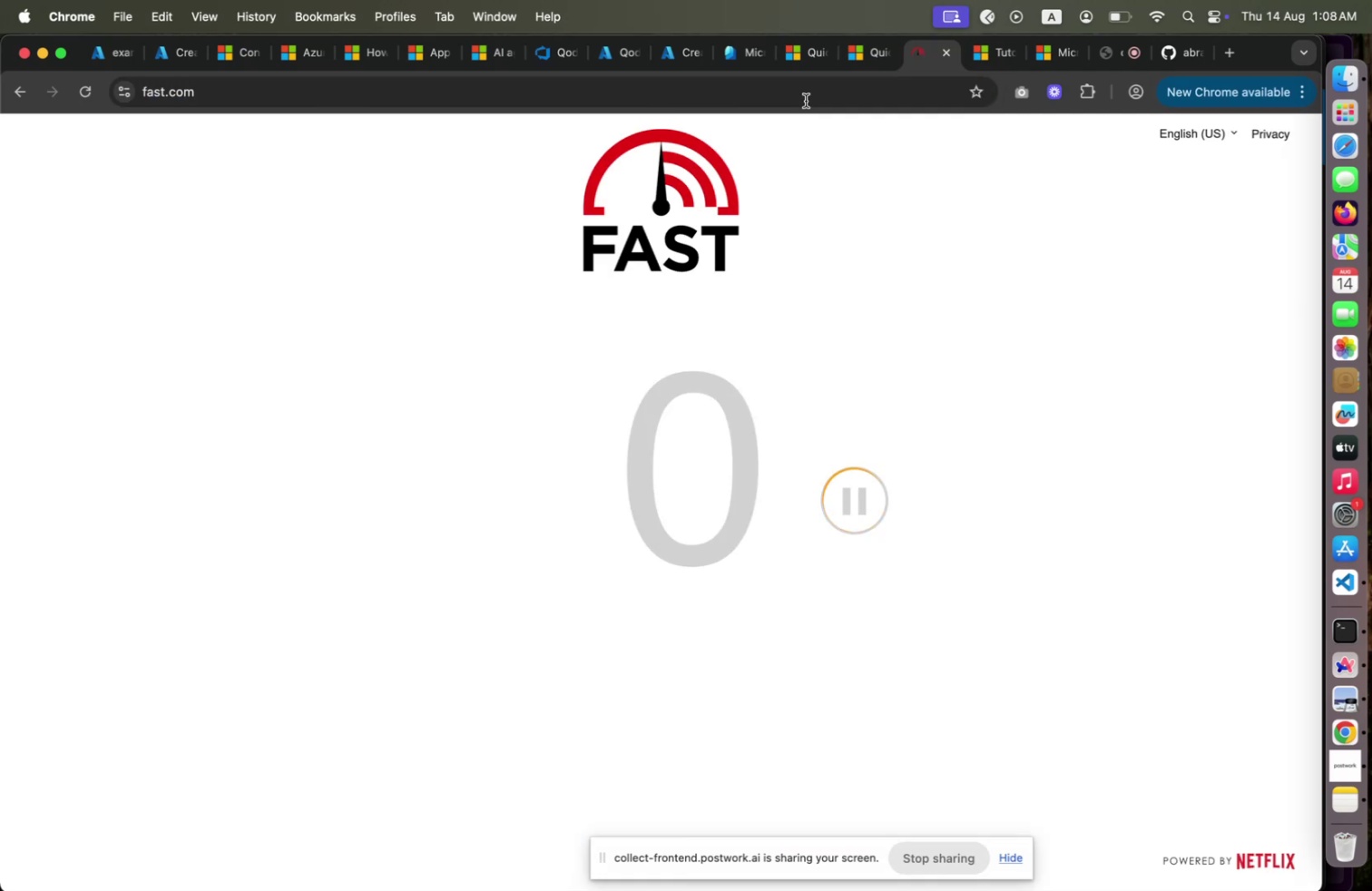 
left_click([807, 101])
 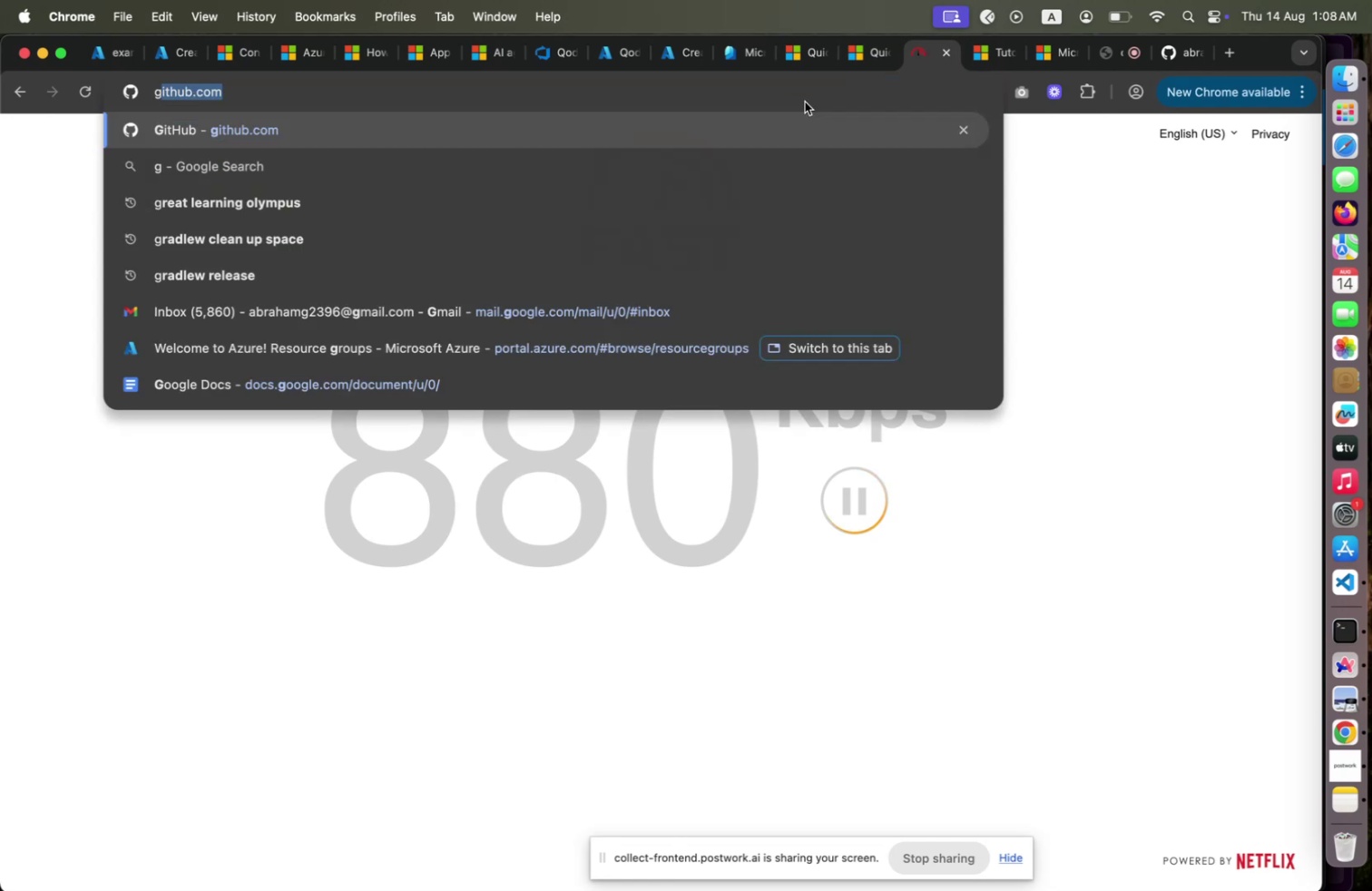 
type(go)
 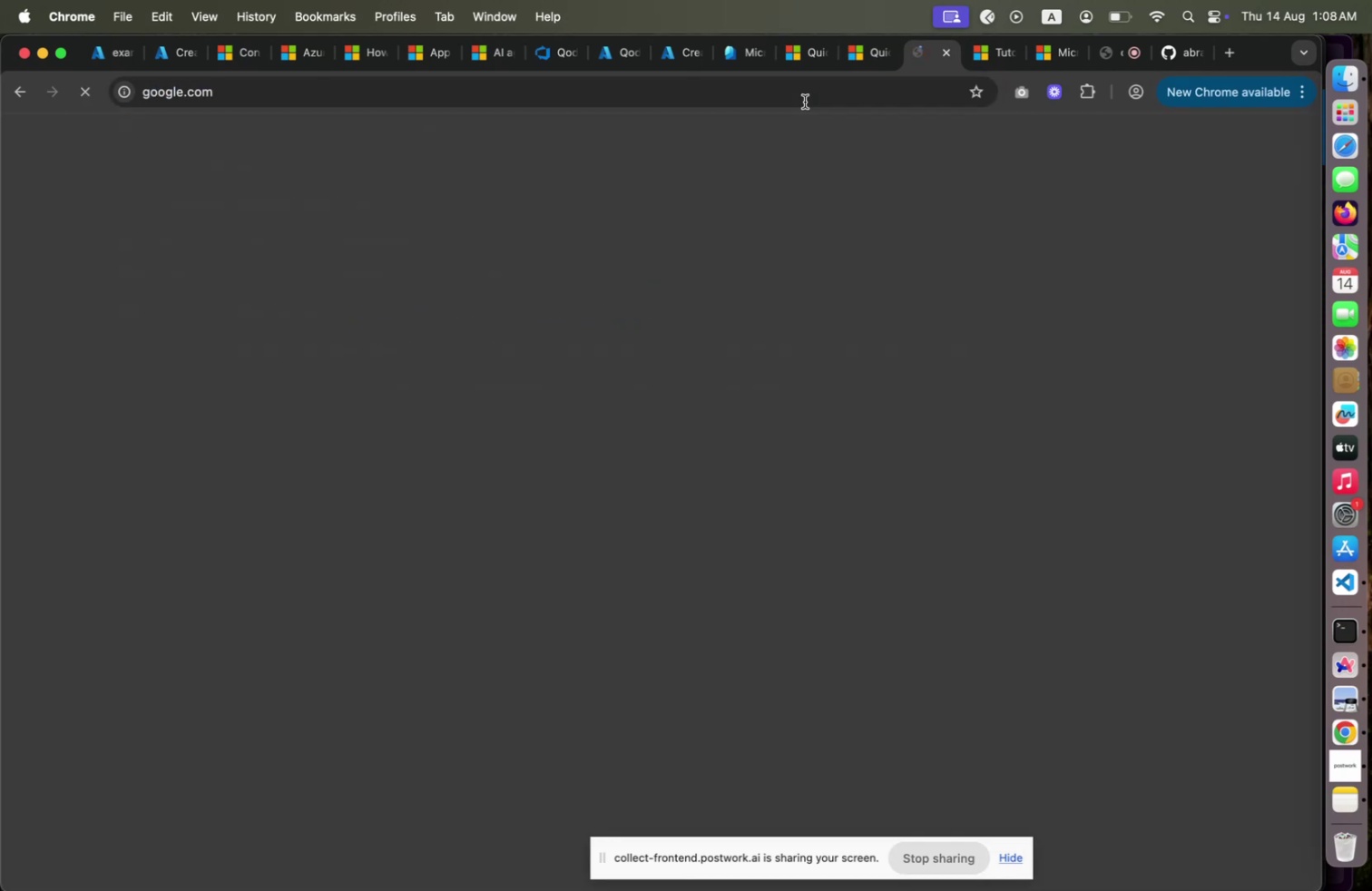 
key(Enter)
 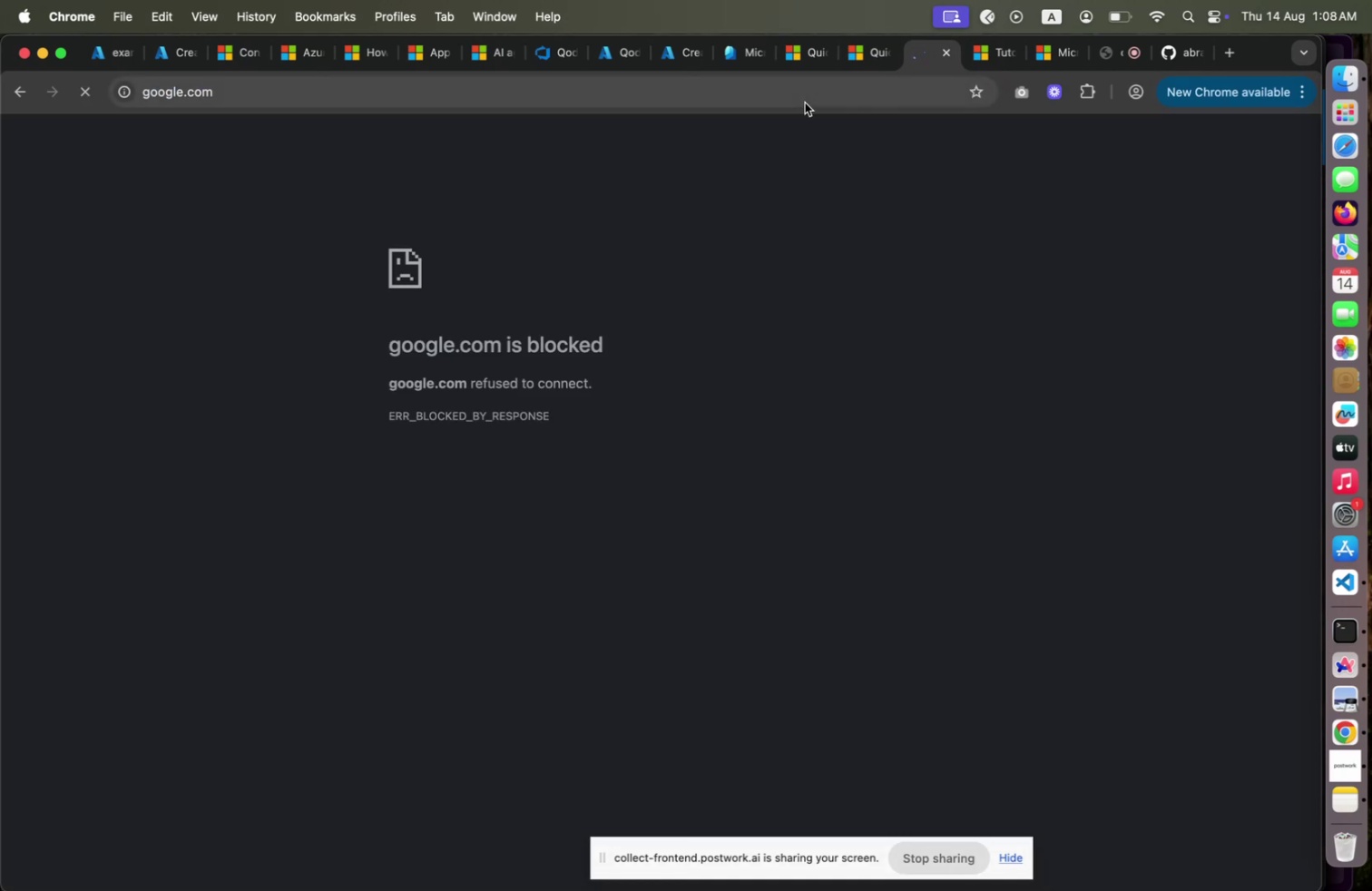 
left_click([805, 102])
 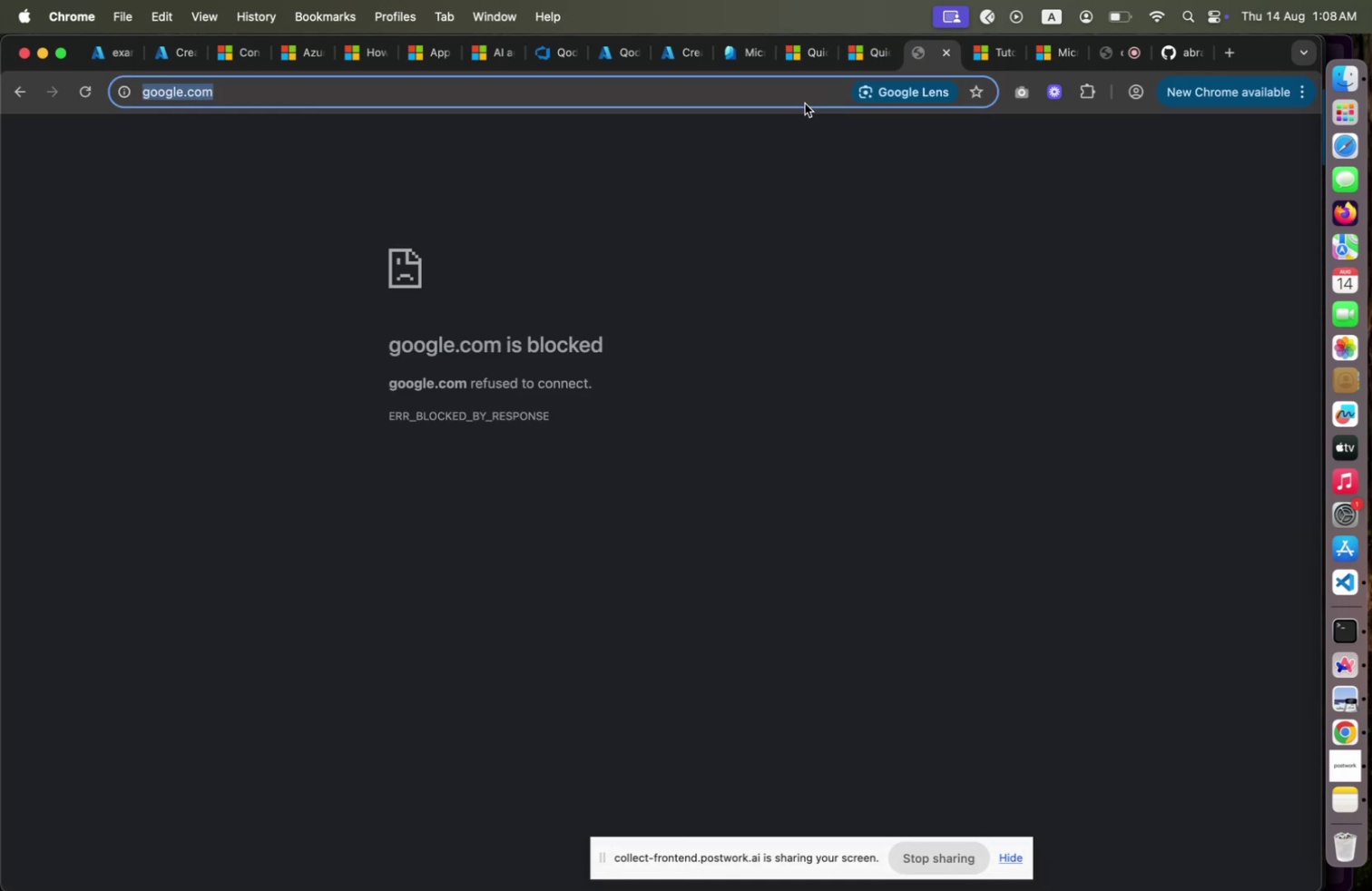 
type(bing.com)
 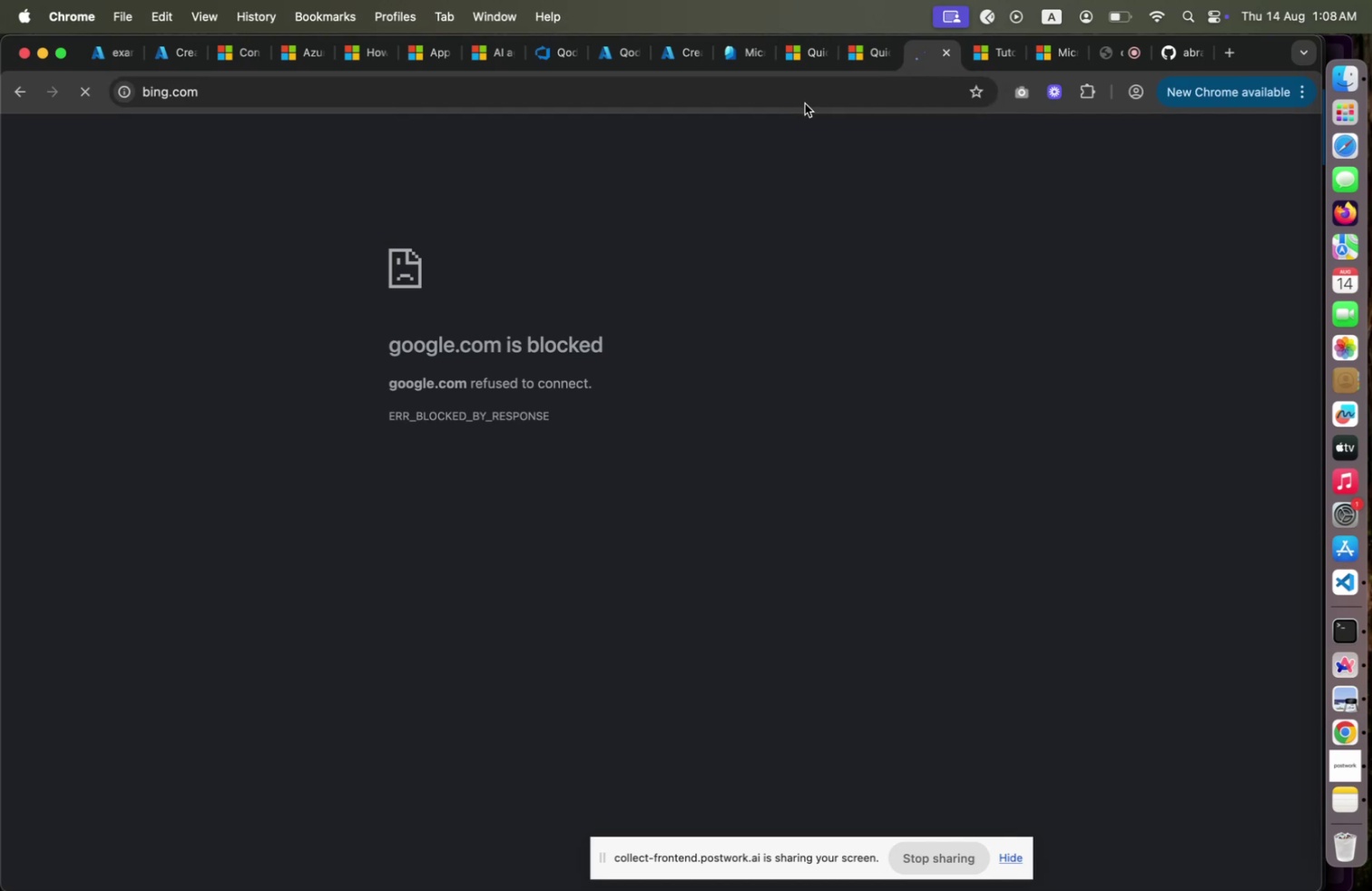 
key(Enter)
 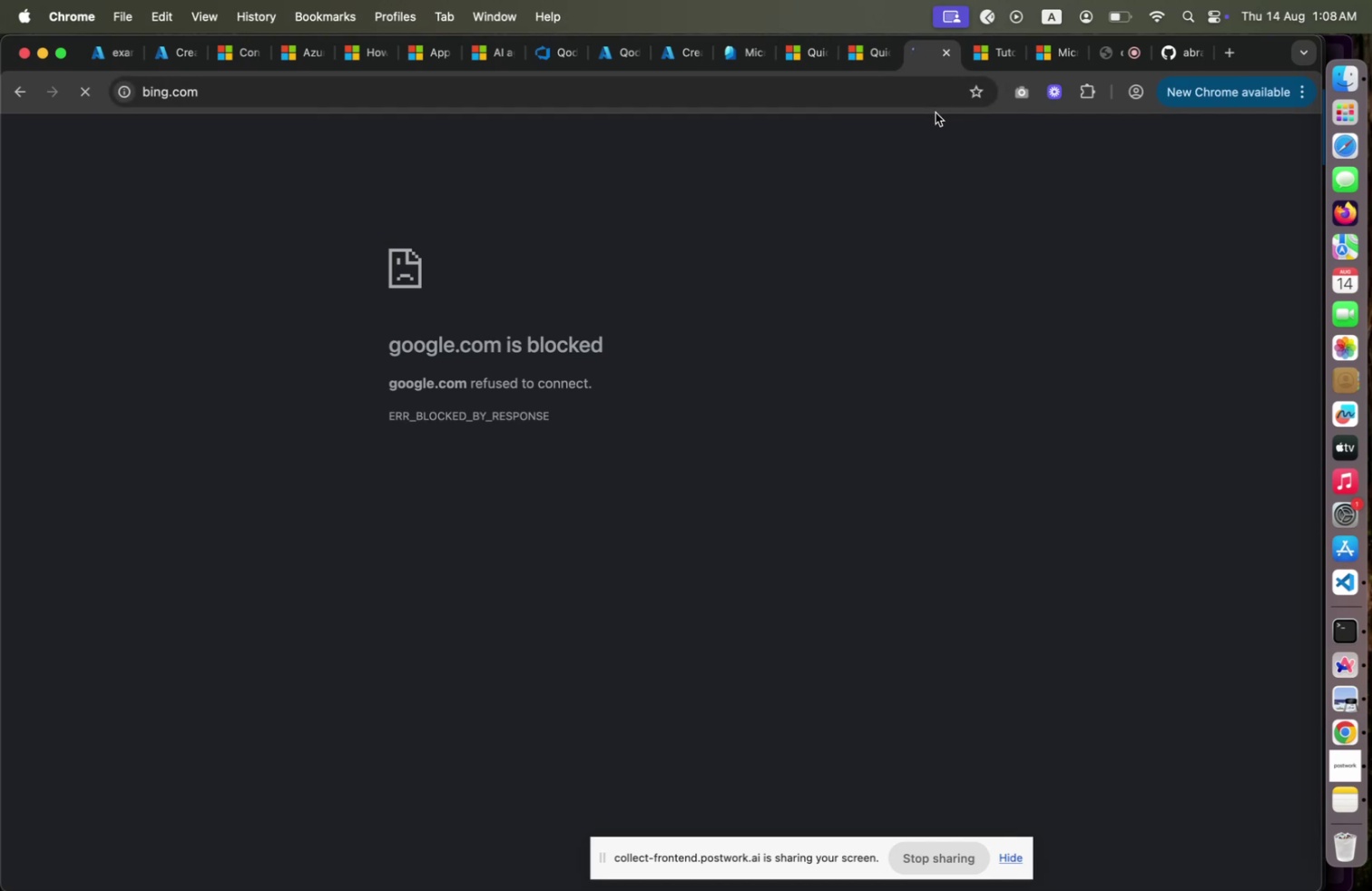 
left_click([871, 67])
 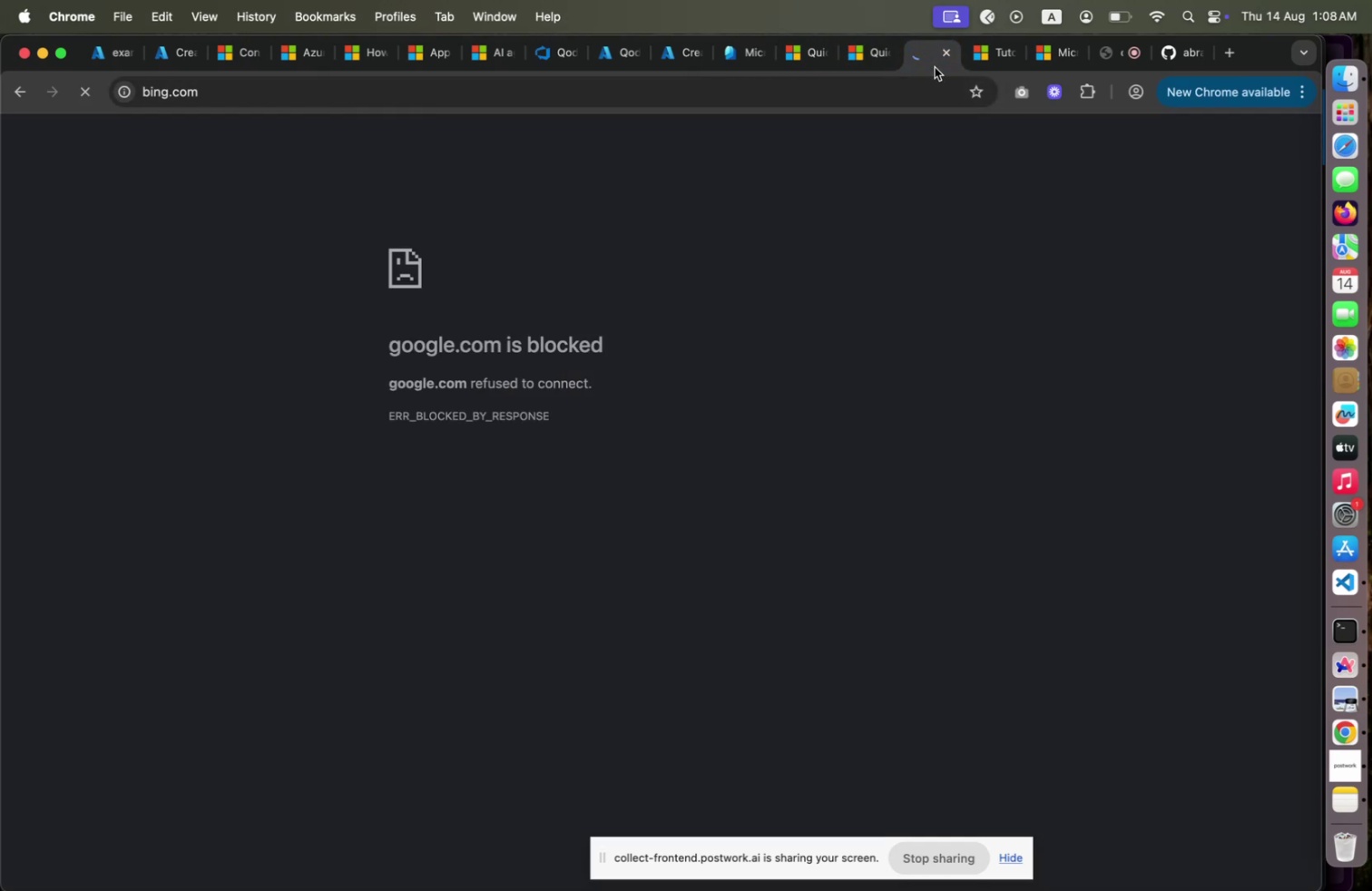 
left_click([935, 67])
 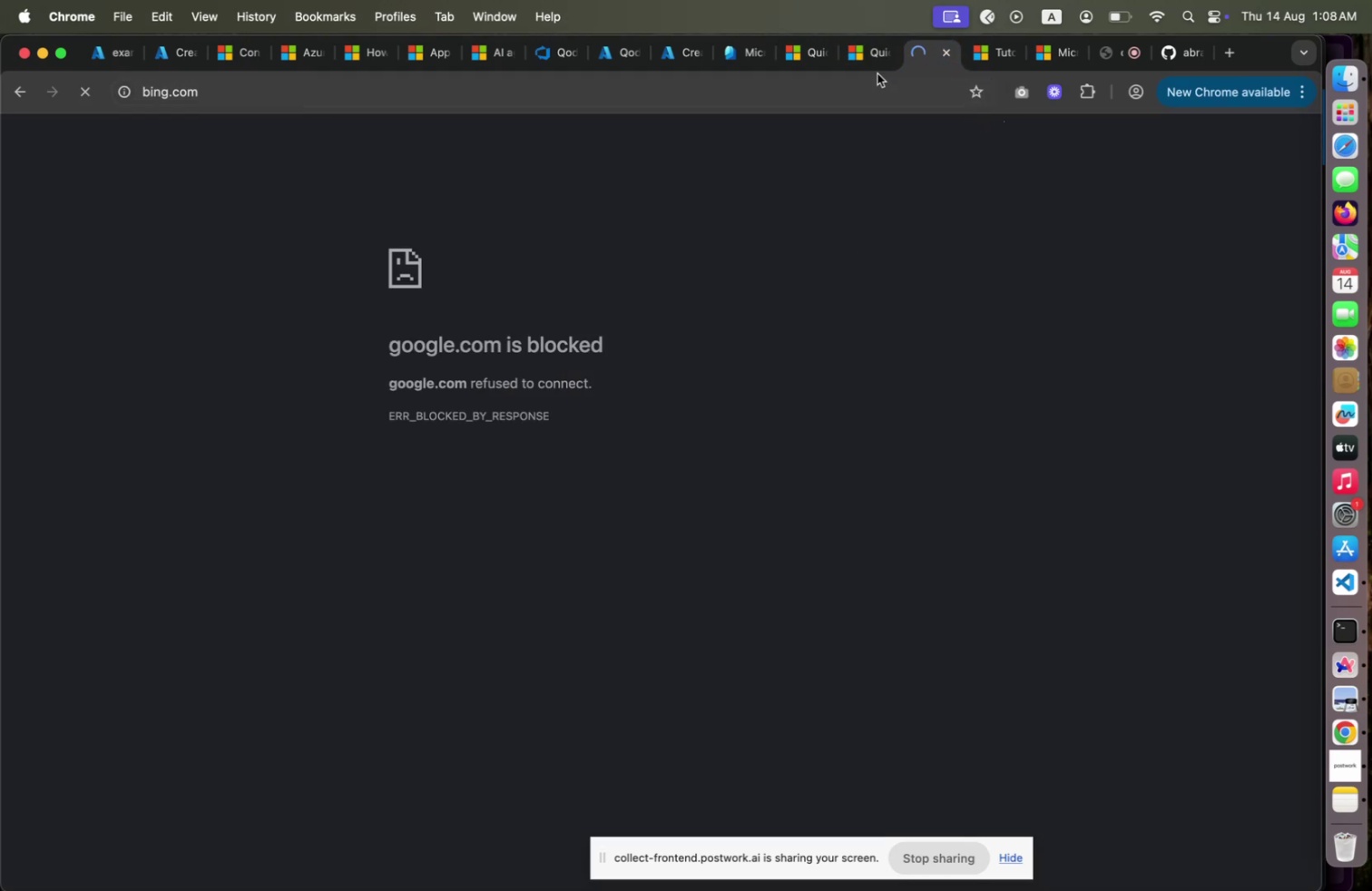 
mouse_move([879, 59])
 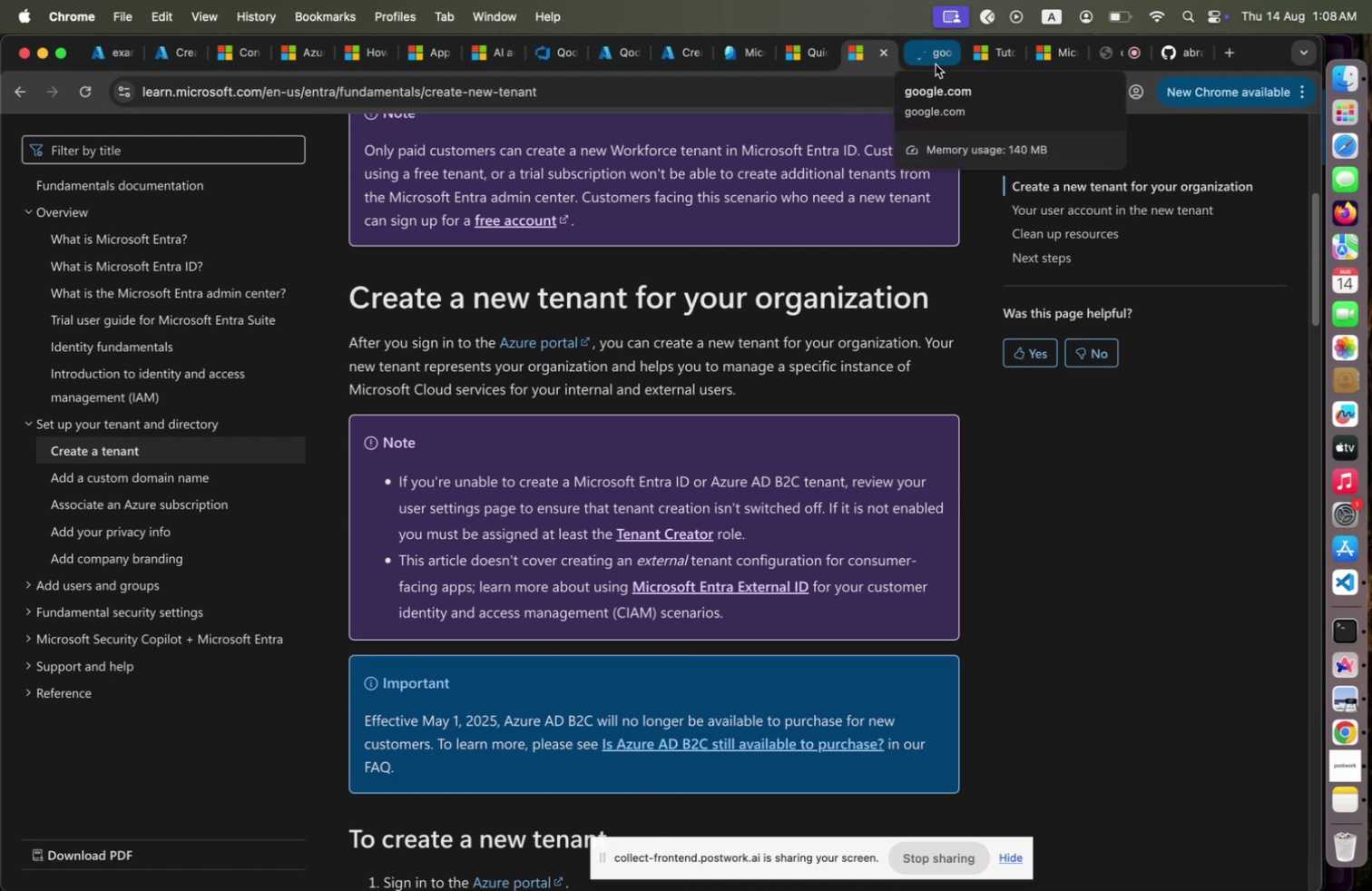 
left_click([936, 64])
 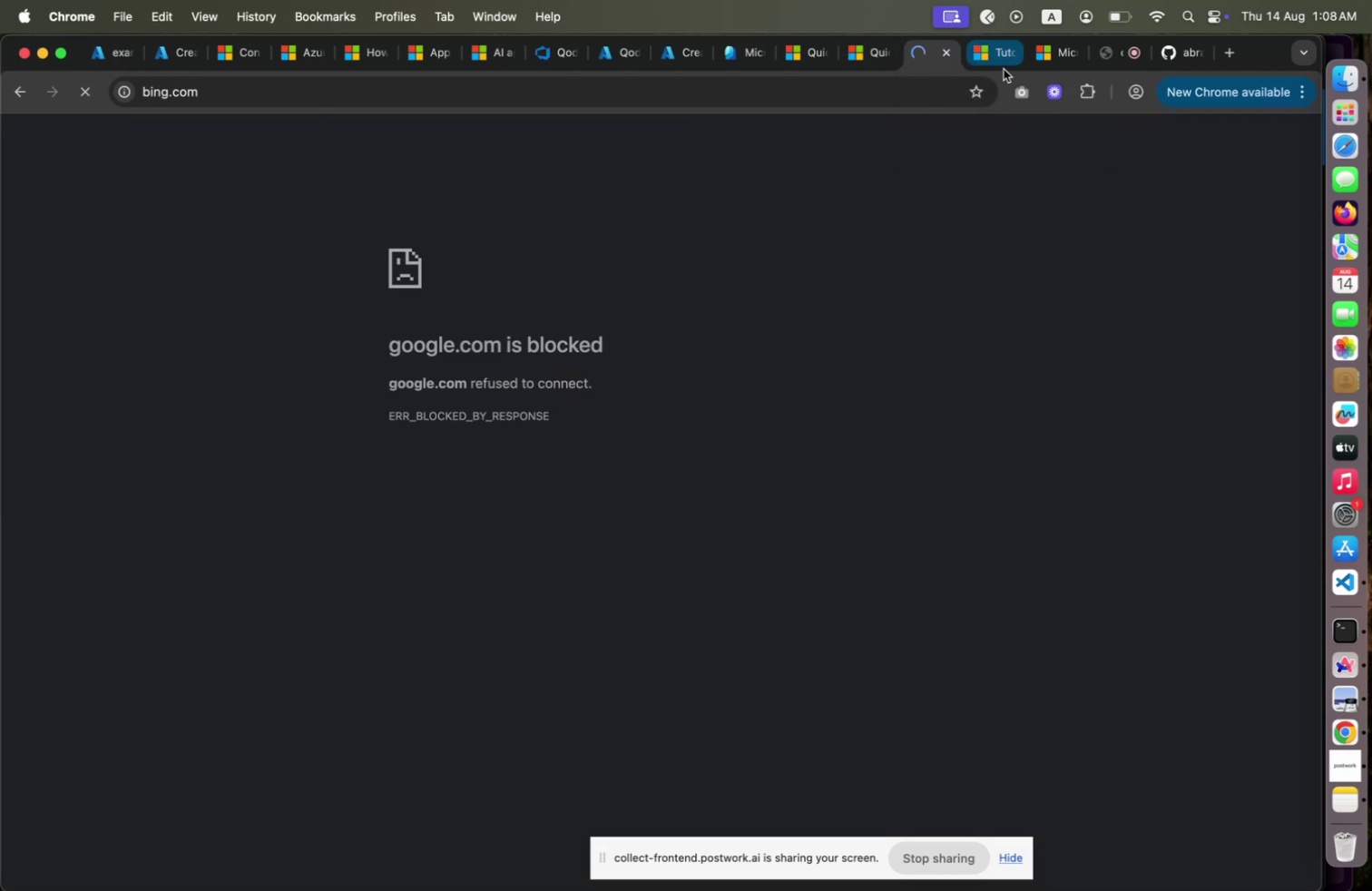 
left_click([1004, 69])
 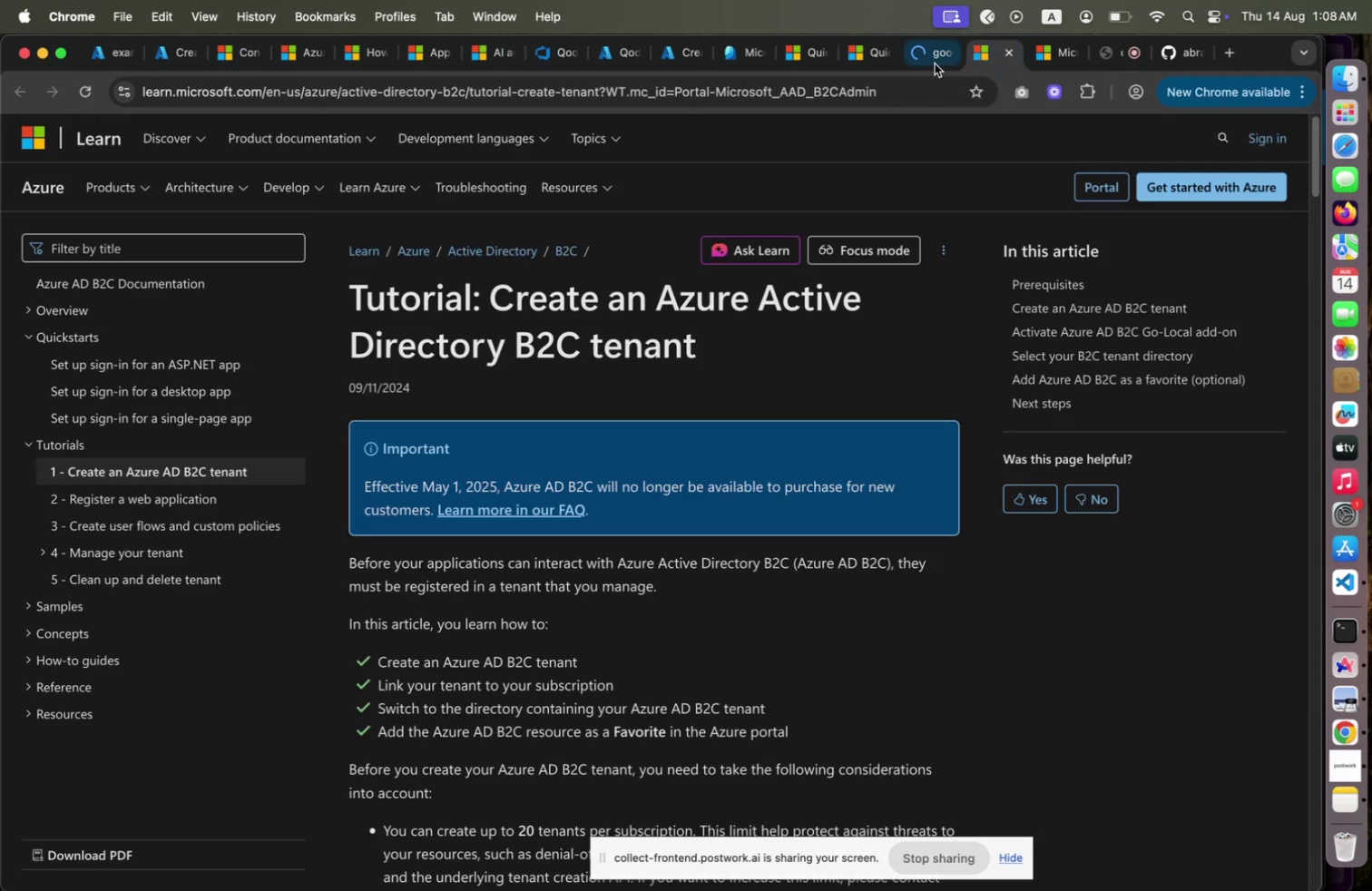 
left_click([936, 63])
 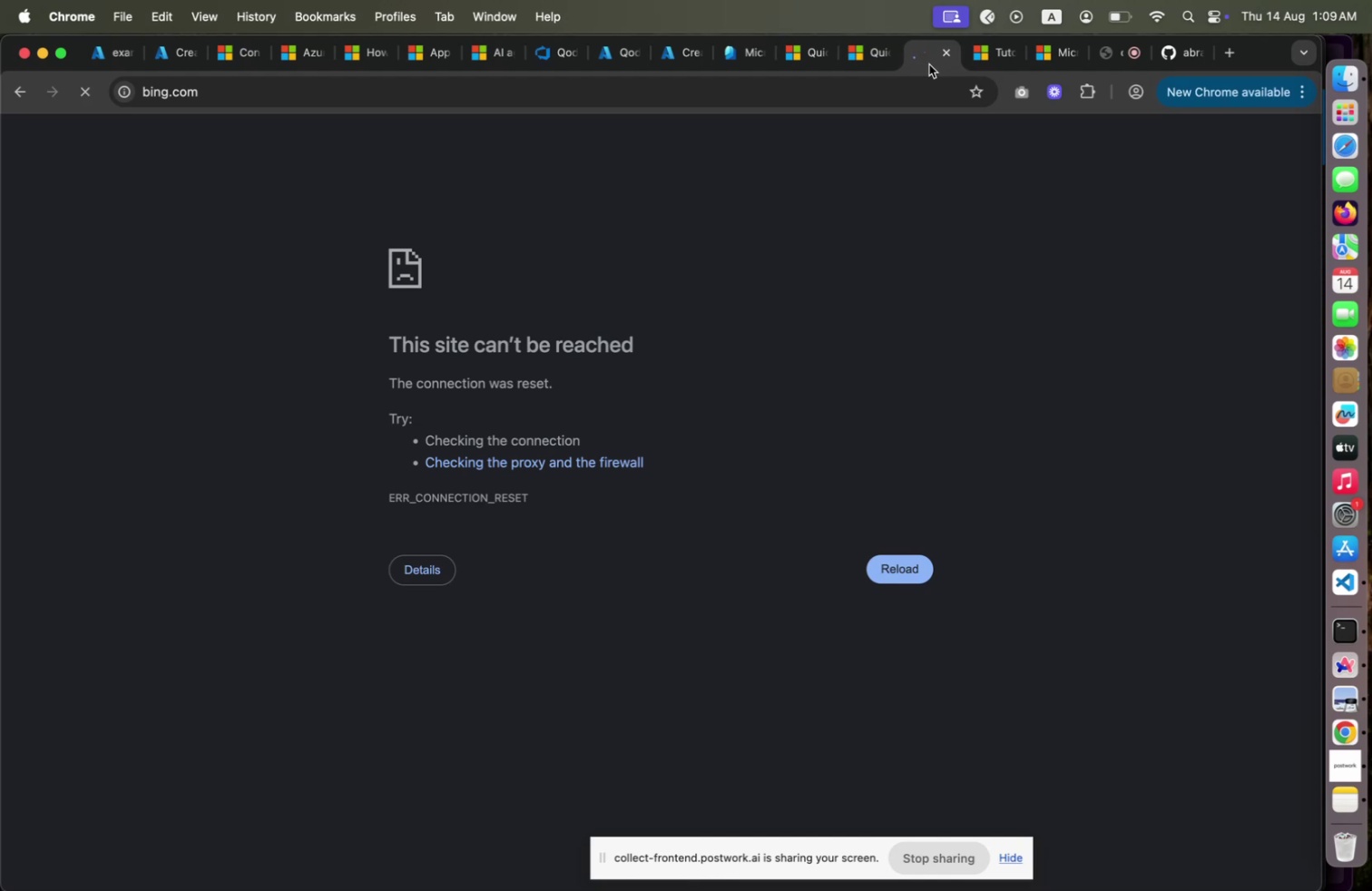 
wait(7.47)
 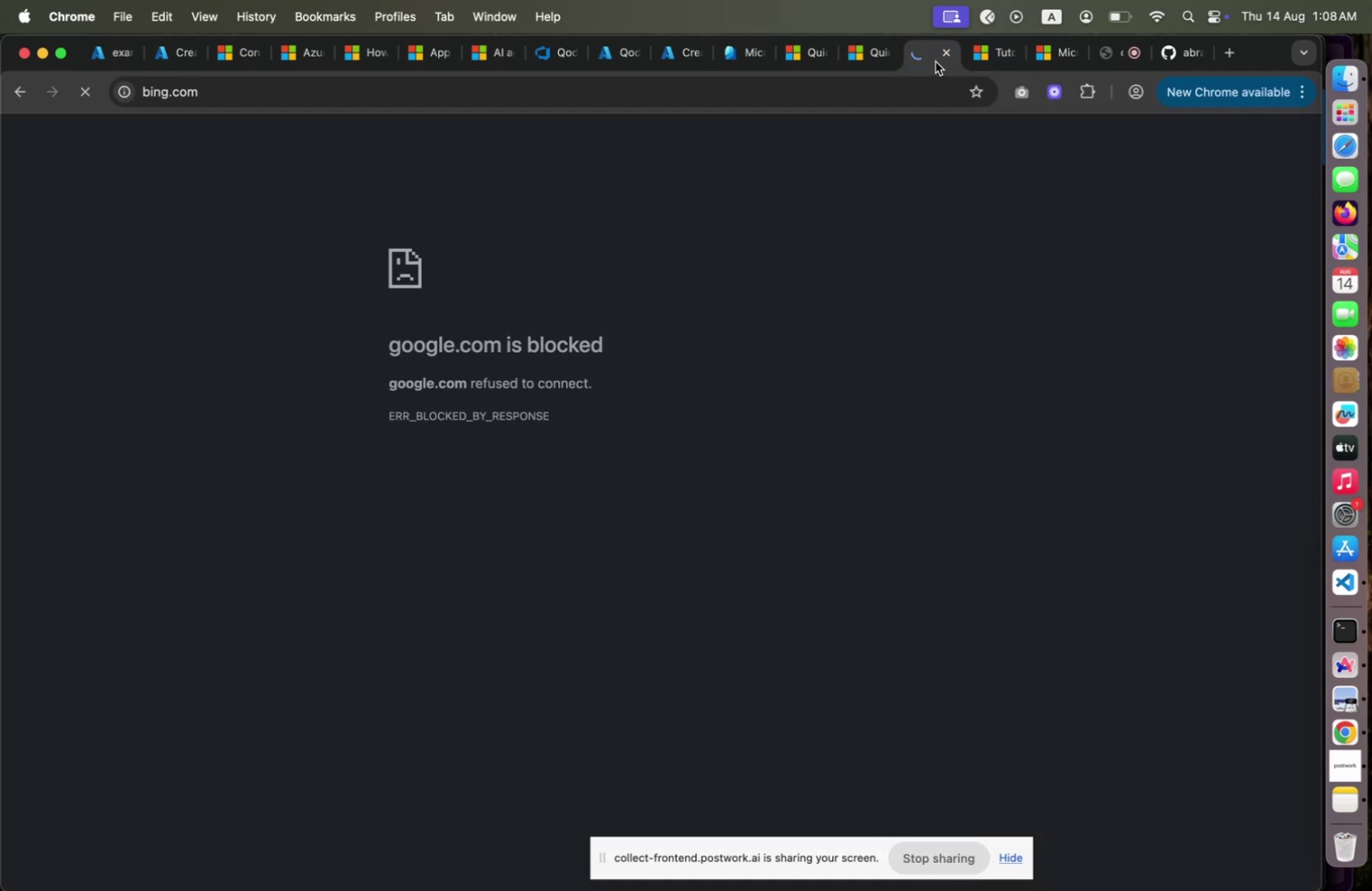 
left_click([871, 67])
 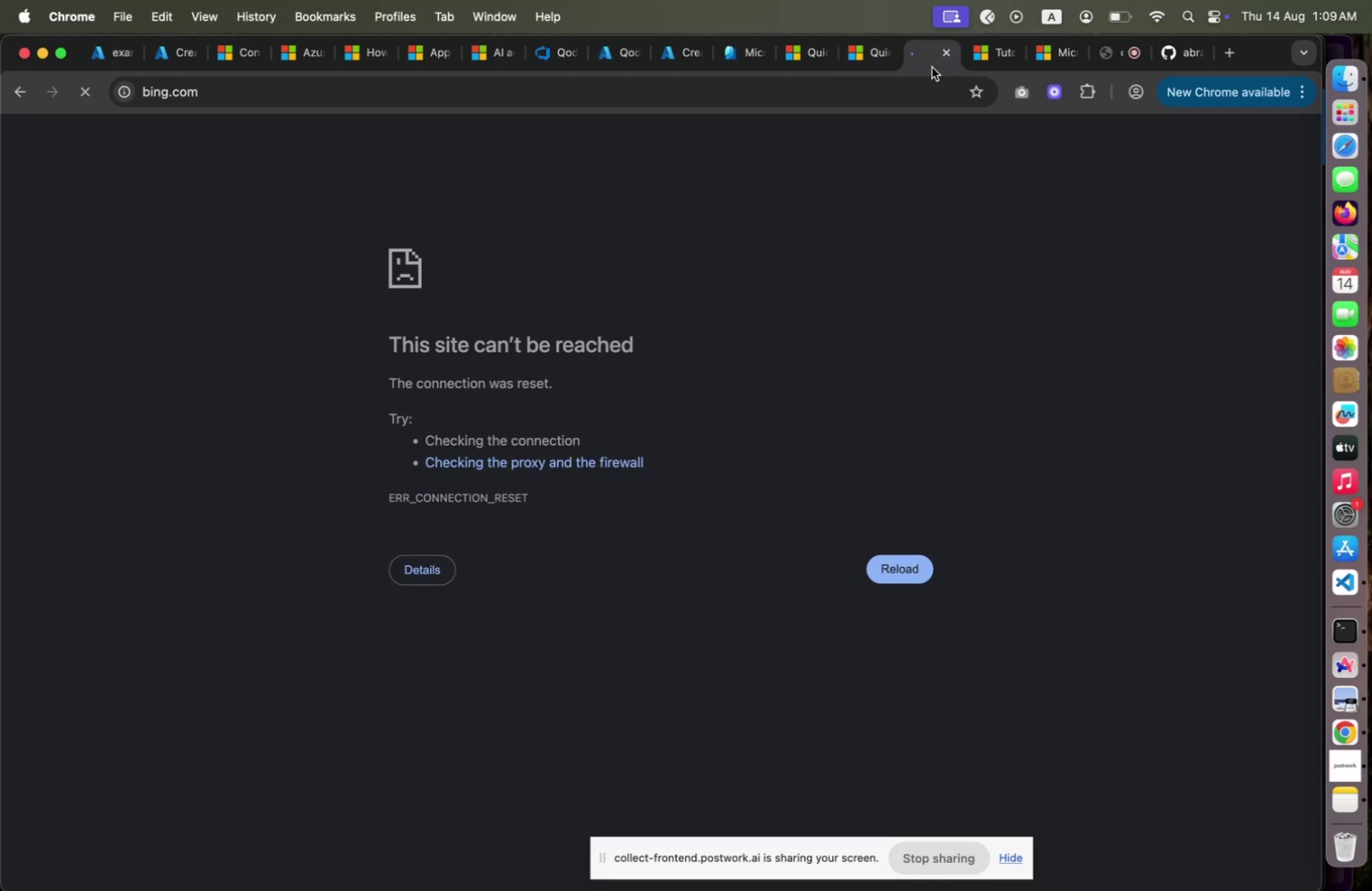 
left_click([932, 67])
 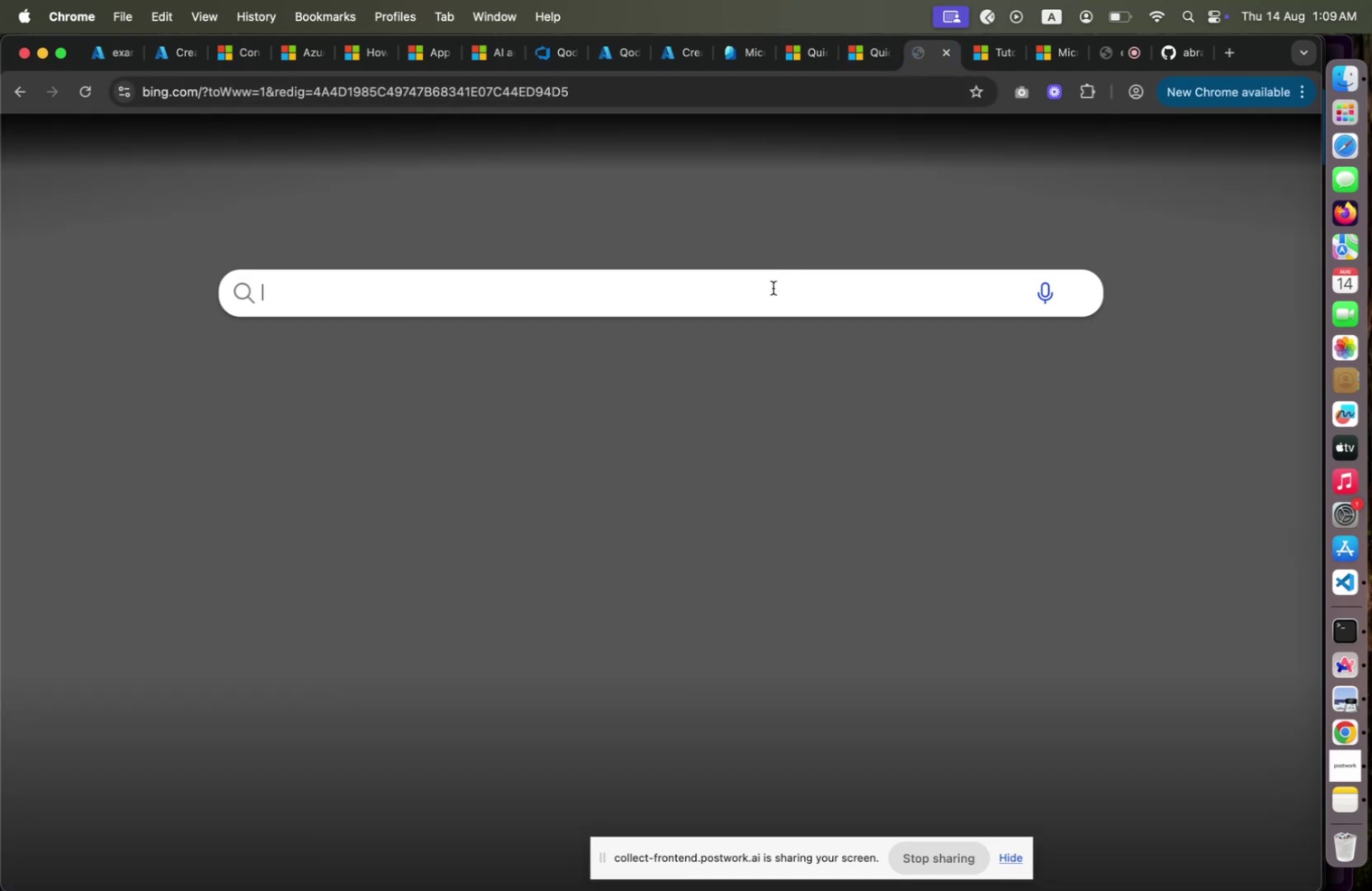 
left_click([774, 288])
 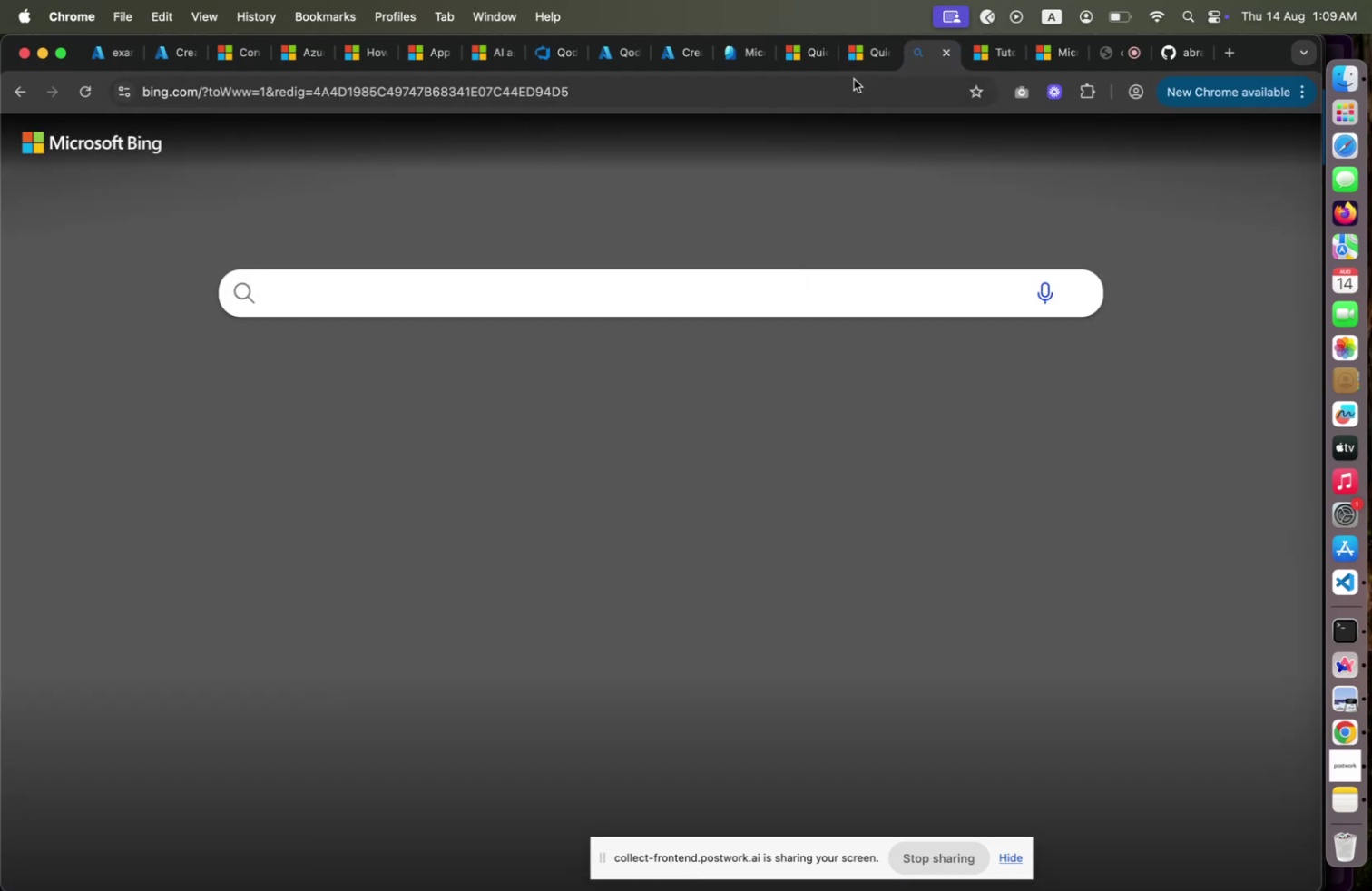 
mouse_move([841, 84])
 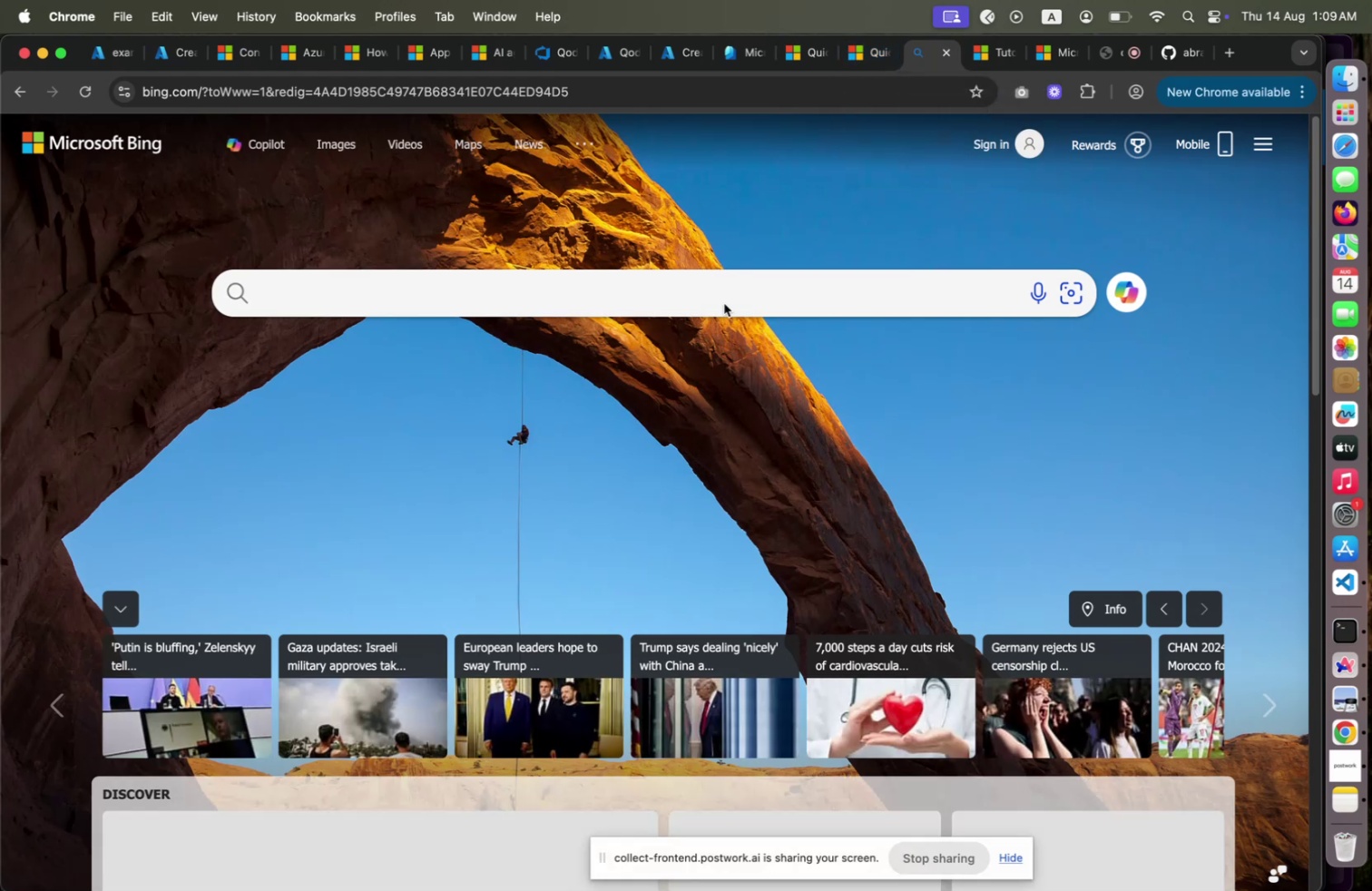 
wait(6.86)
 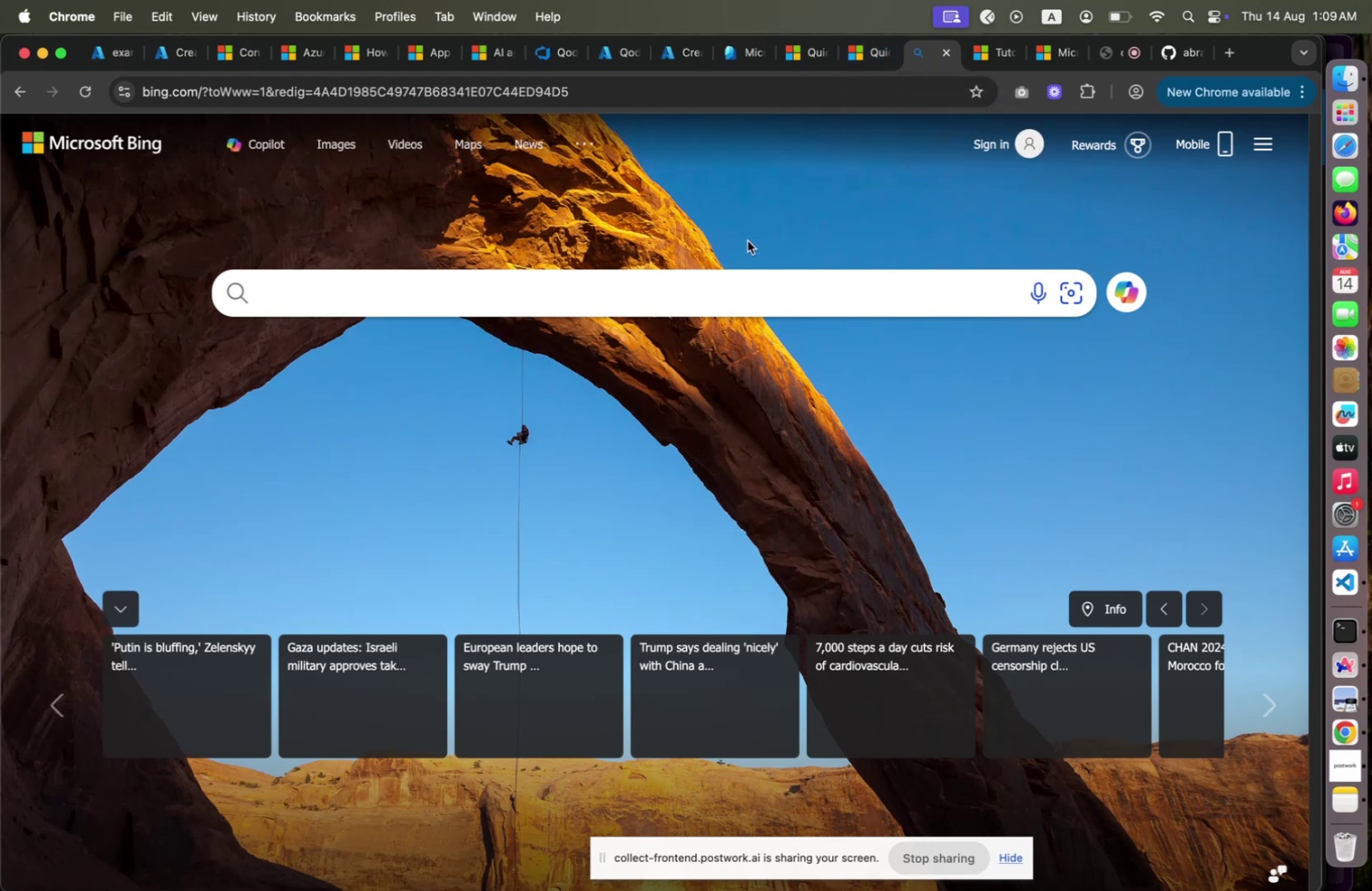 
left_click([725, 302])
 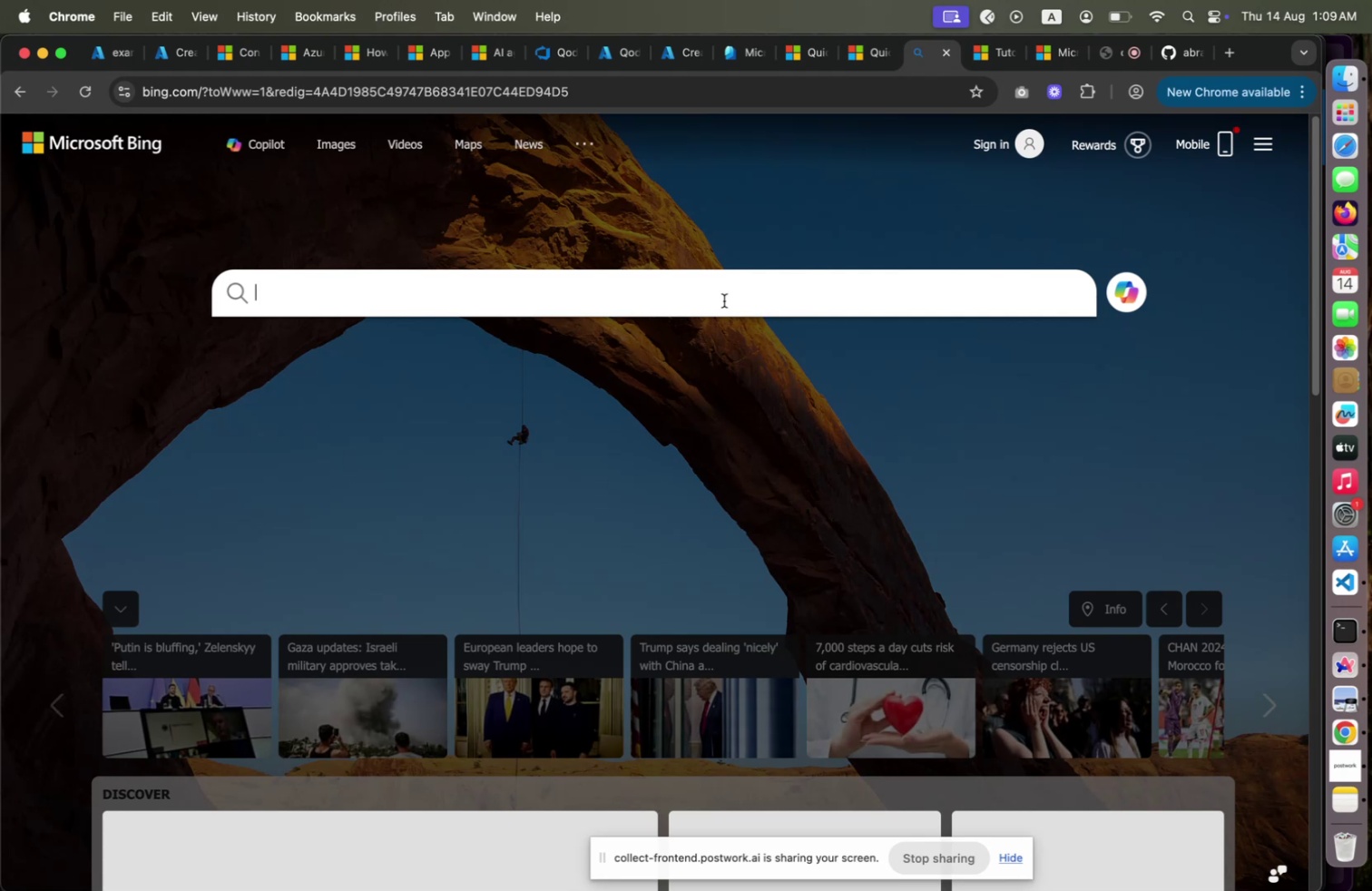 
wait(5.08)
 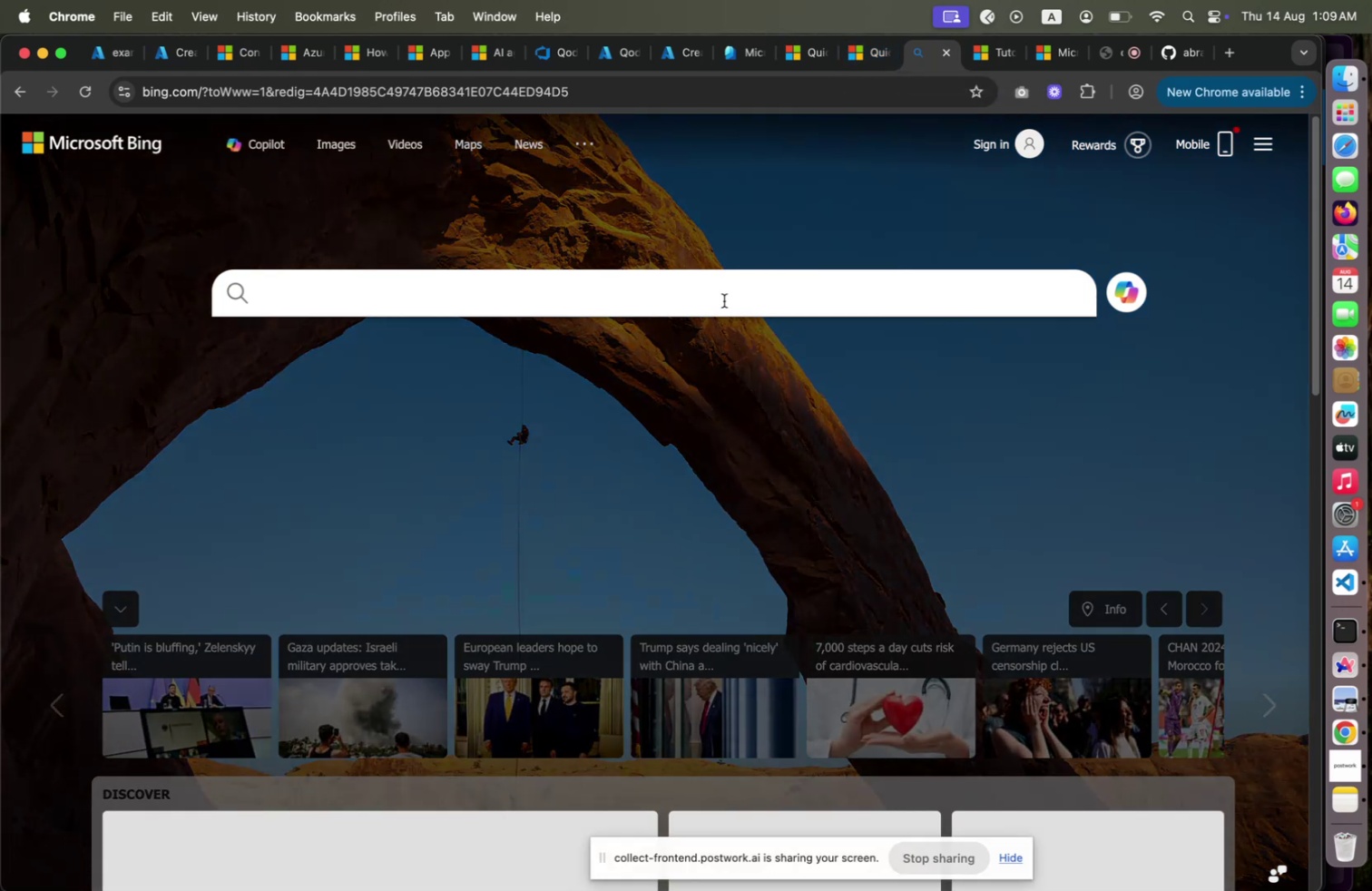 
type(azure ad )
 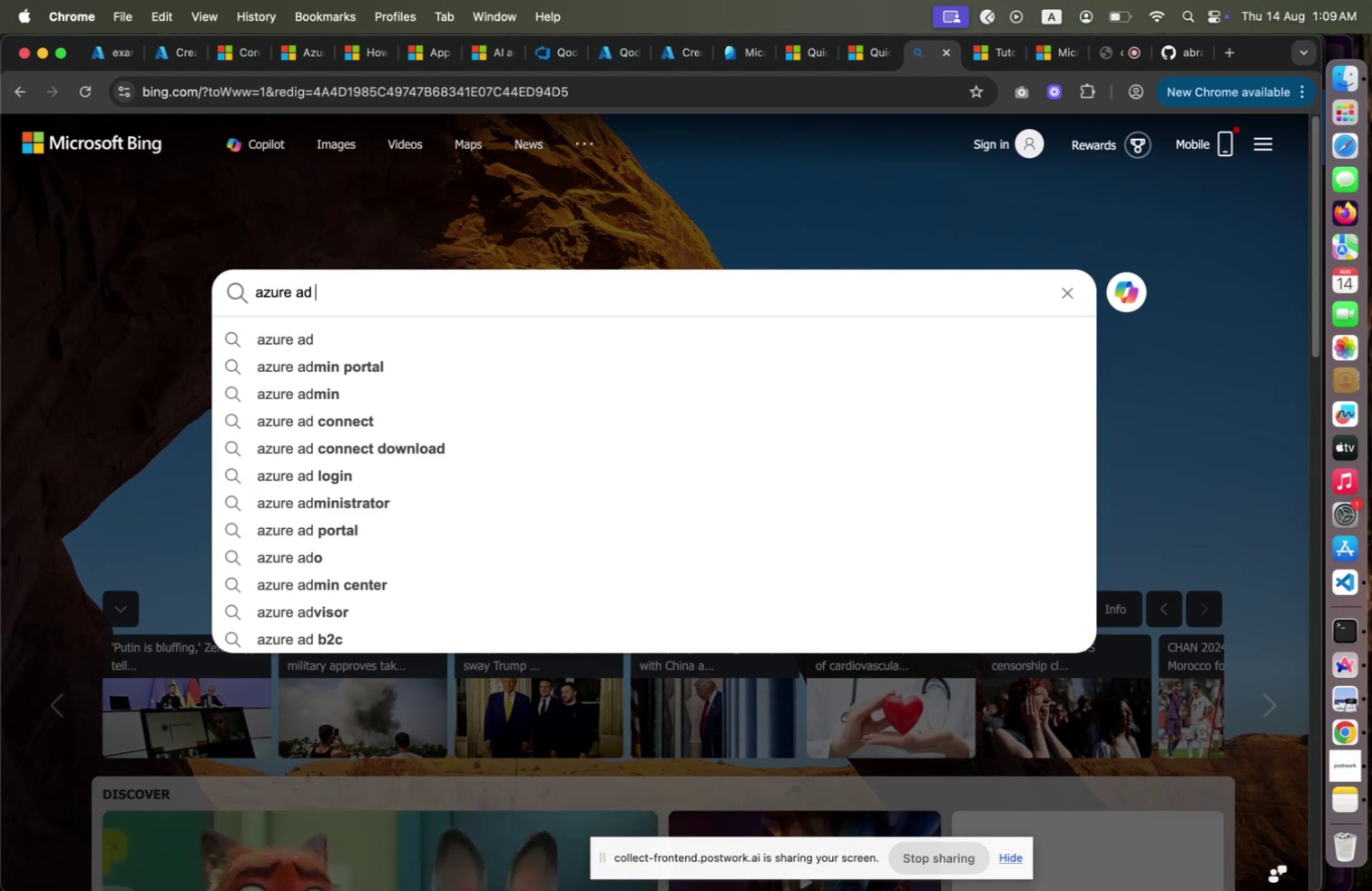 
type(login nextjs)
 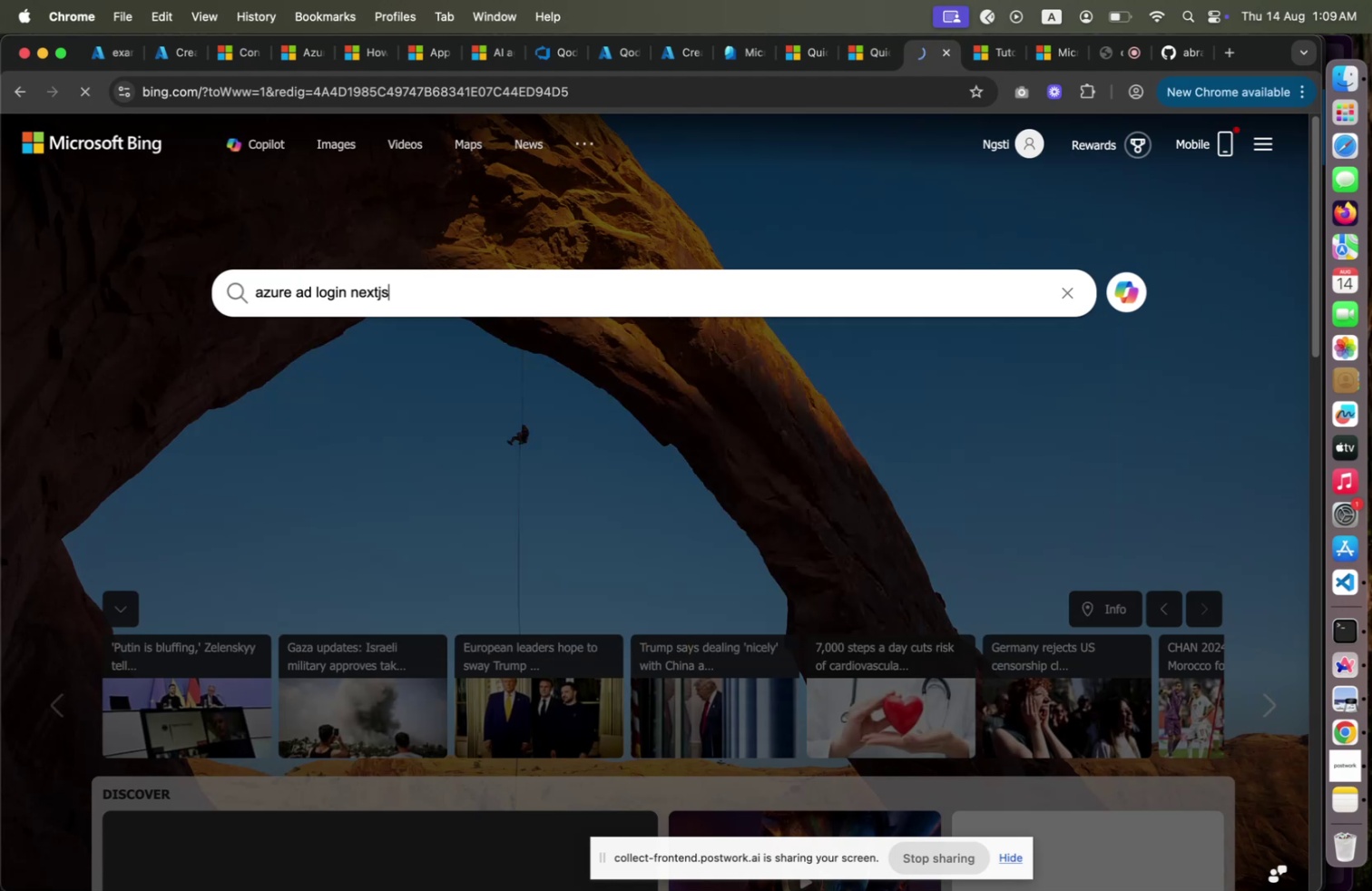 
key(Enter)
 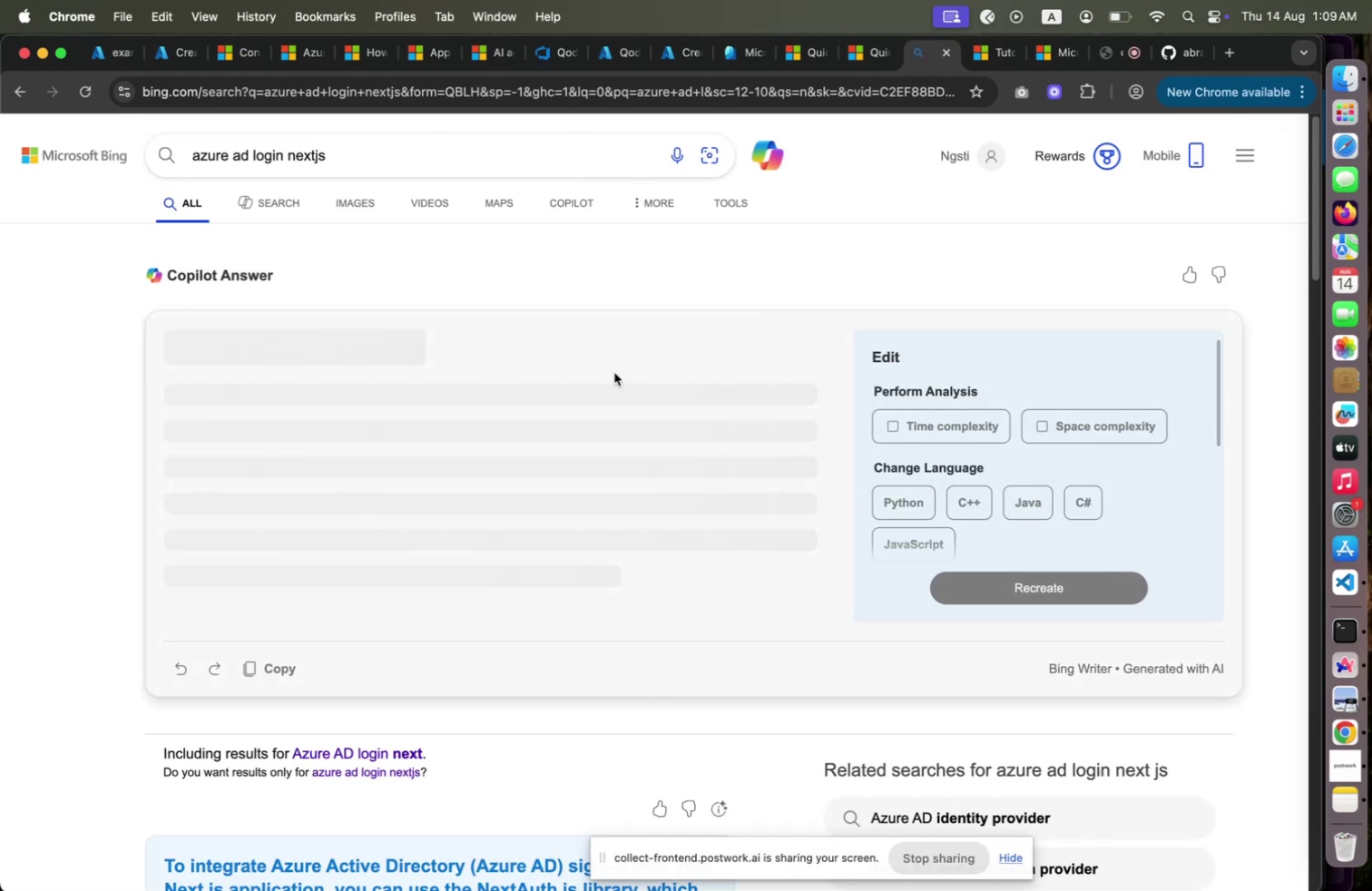 
scroll: coordinate [466, 504], scroll_direction: down, amount: 10.0
 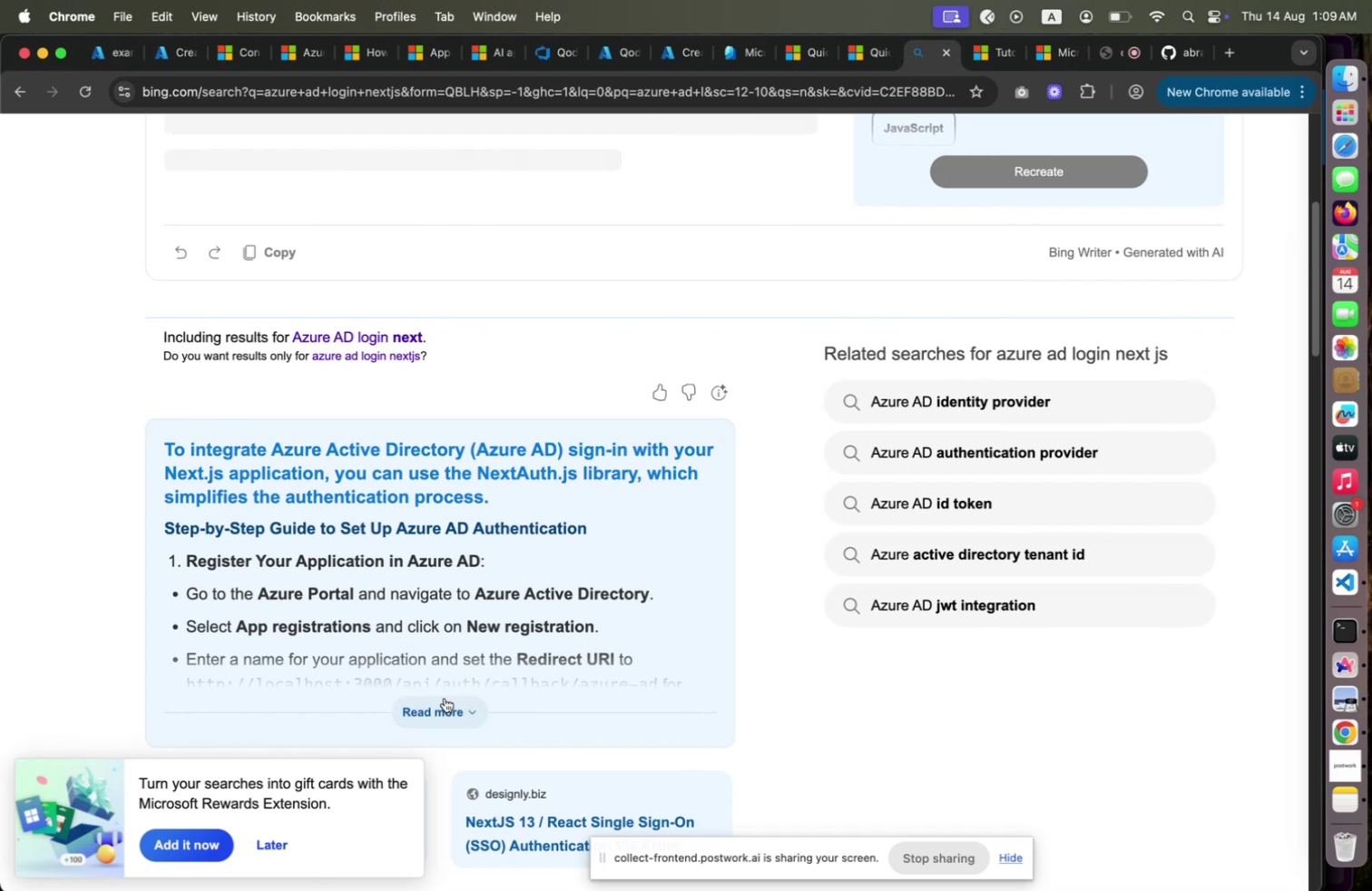 
left_click([445, 697])
 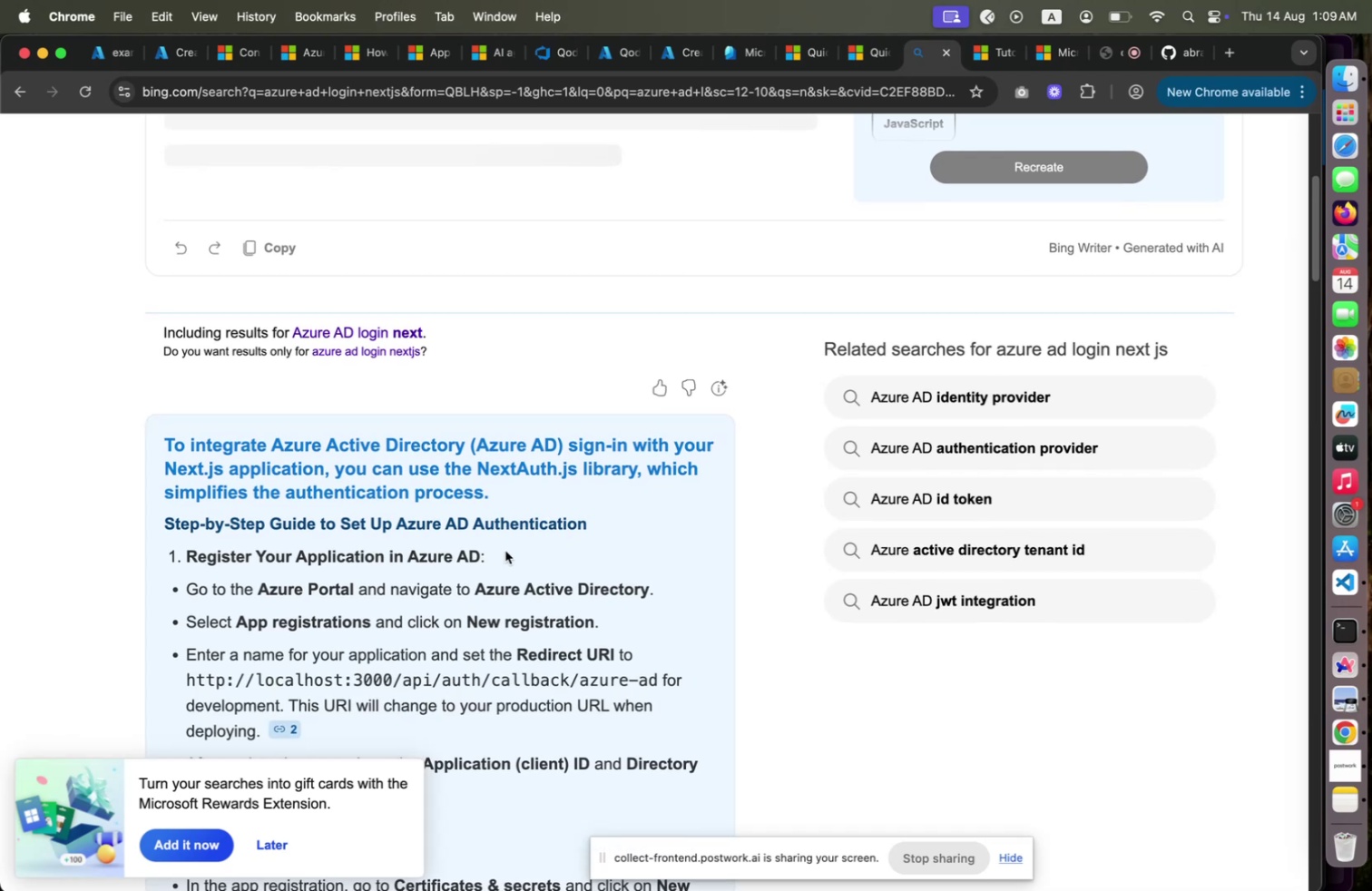 
scroll: coordinate [812, 432], scroll_direction: down, amount: 24.0
 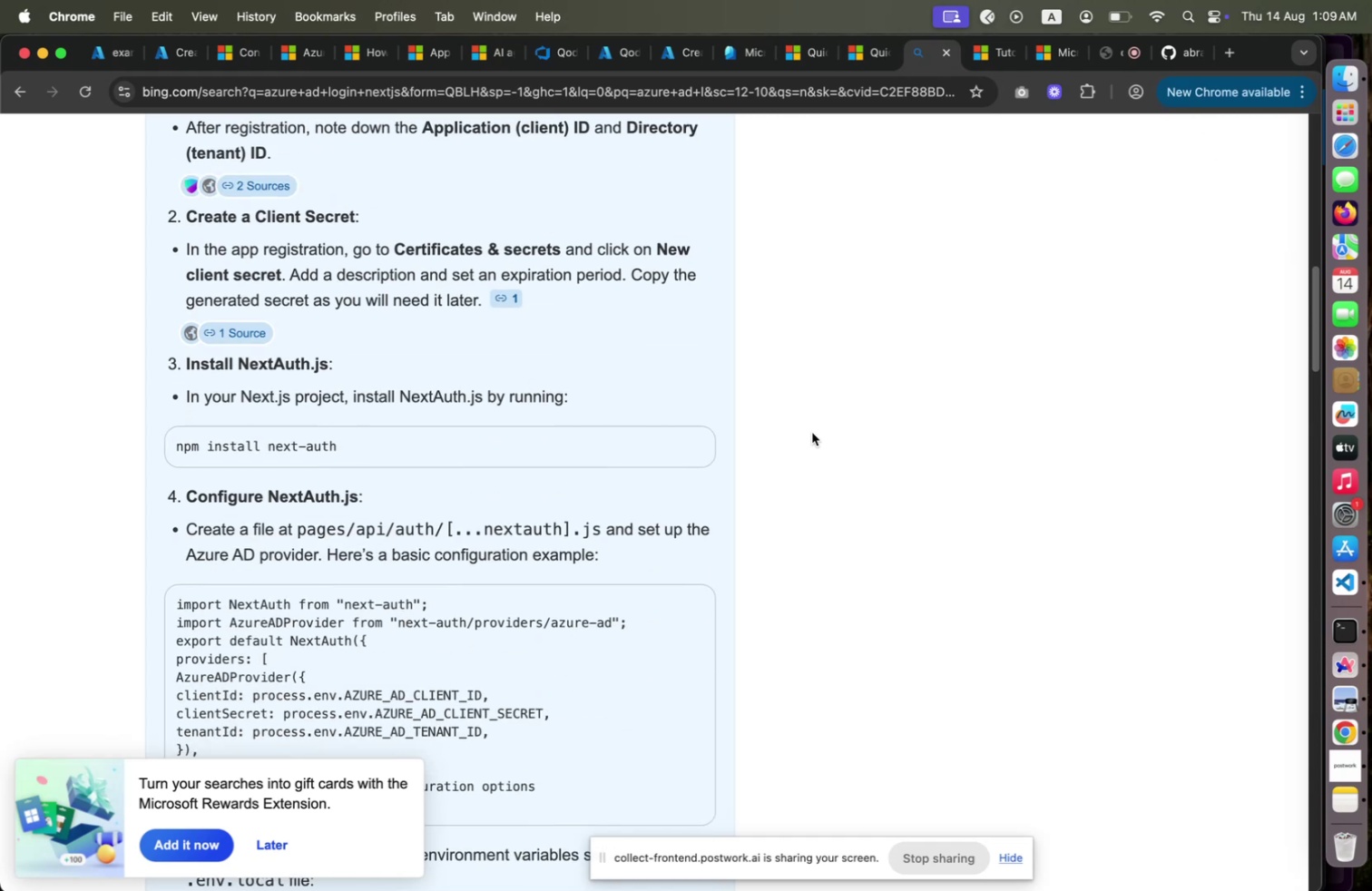 
scroll: coordinate [812, 432], scroll_direction: down, amount: 4.0
 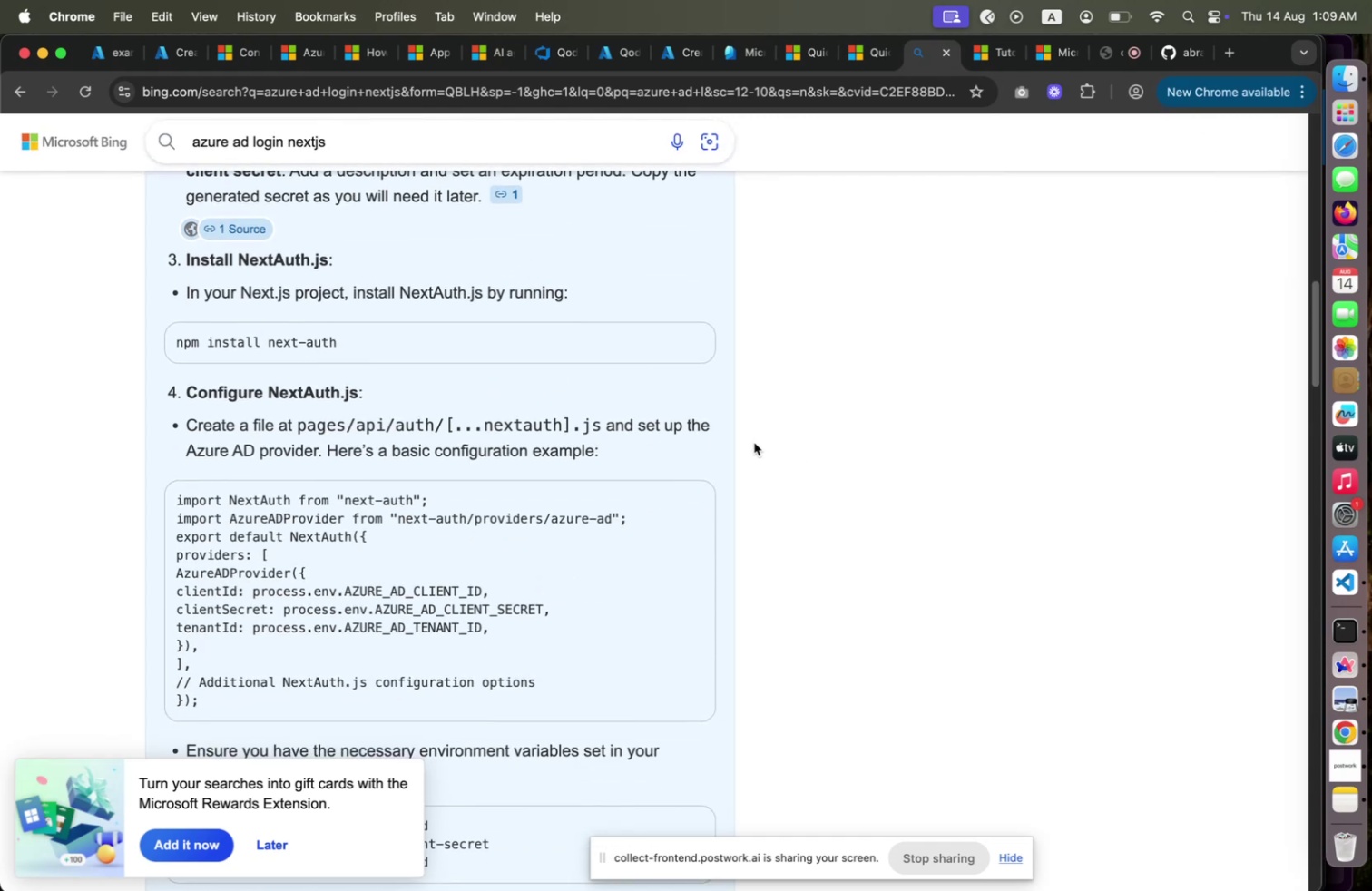 
wait(7.09)
 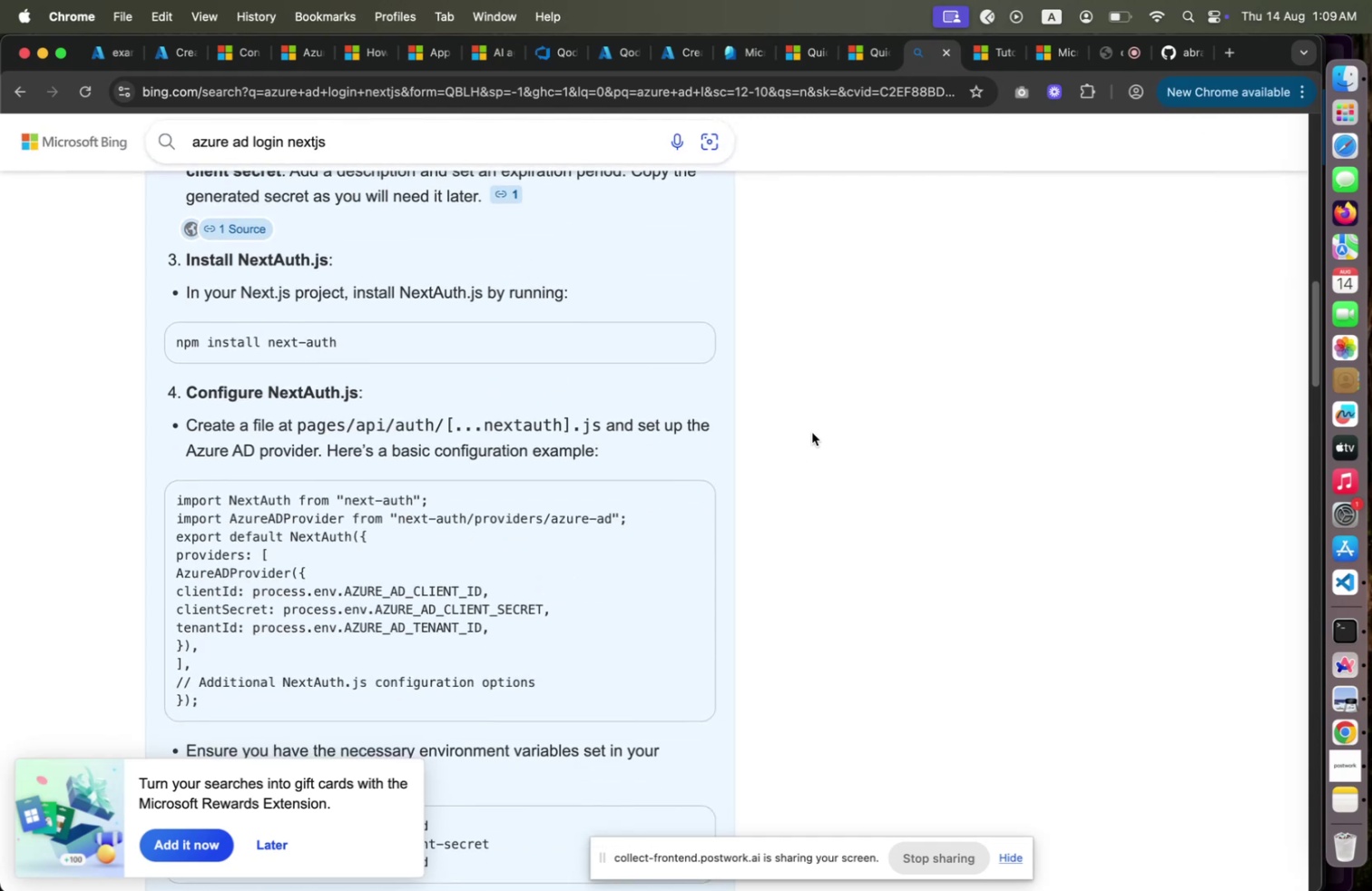 
scroll: coordinate [603, 446], scroll_direction: up, amount: 14.0
 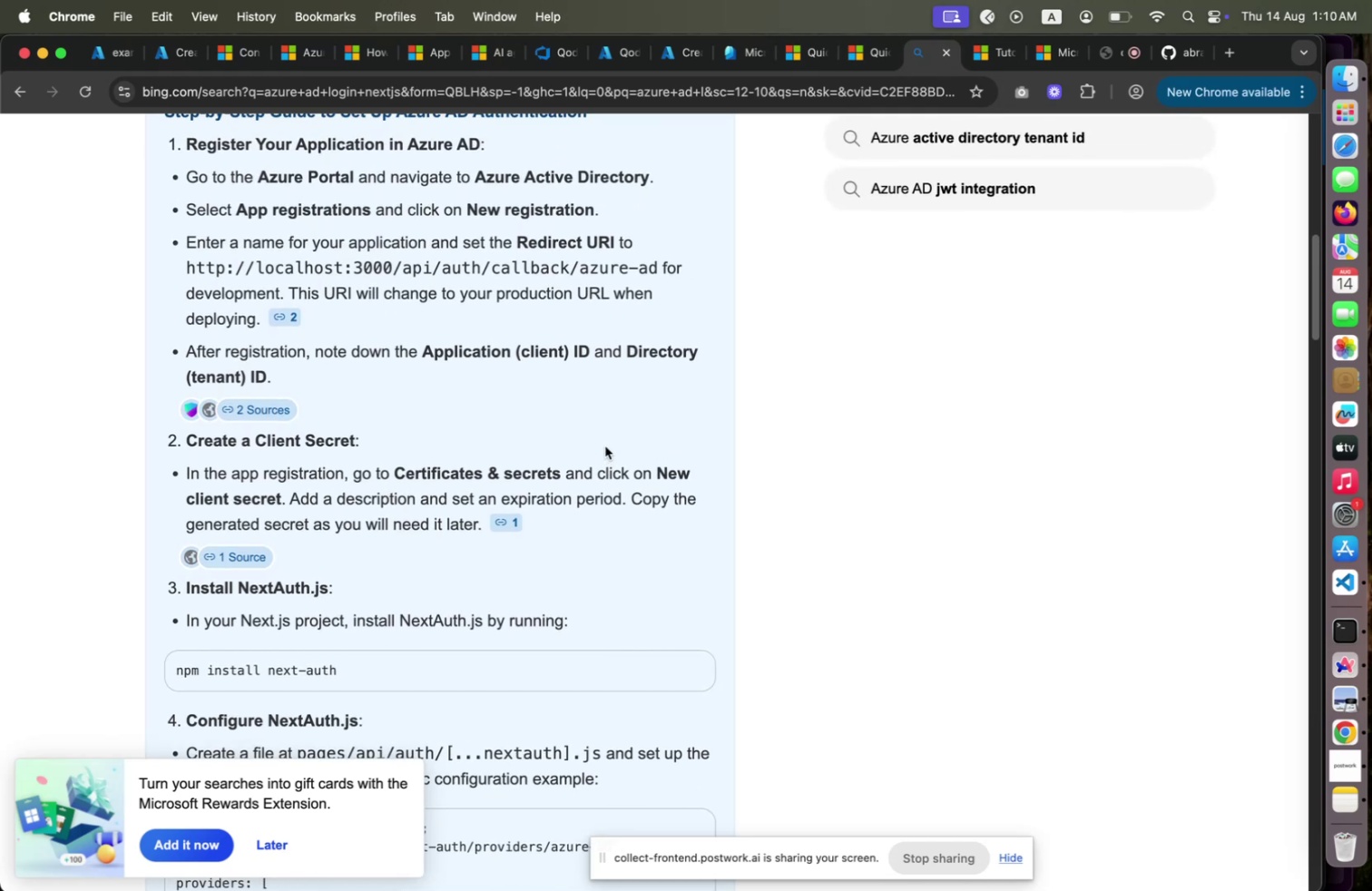 
wait(5.62)
 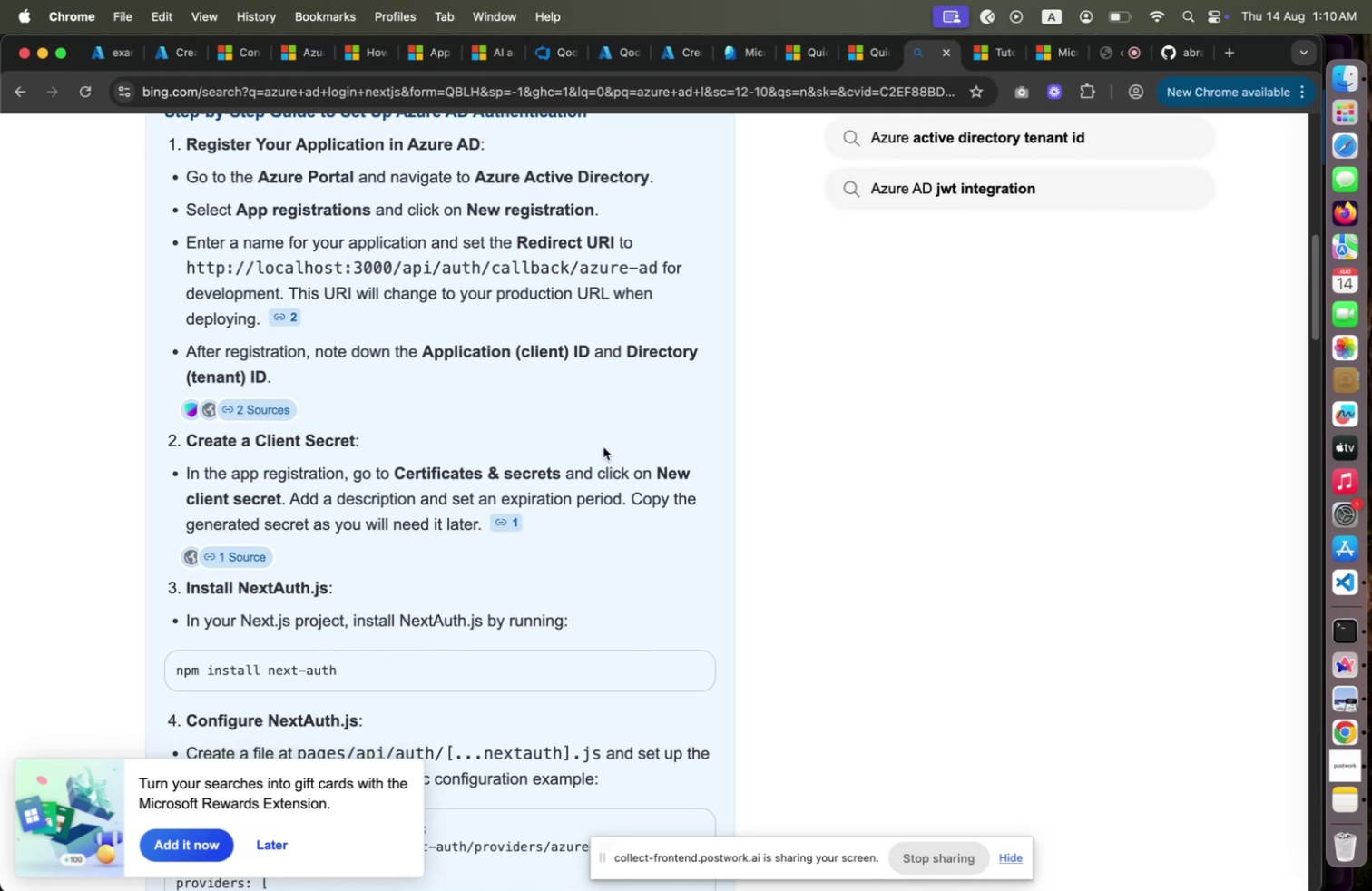 
scroll: coordinate [605, 446], scroll_direction: down, amount: 11.0
 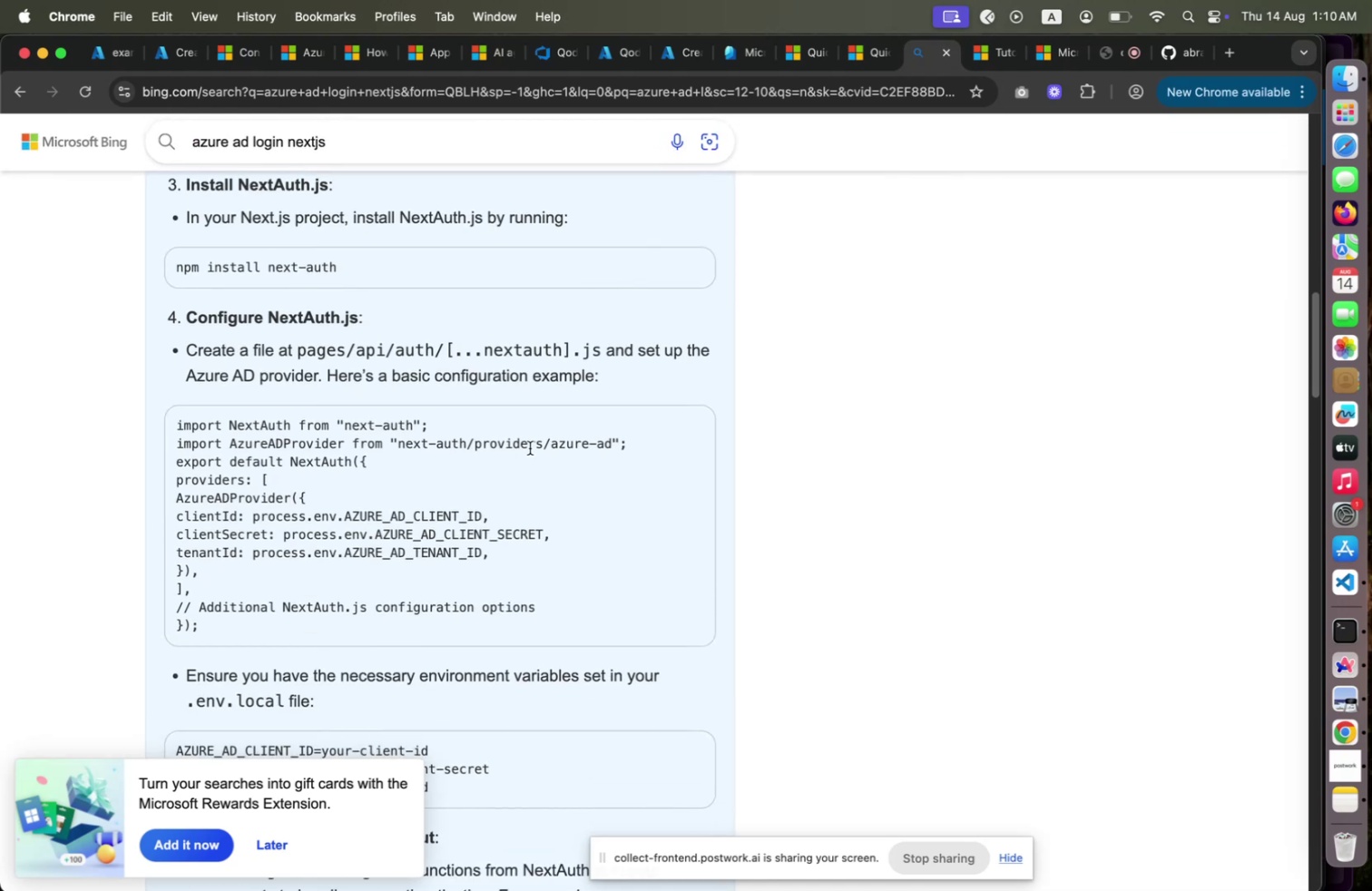 
wait(6.16)
 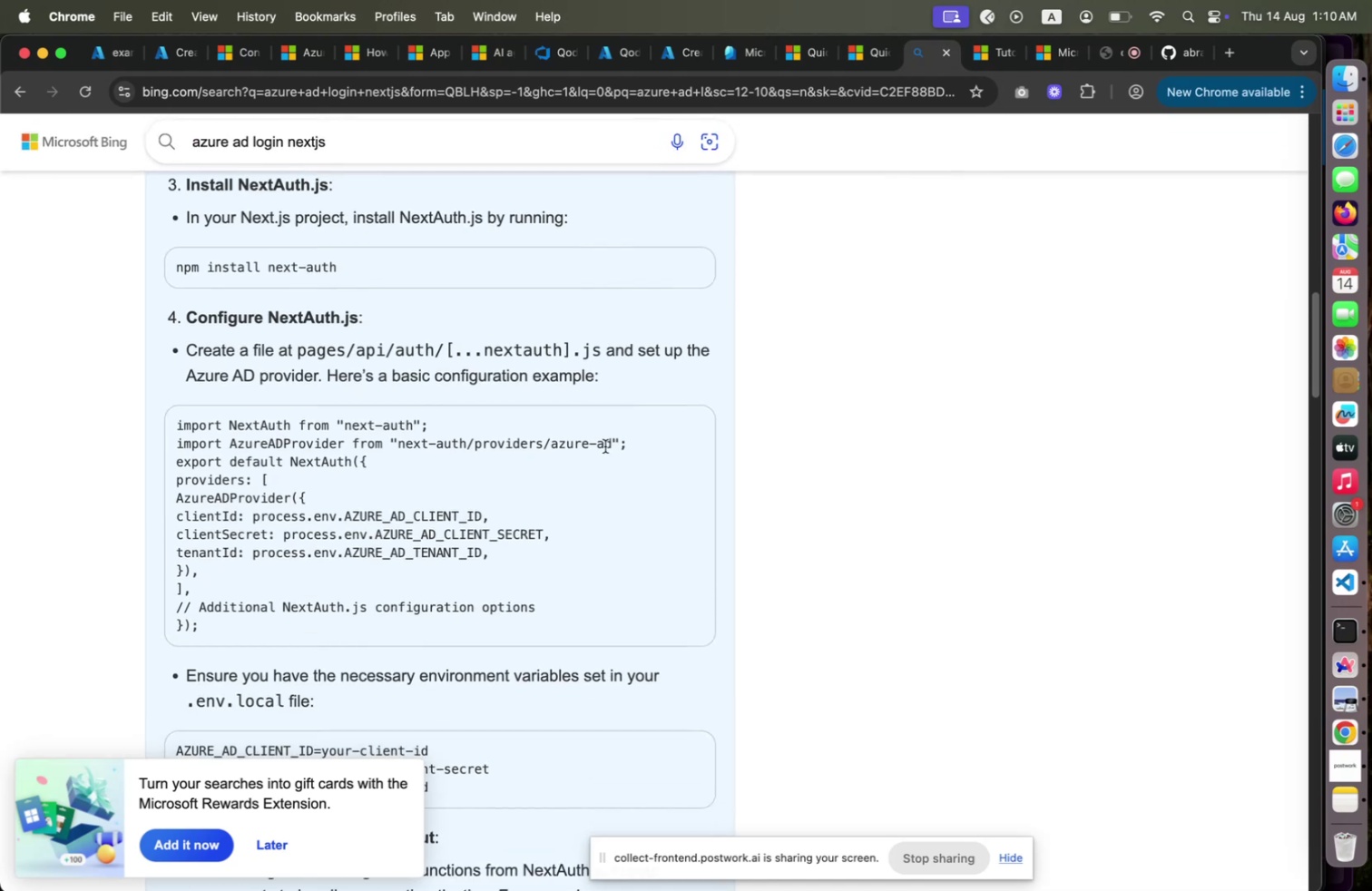 
scroll: coordinate [530, 447], scroll_direction: down, amount: 4.0
 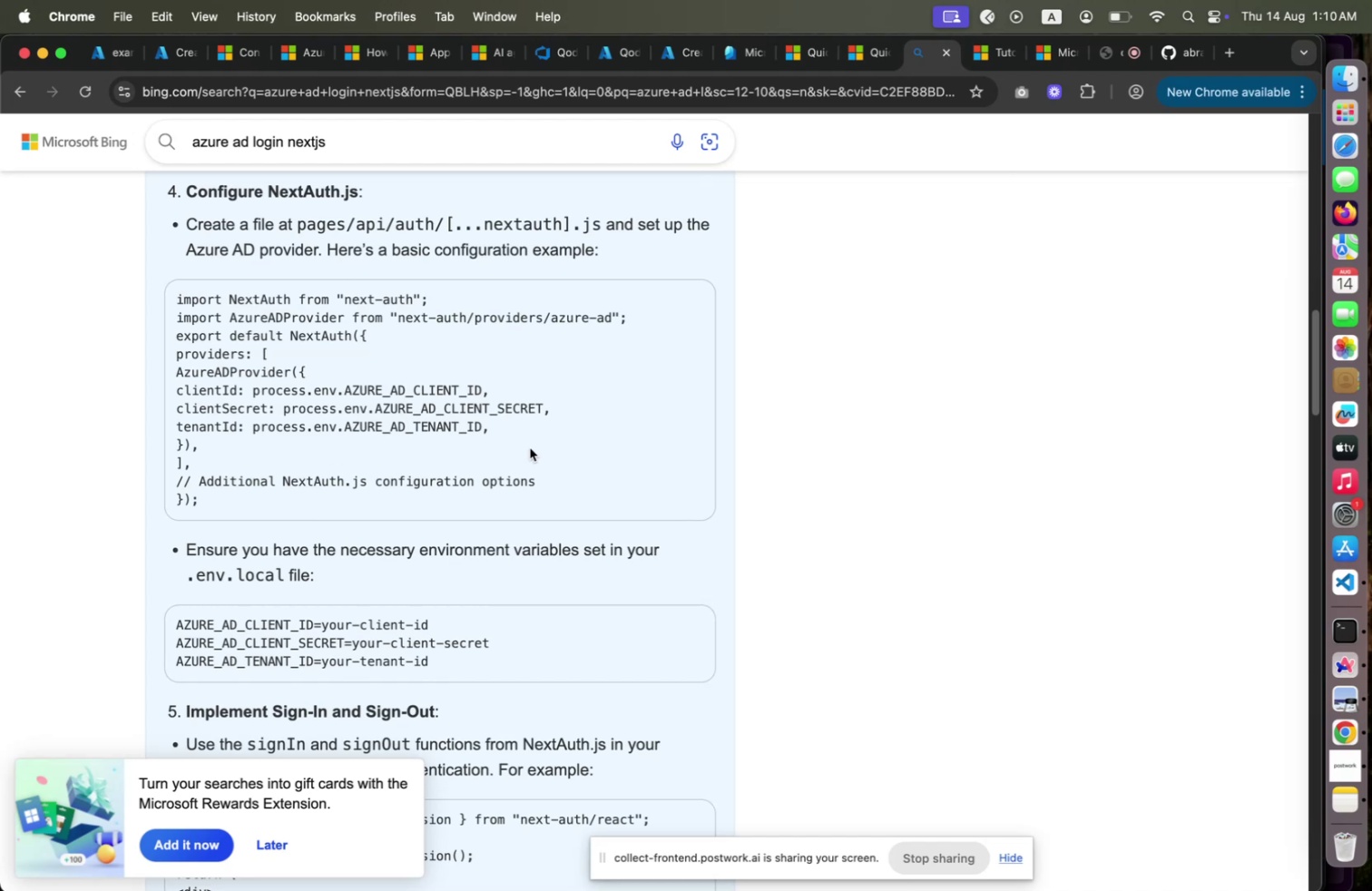 
wait(9.87)
 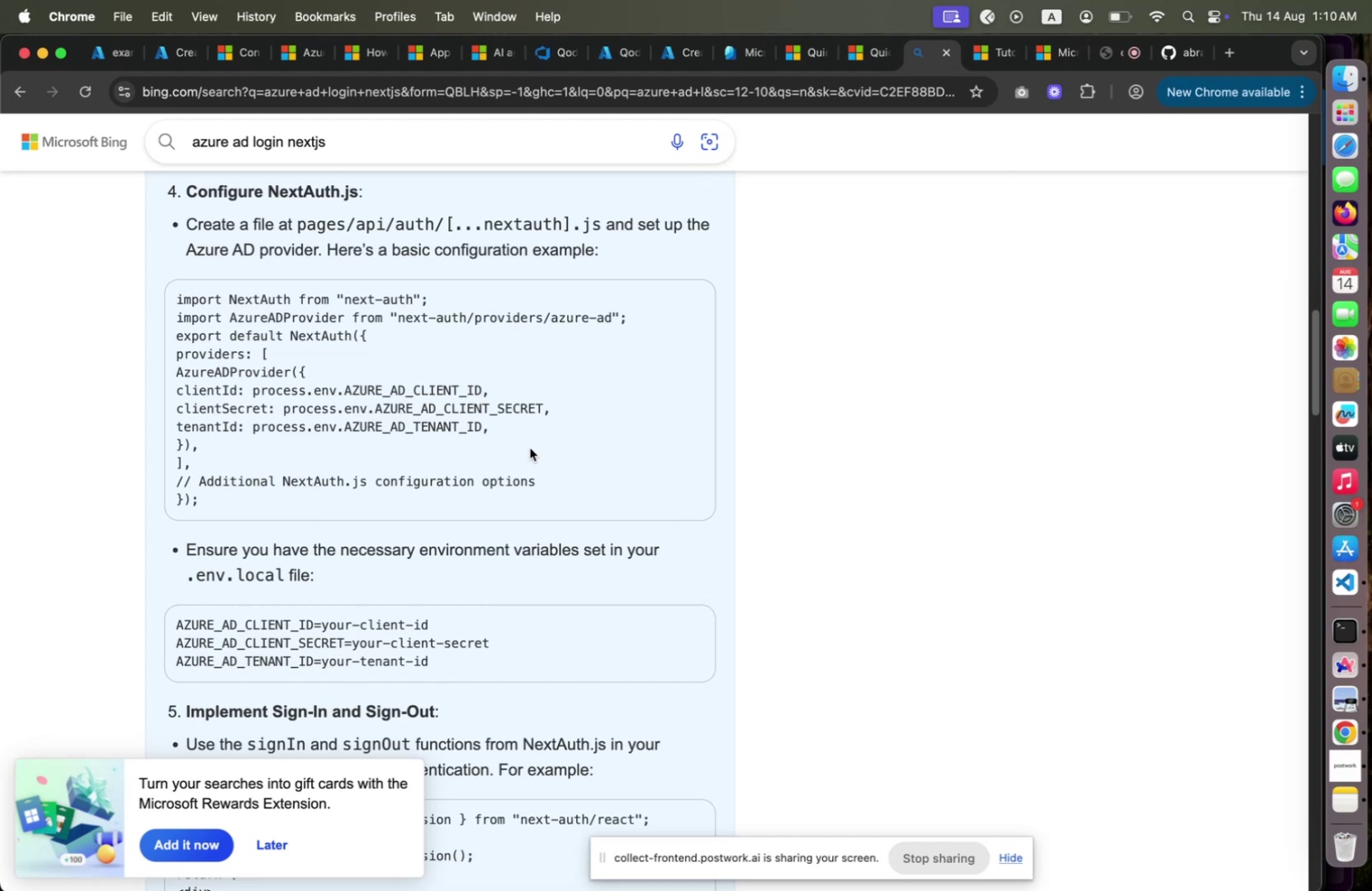 
left_click([1357, 580])
 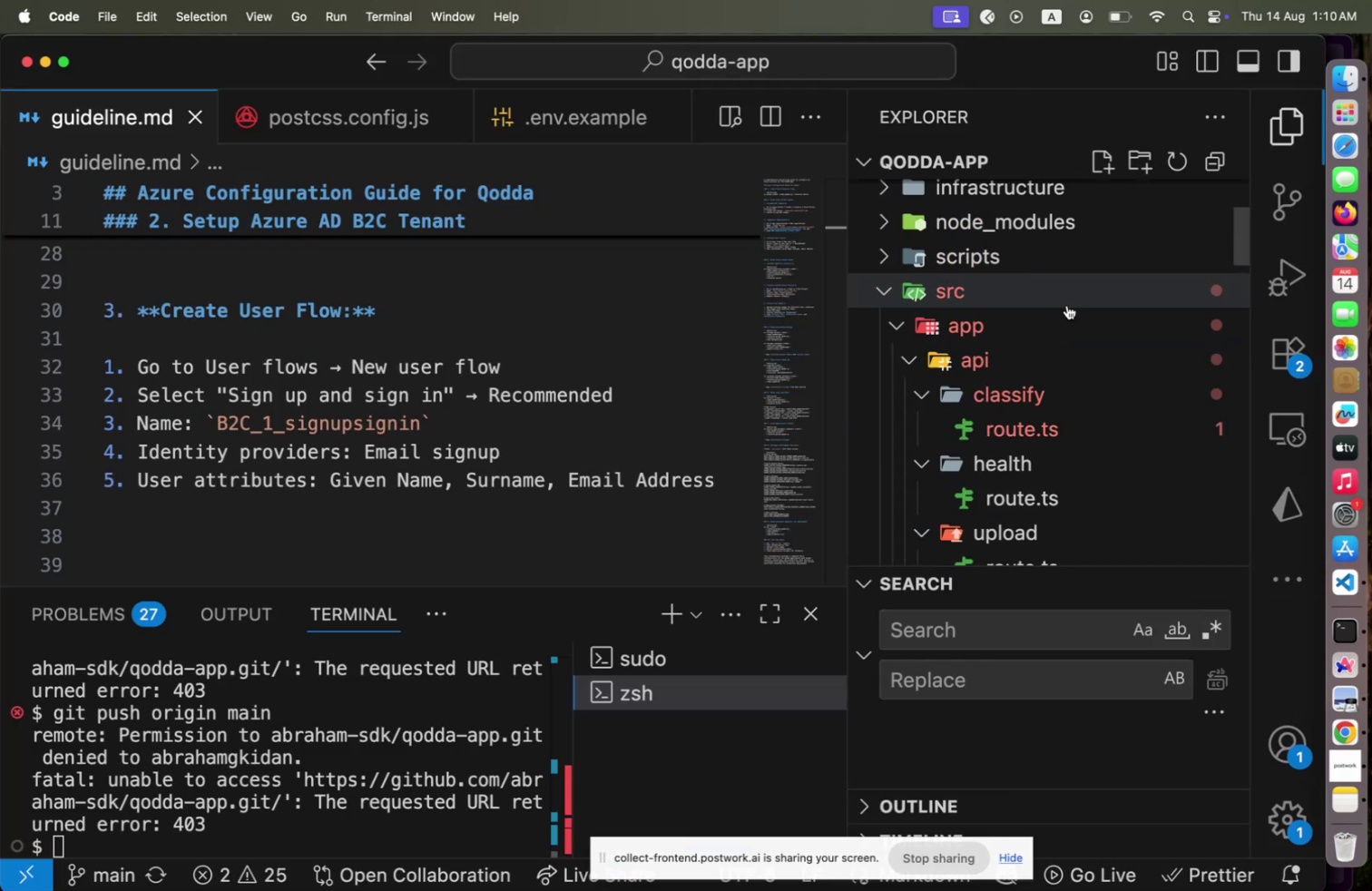 
scroll: coordinate [1067, 305], scroll_direction: up, amount: 9.0
 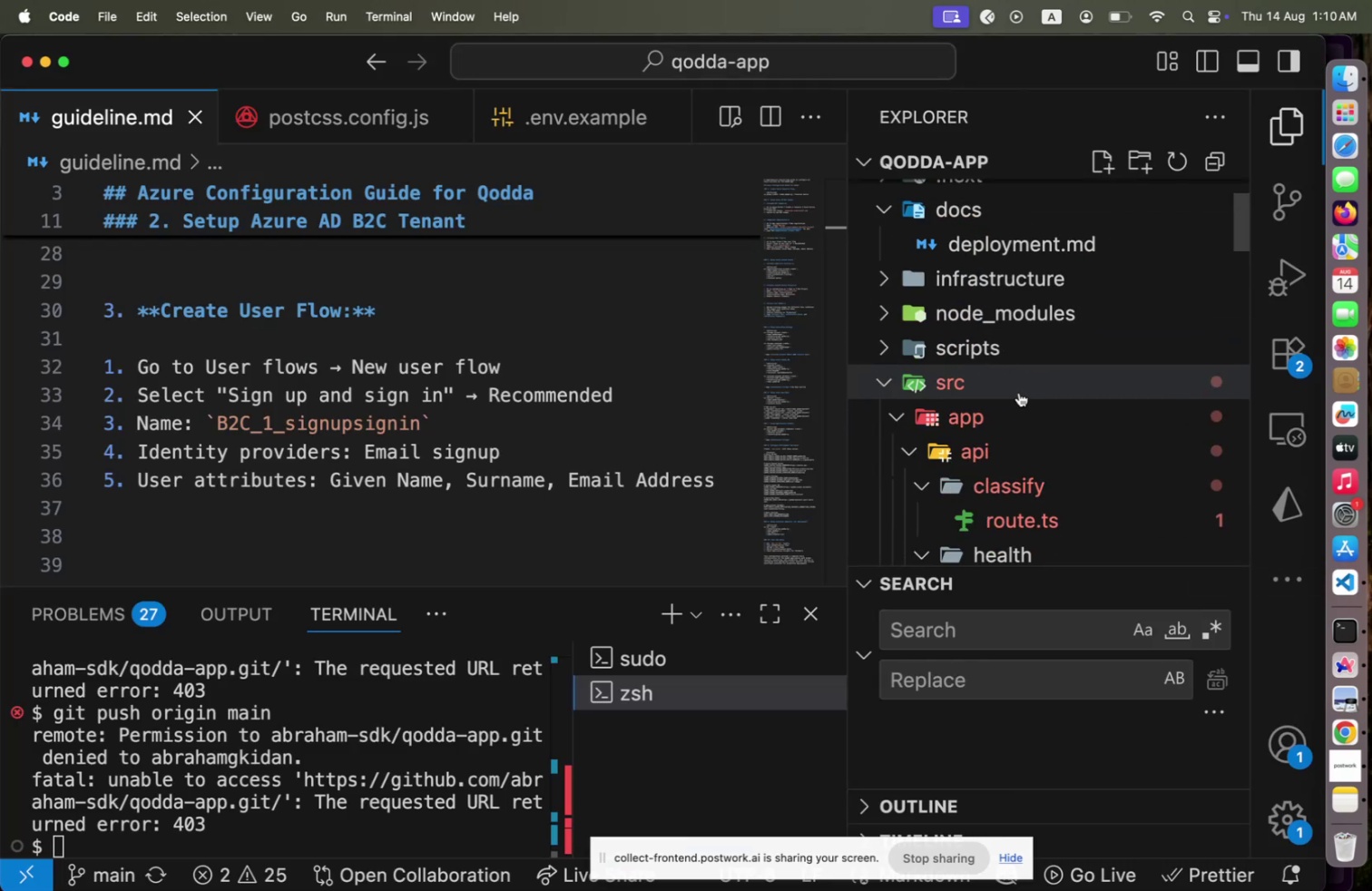 
scroll: coordinate [1018, 395], scroll_direction: down, amount: 2.0
 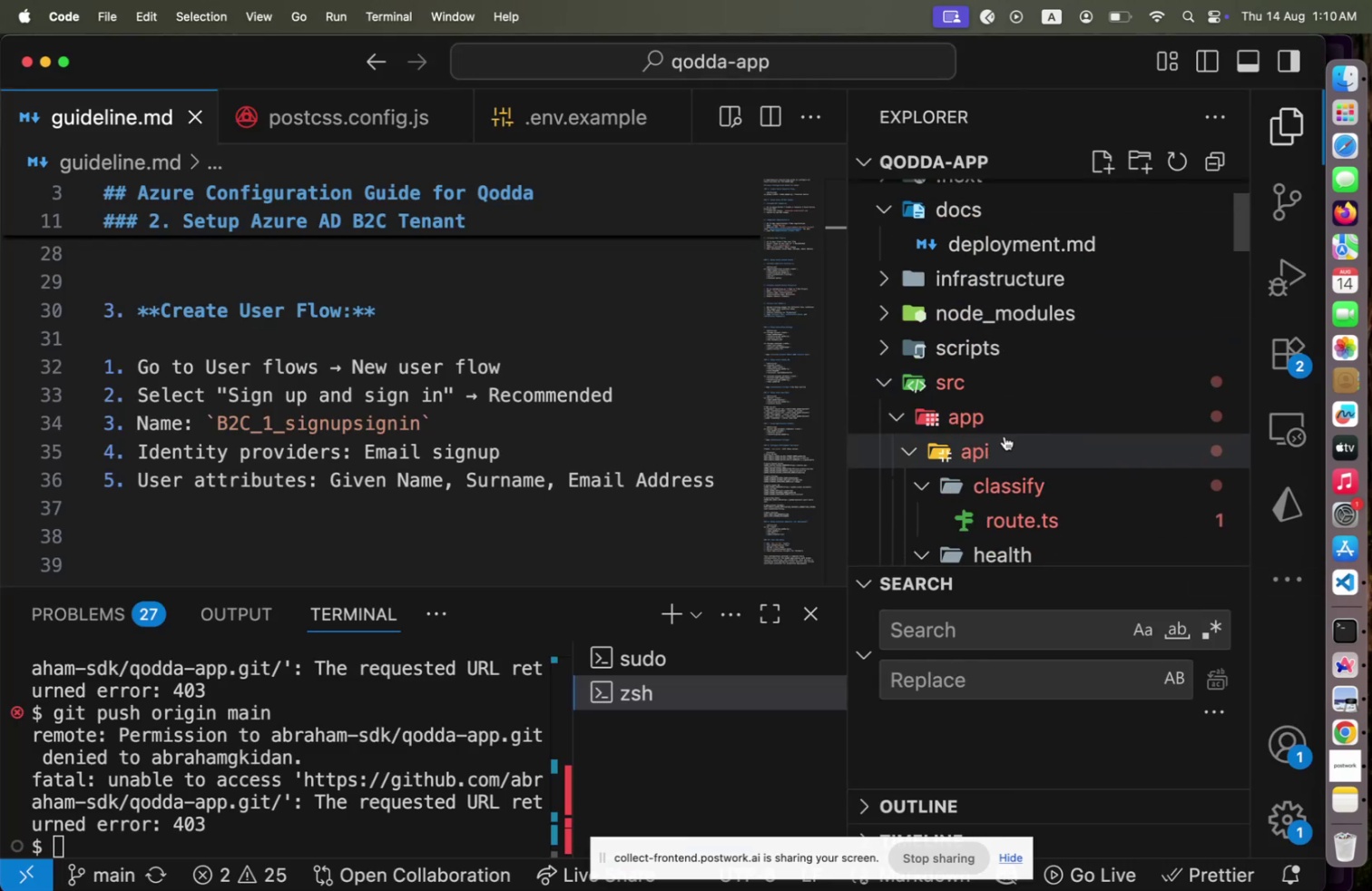 
mouse_move([1010, 444])
 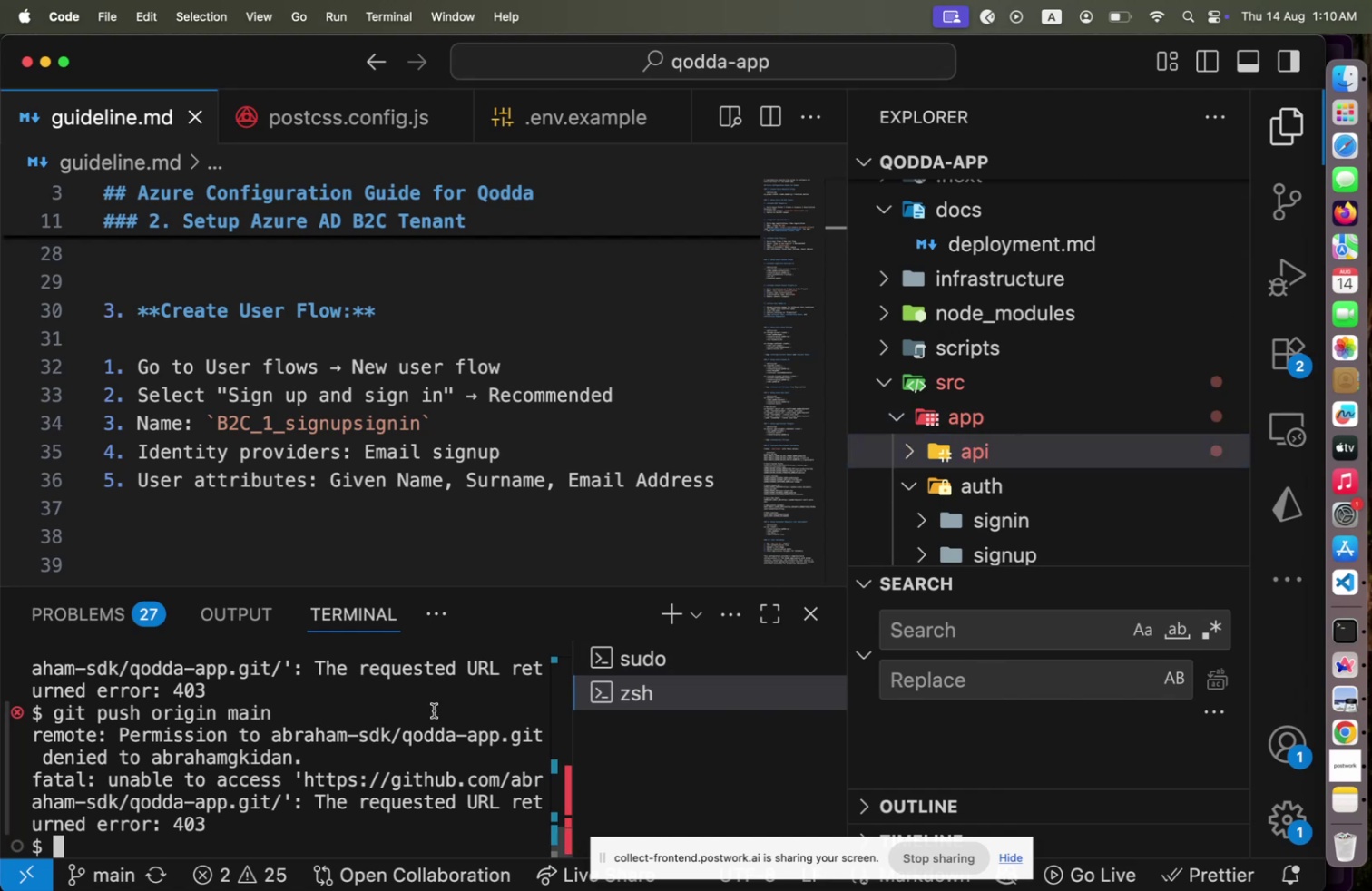 
left_click([435, 709])
 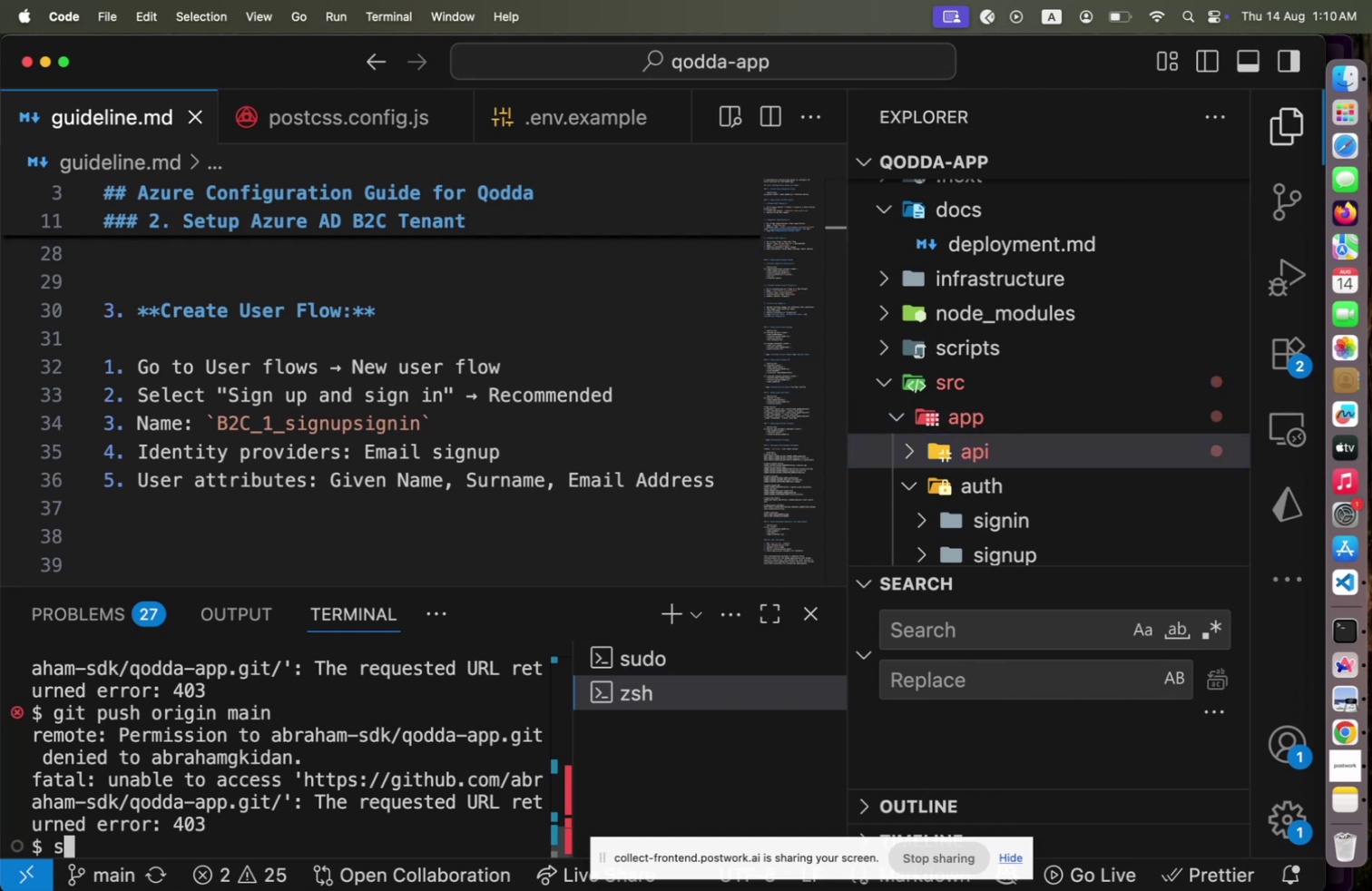 
type(sudo npm install next-auth)
 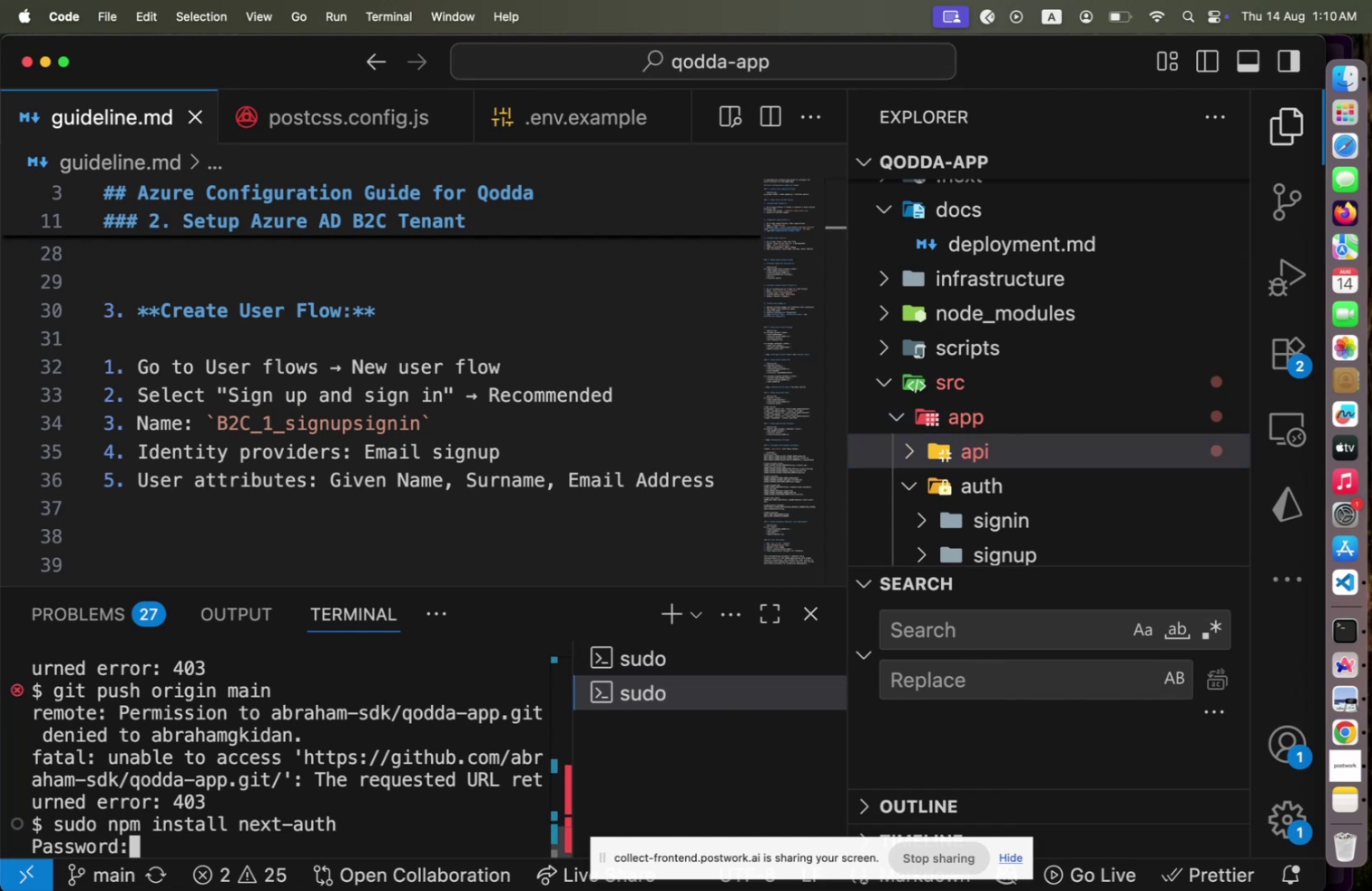 
key(Enter)
 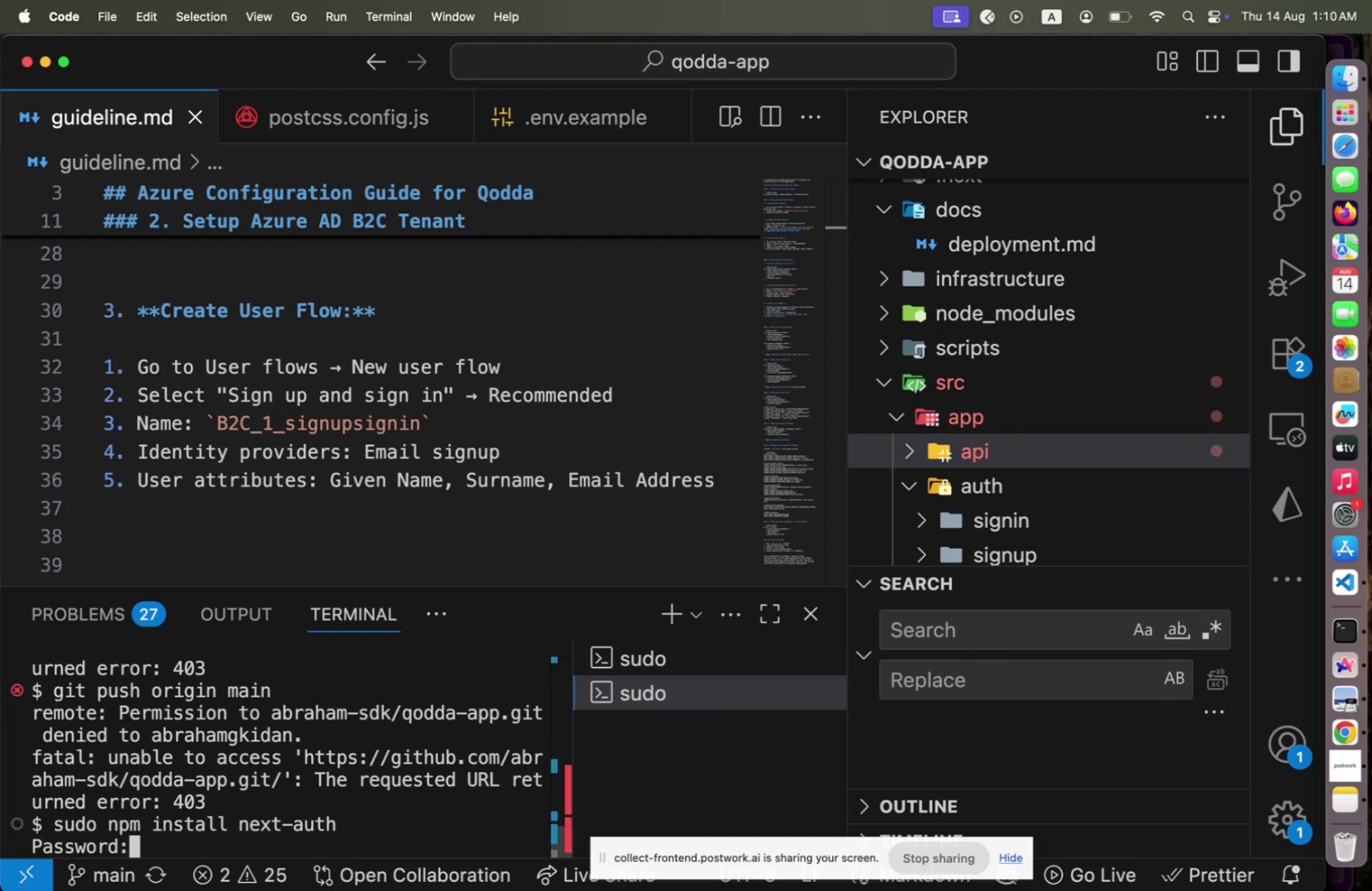 
type(#dIAM2024)
 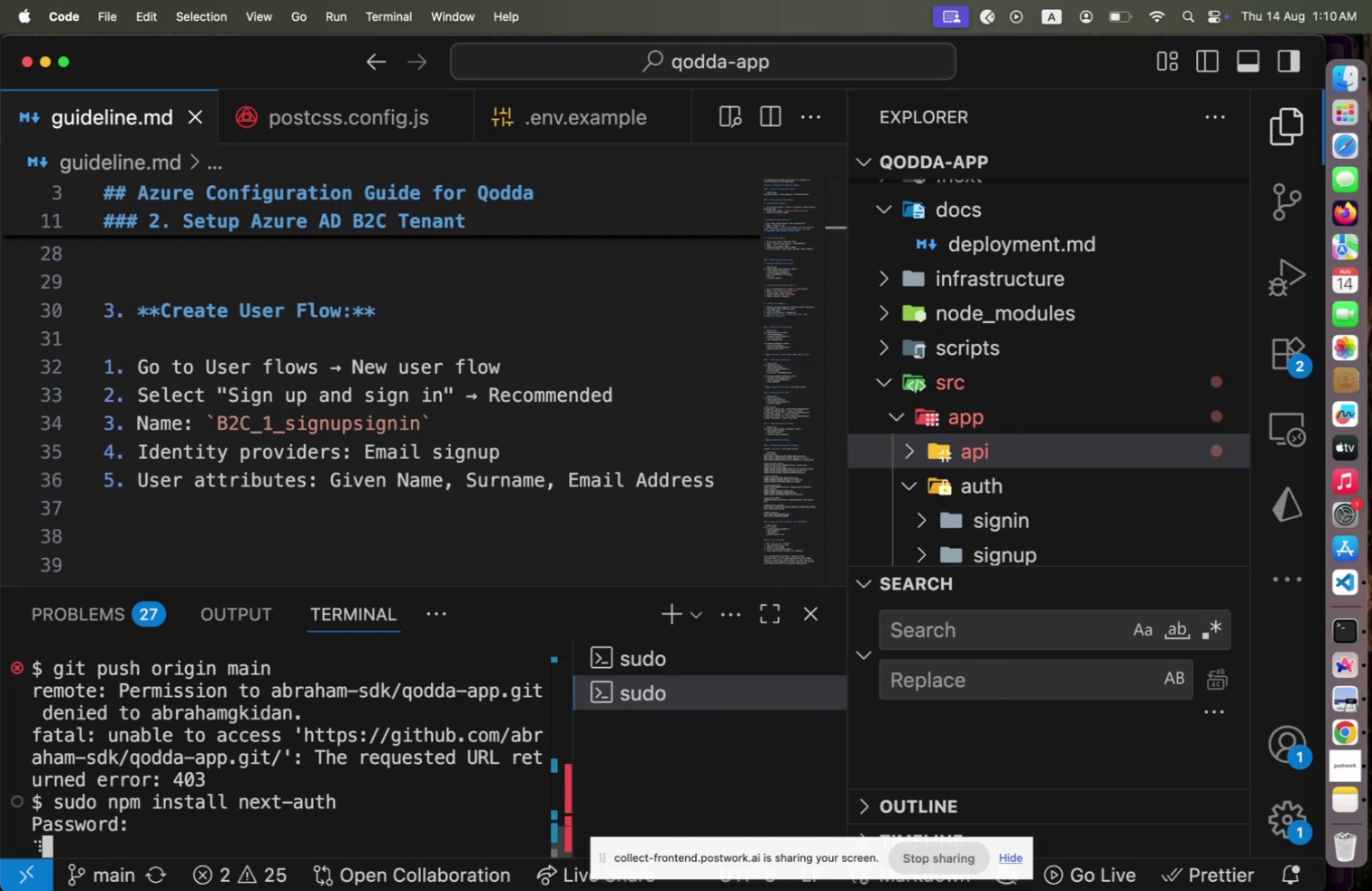 
 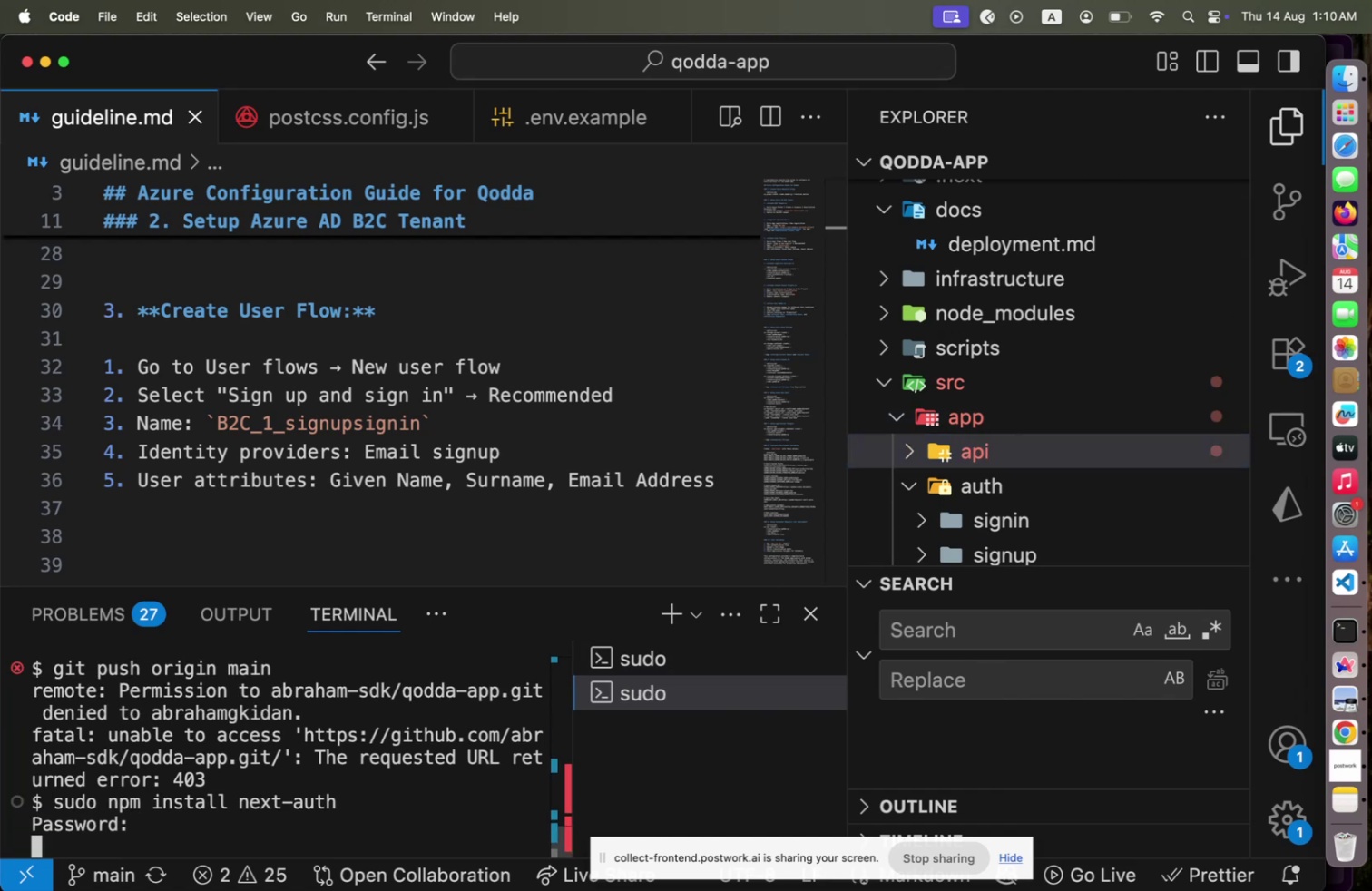 
key(Enter)
 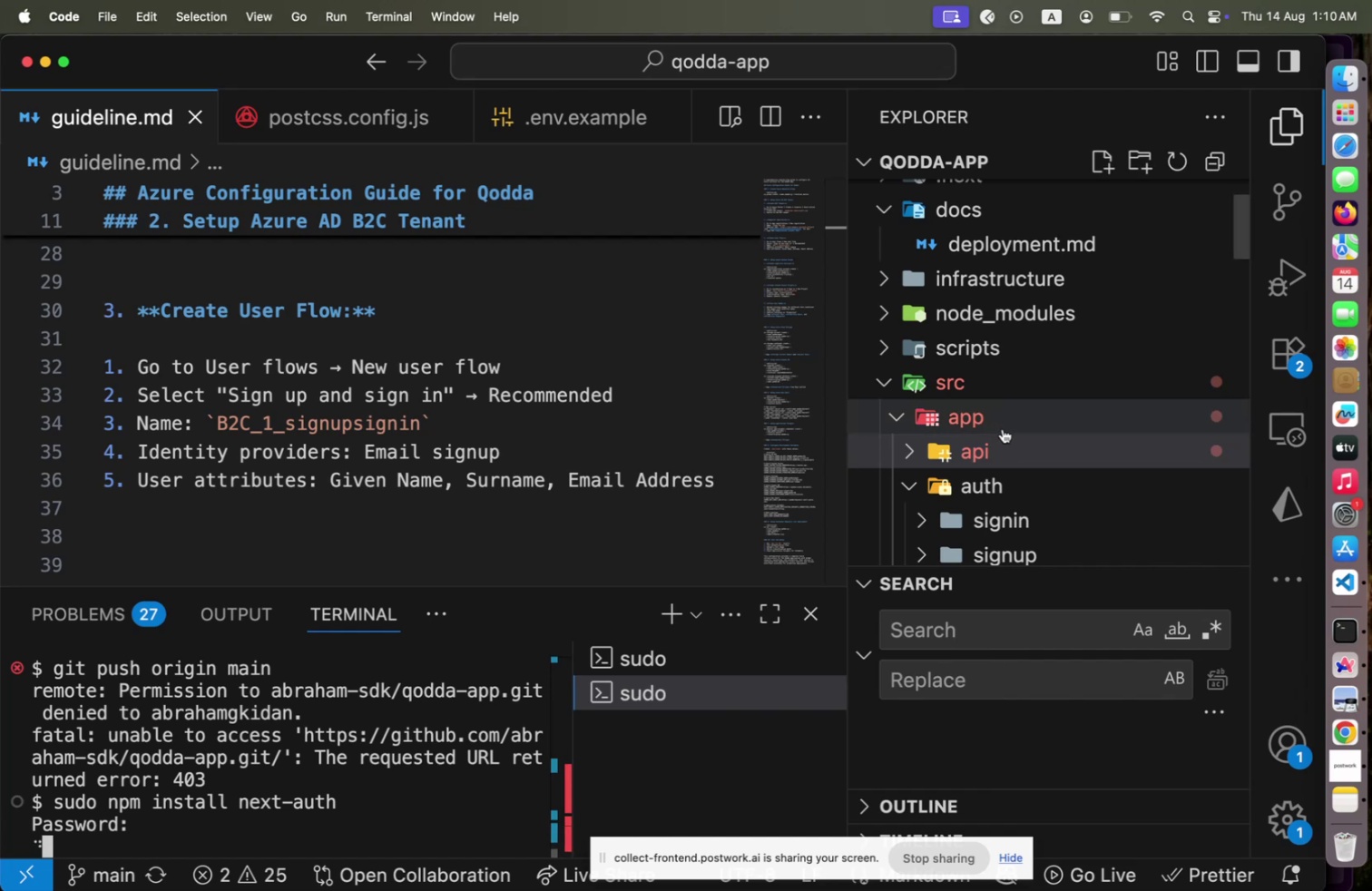 
left_click([1005, 422])
 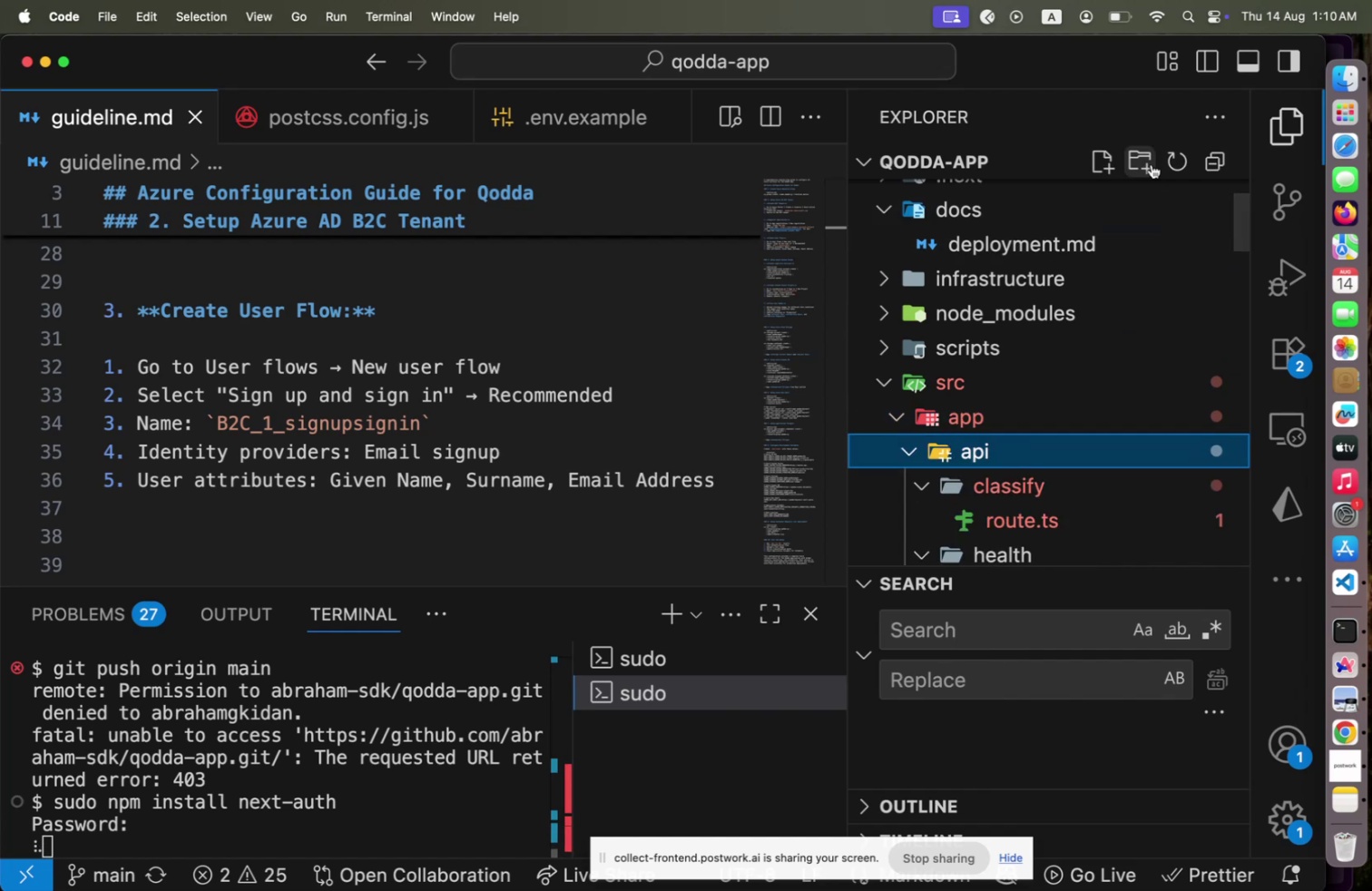 
left_click([1147, 163])
 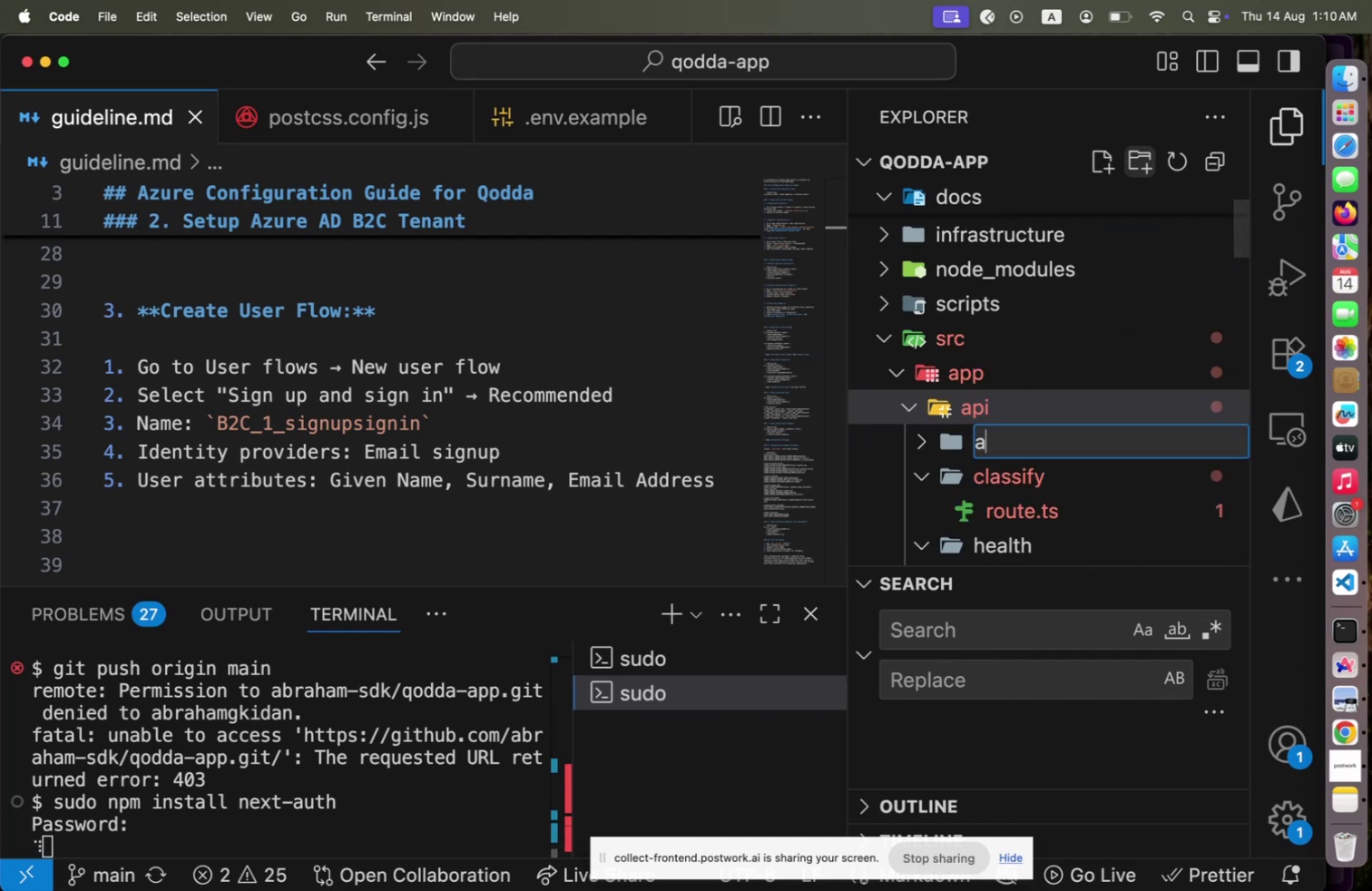 
type(auth)
 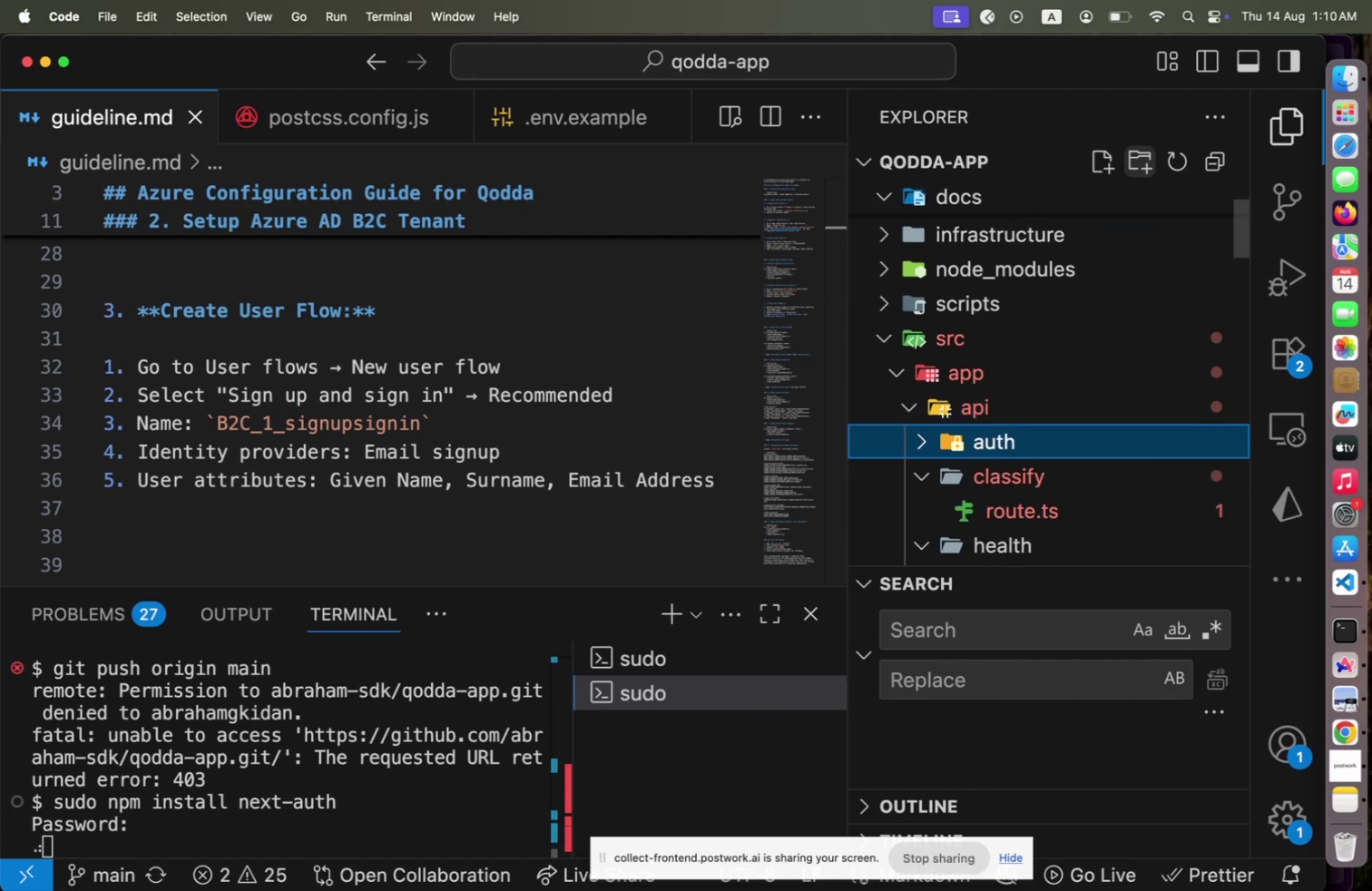 
key(Enter)
 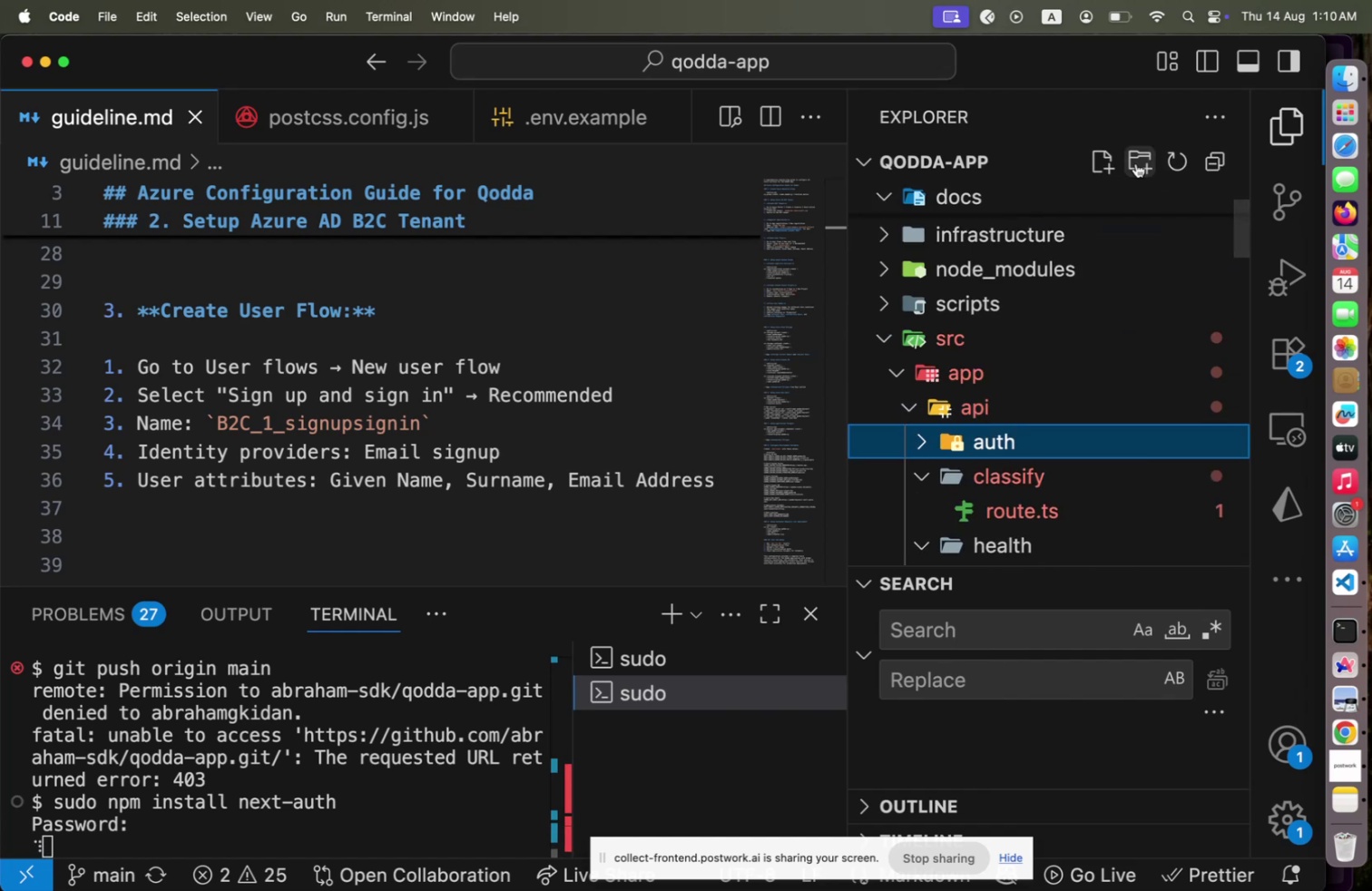 
key(Meta+CommandLeft)
 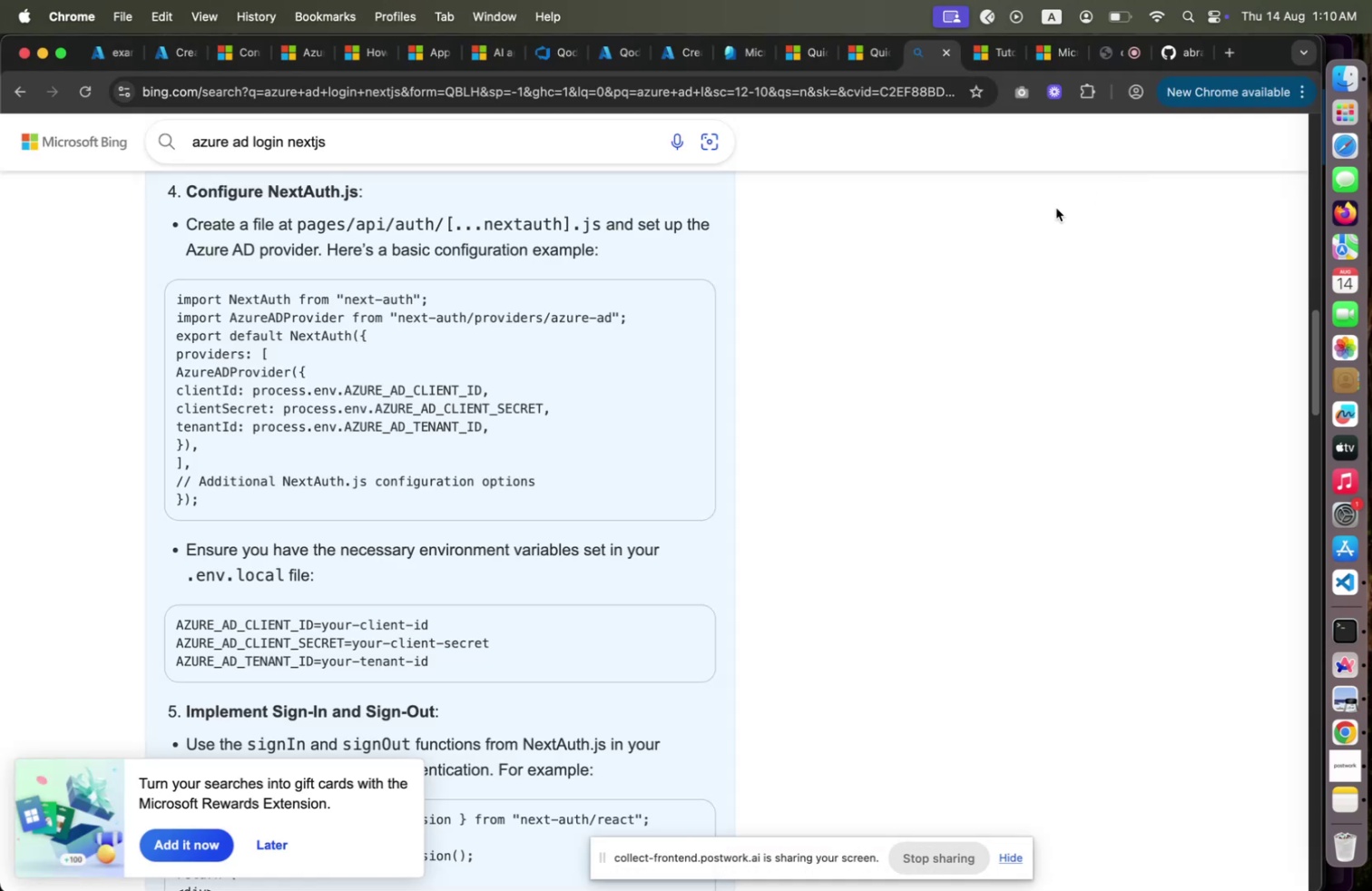 
key(Meta+Tab)
 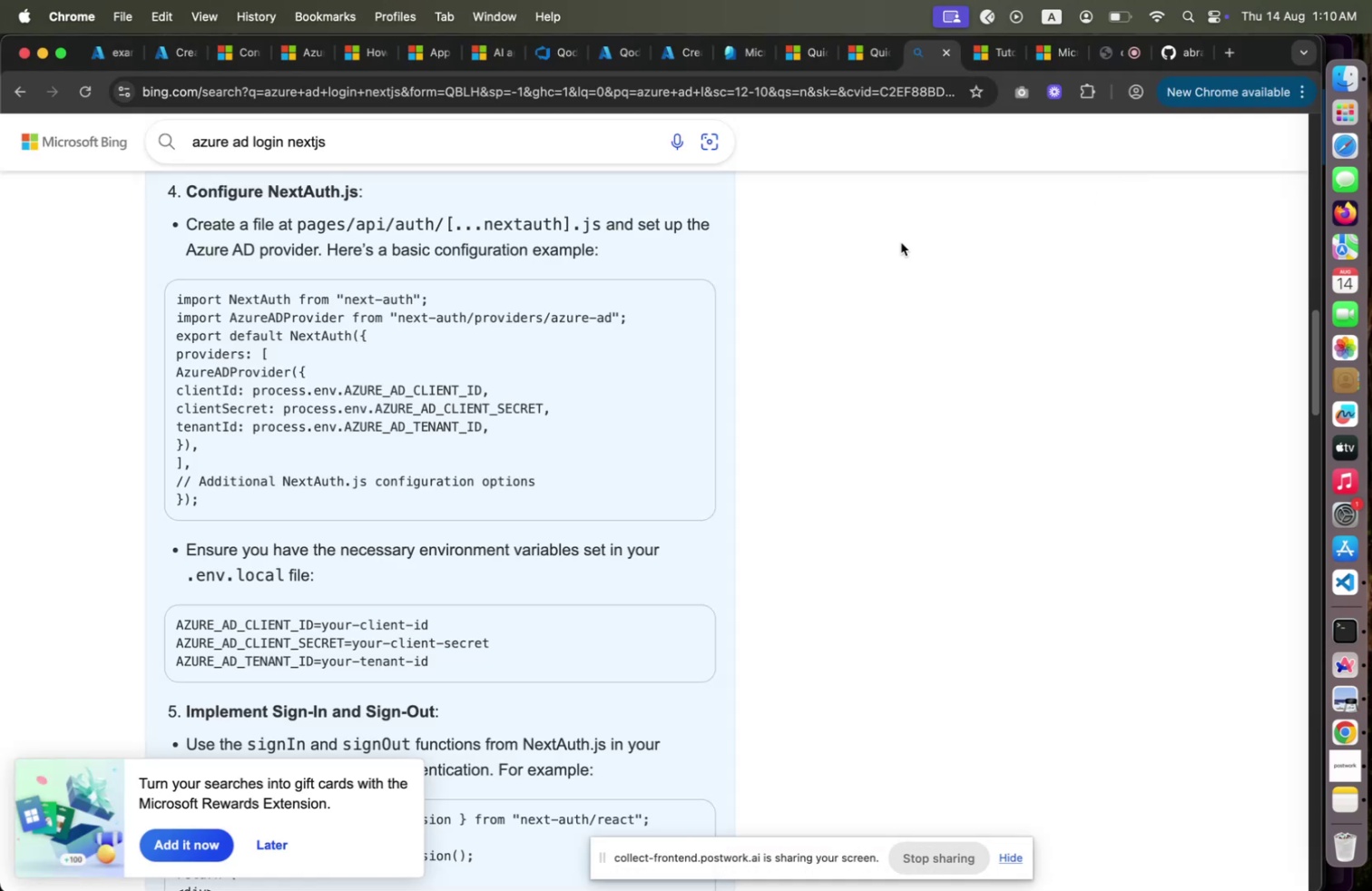 
key(Meta+CommandLeft)
 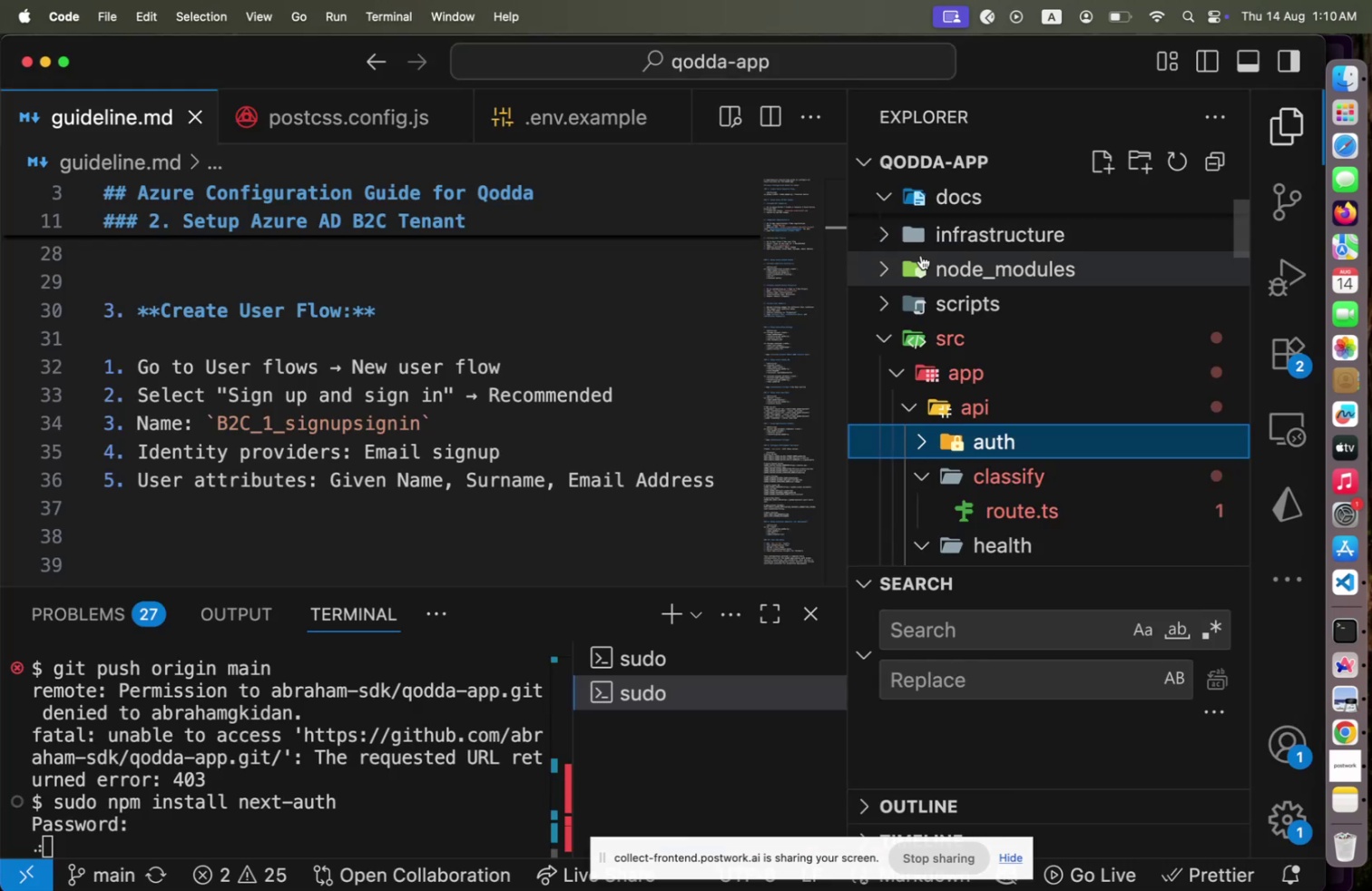 
key(Meta+Tab)
 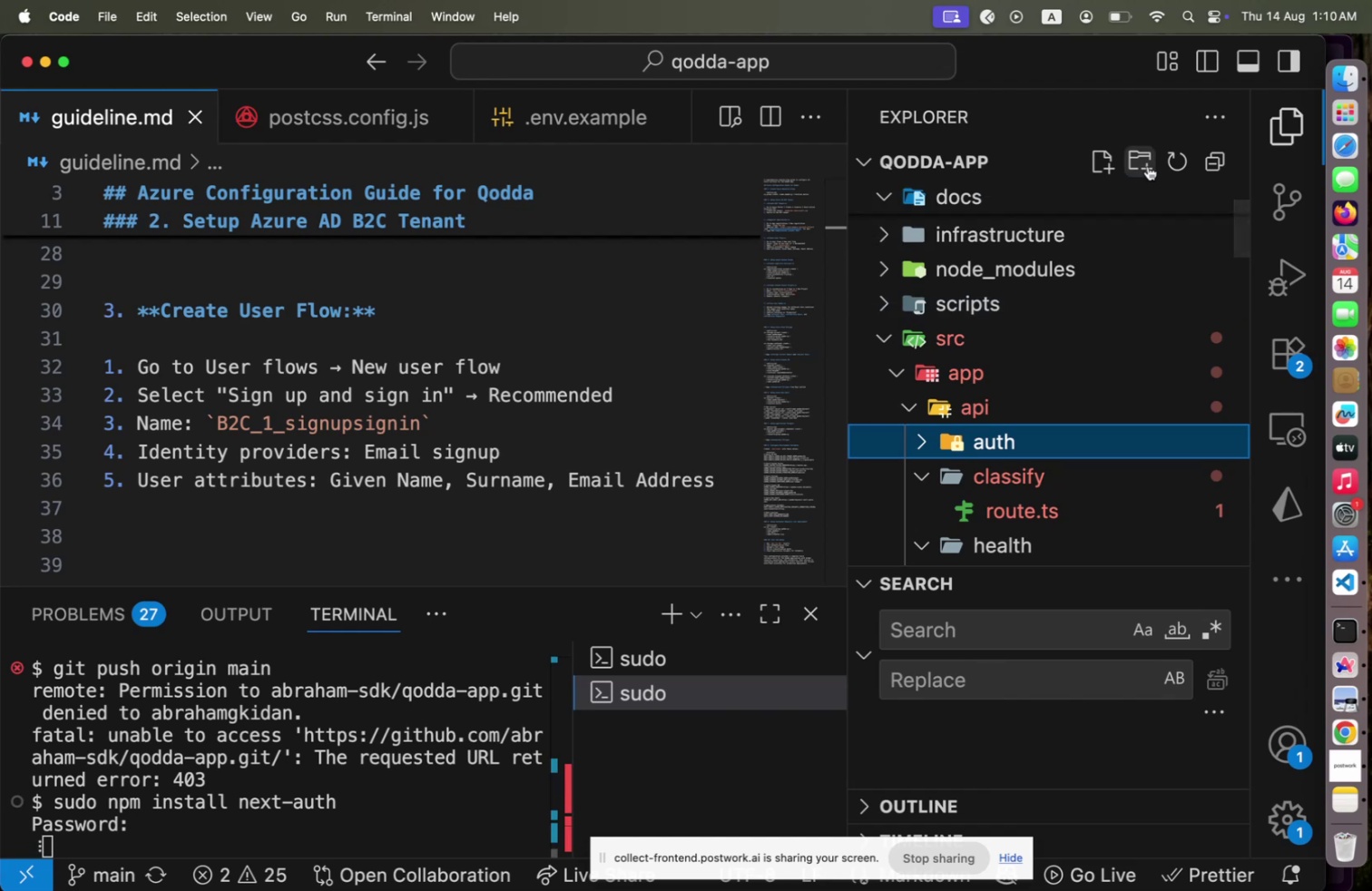 
left_click([1148, 166])
 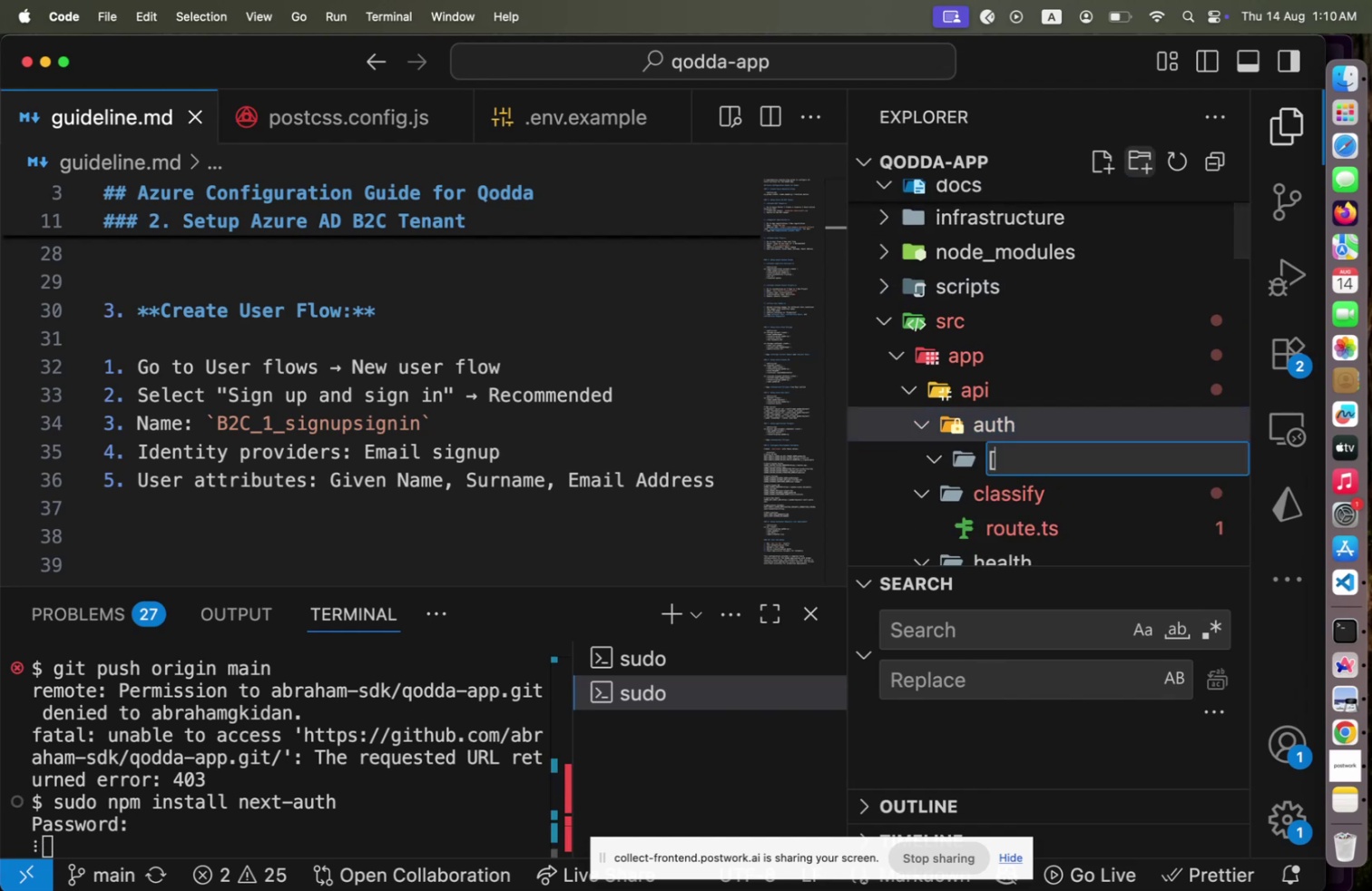 
type([...nextha)
key(Backspace)
key(Backspace)
type(at)
key(Backspace)
type(uth])
 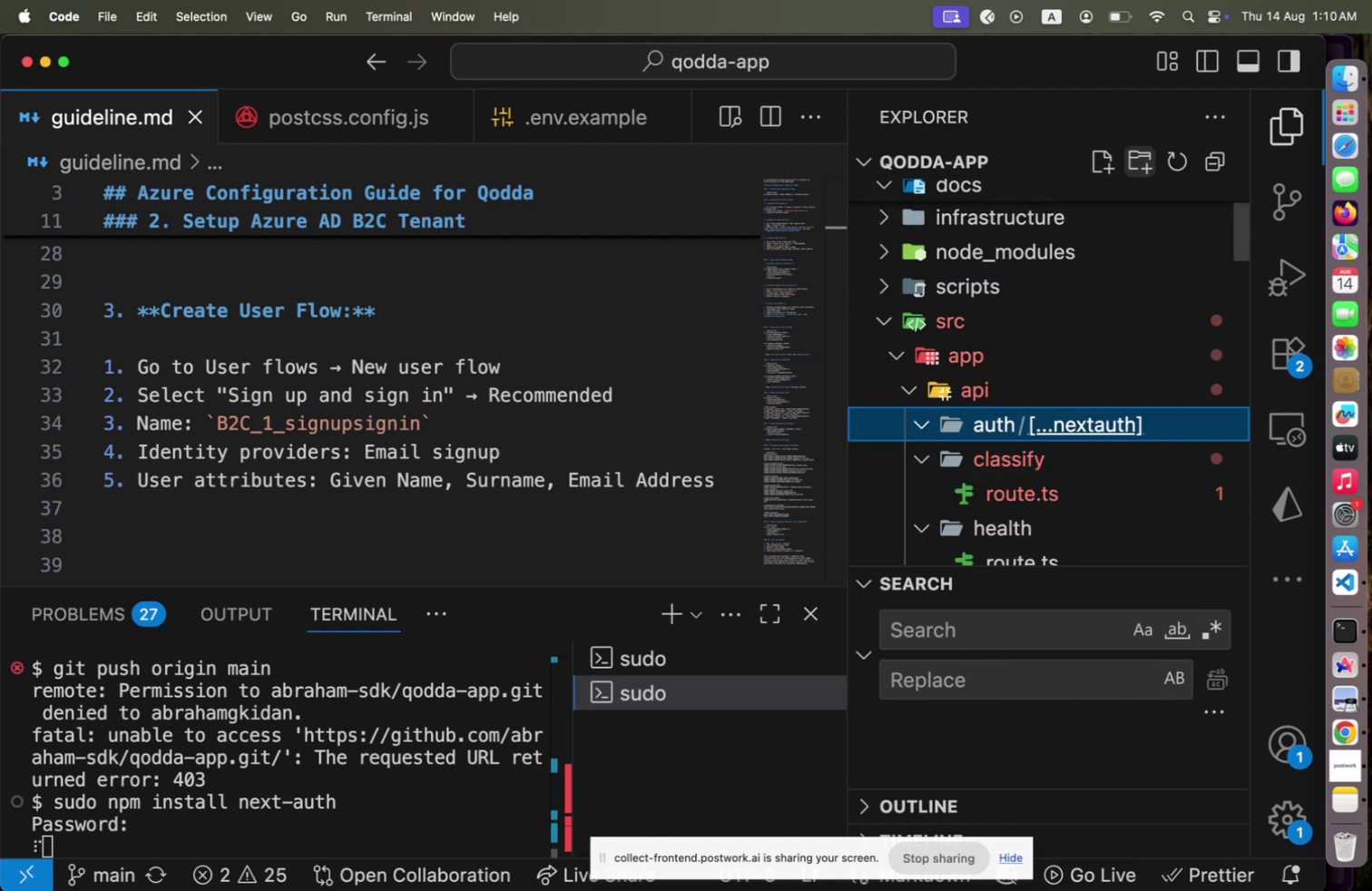 
key(Enter)
 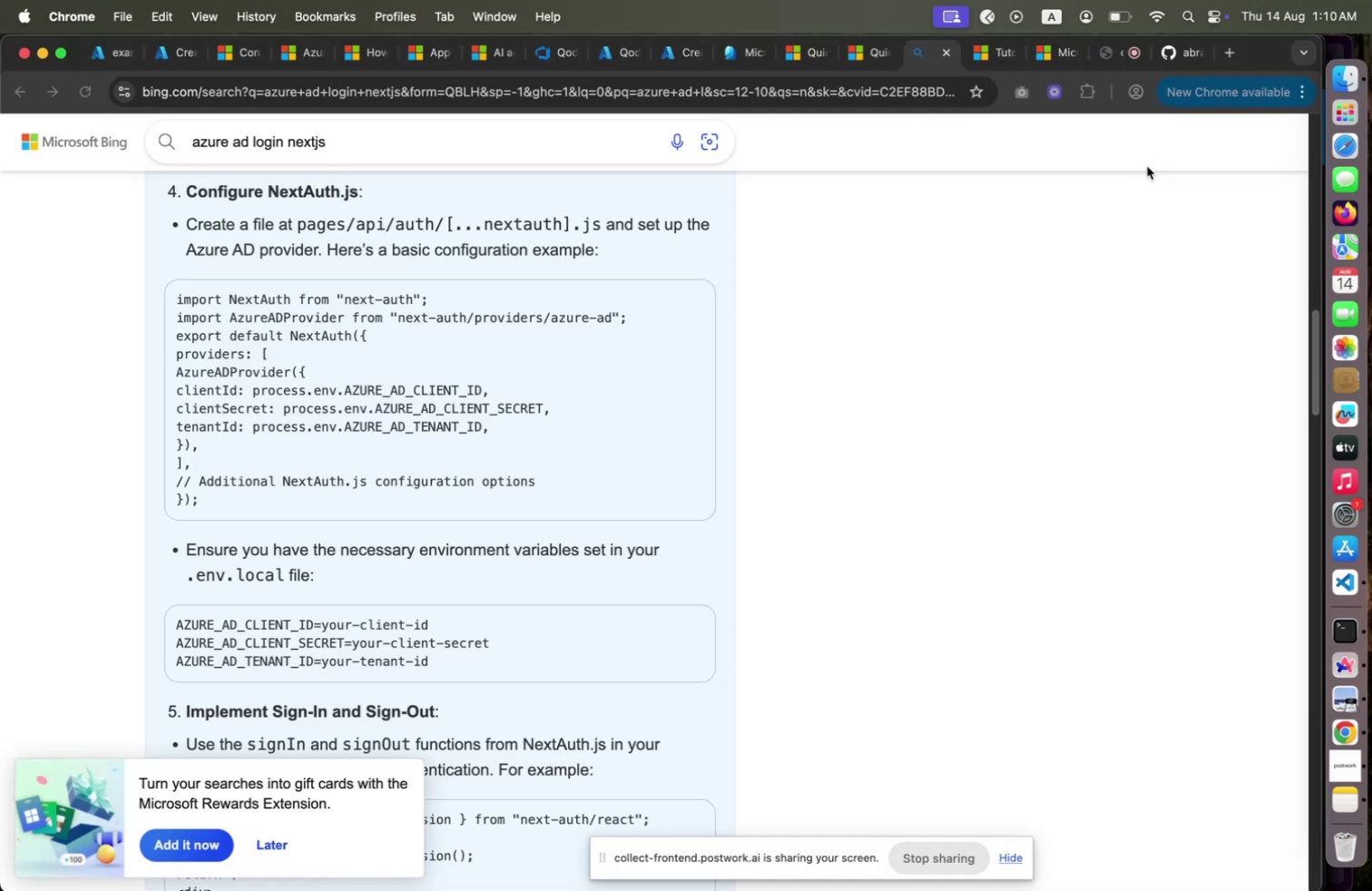 
key(Meta+CommandLeft)
 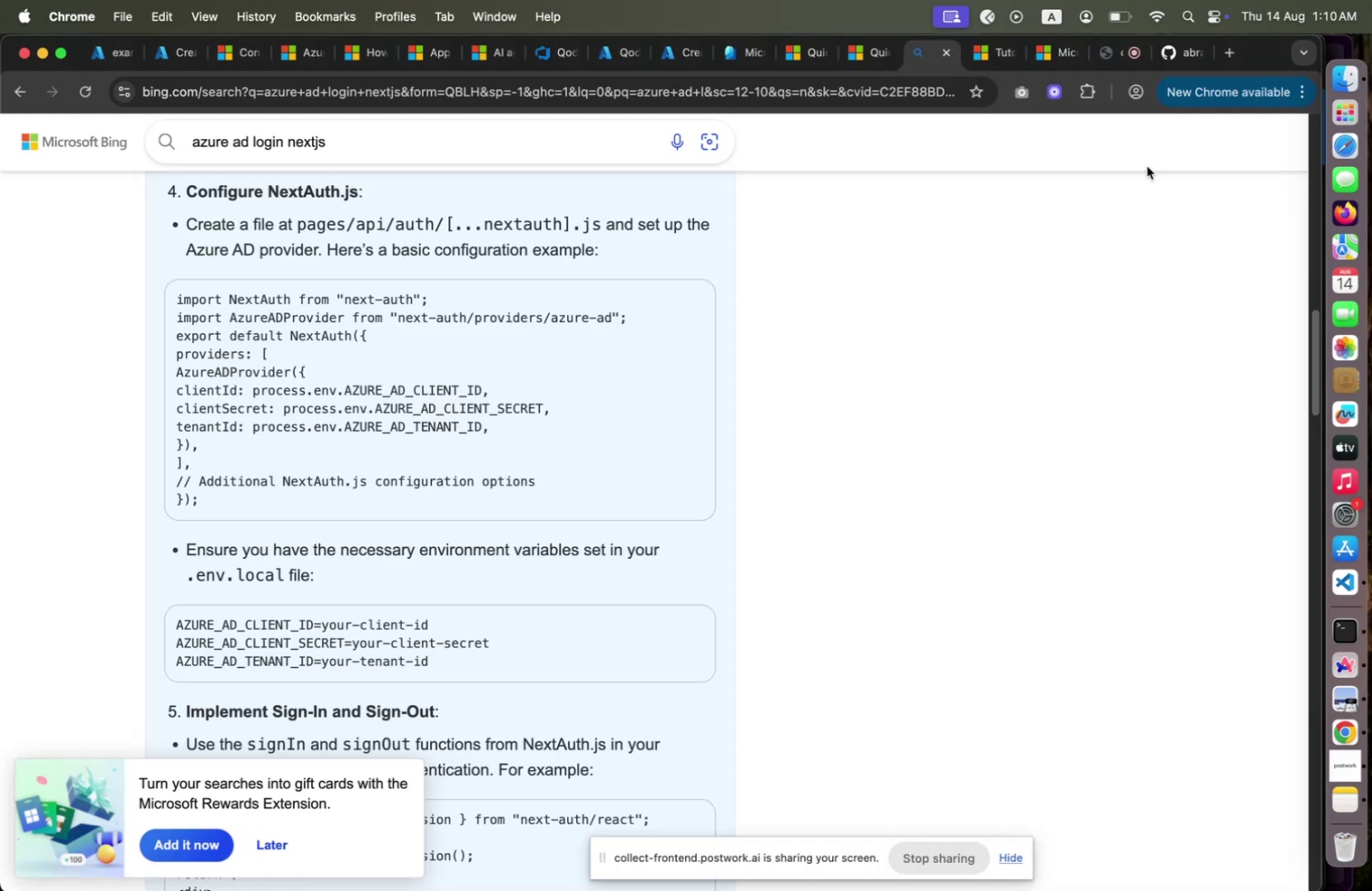 
key(Meta+Tab)
 